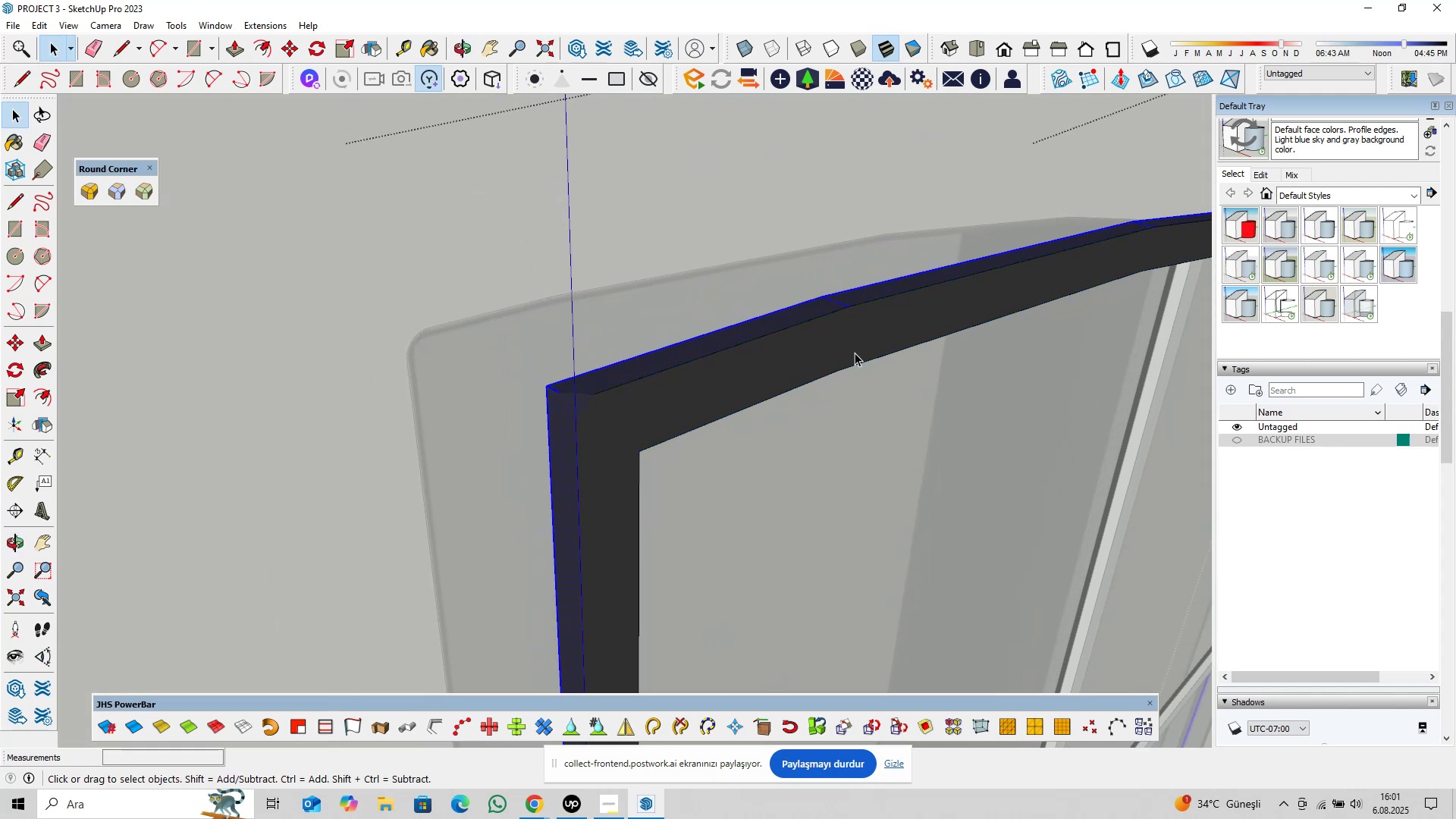 
hold_key(key=ShiftLeft, duration=0.37)
 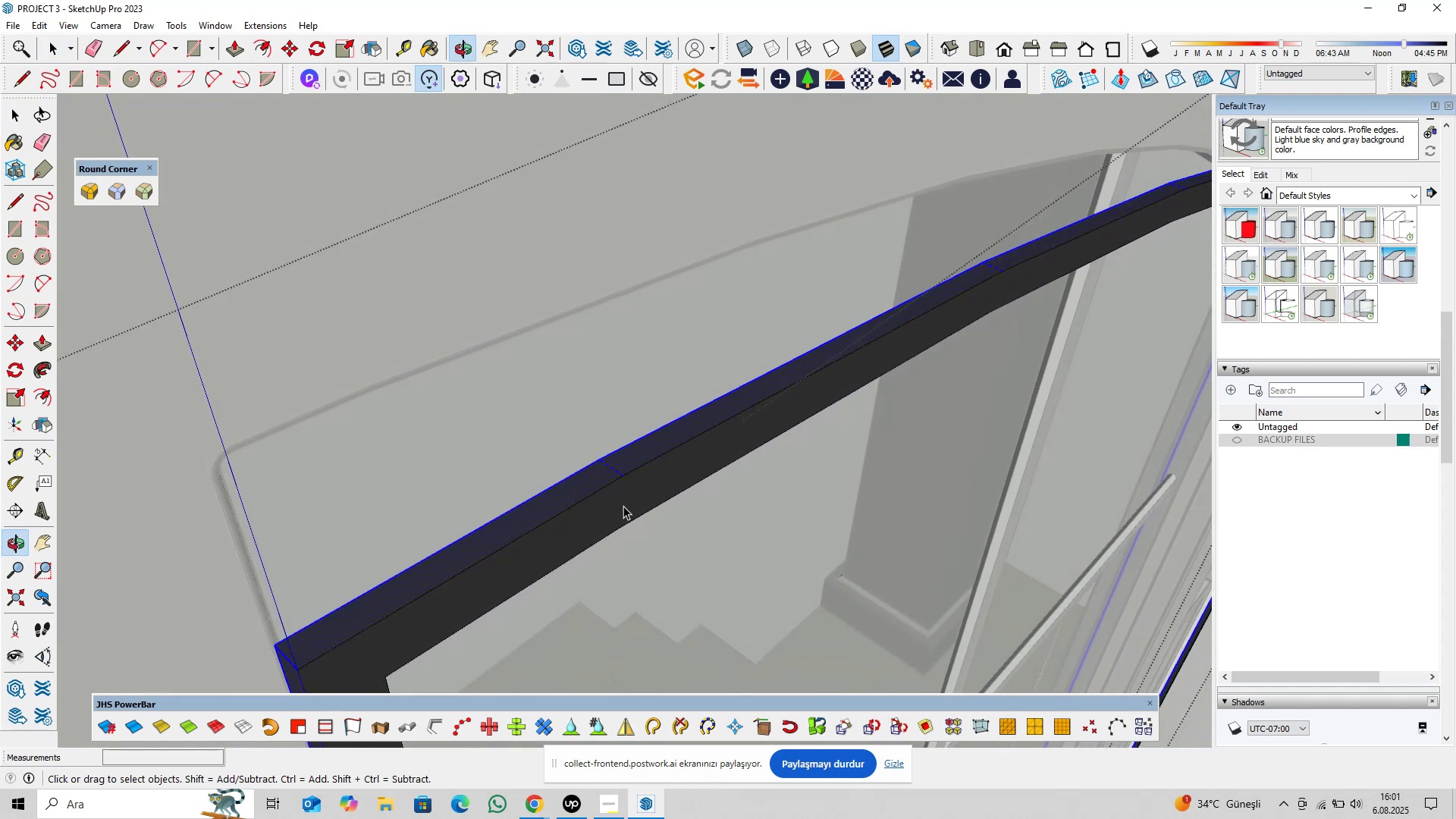 
hold_key(key=ShiftLeft, duration=1.2)
left_click([616, 472])
 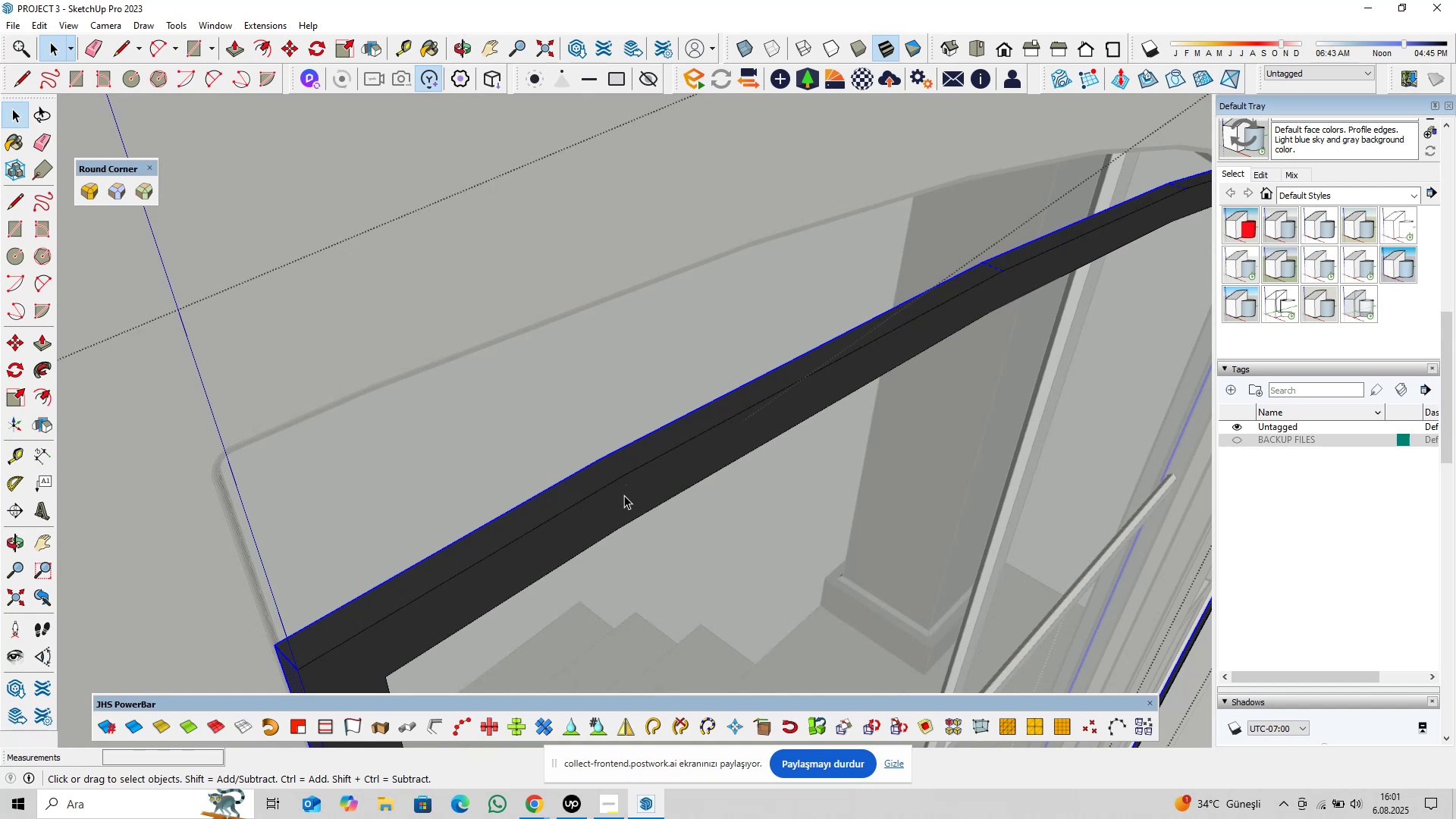 
hold_key(key=ShiftLeft, duration=0.51)
 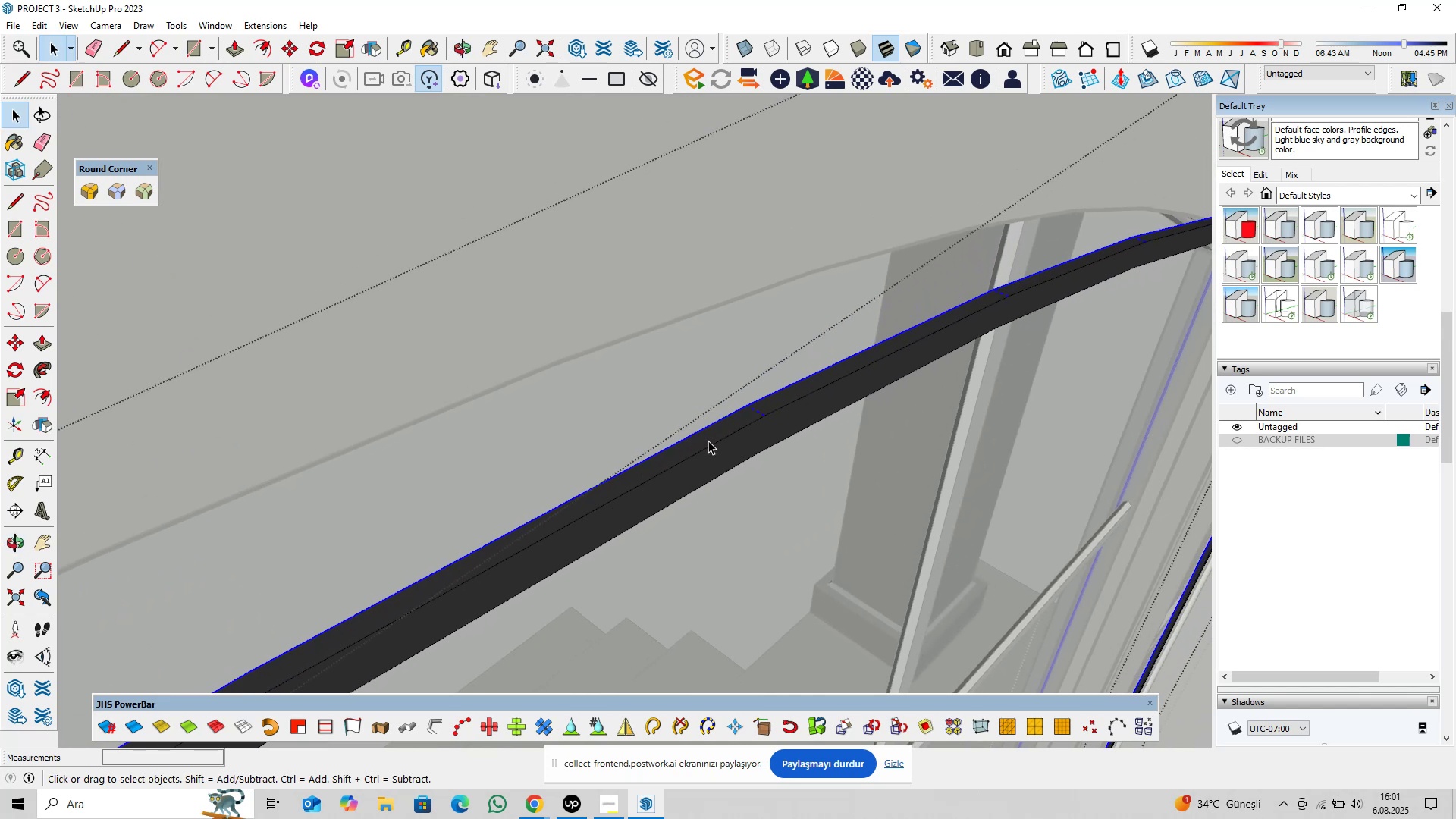 
hold_key(key=ShiftLeft, duration=1.54)
left_click([763, 414])
 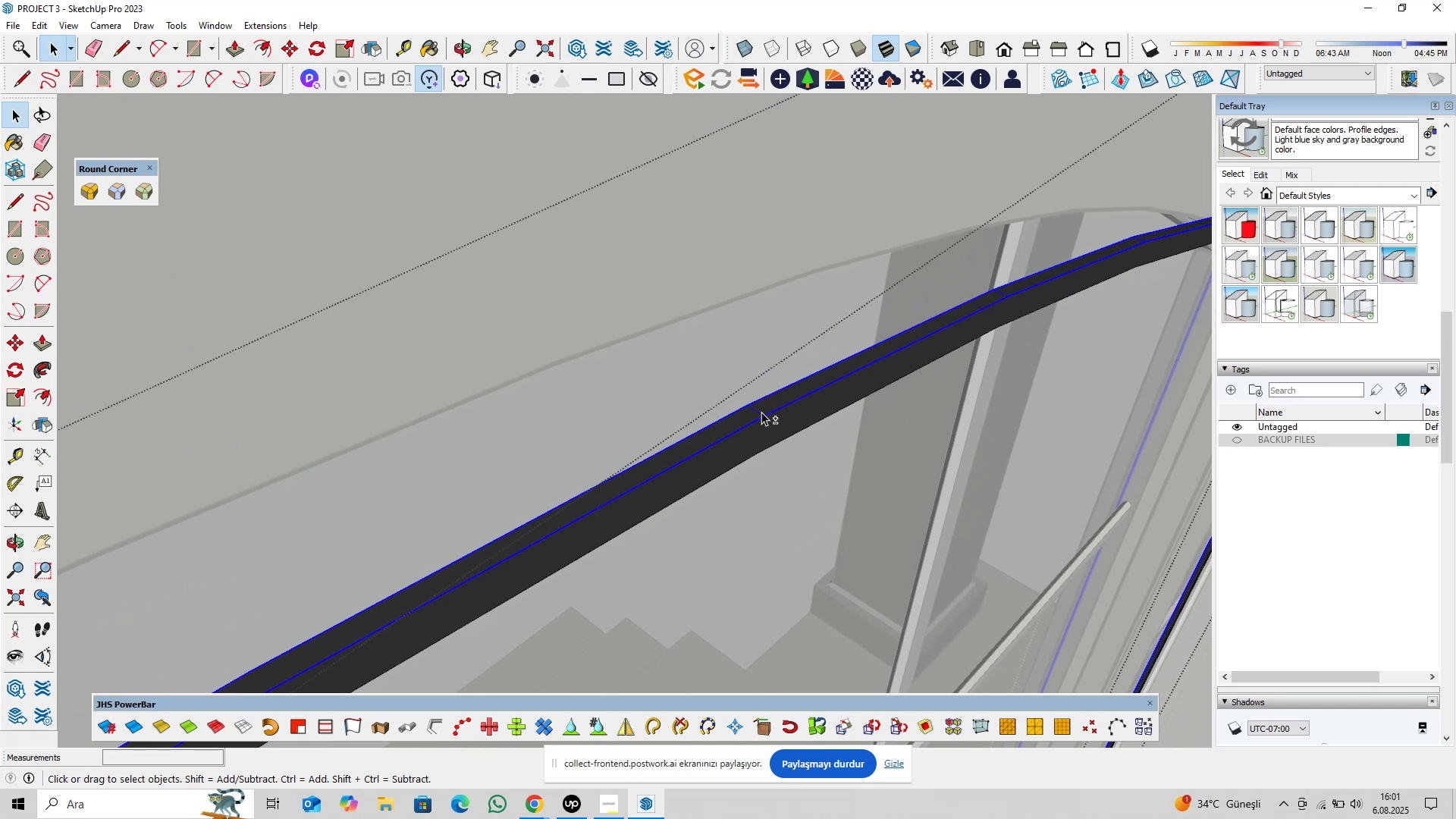 
left_click([761, 410])
 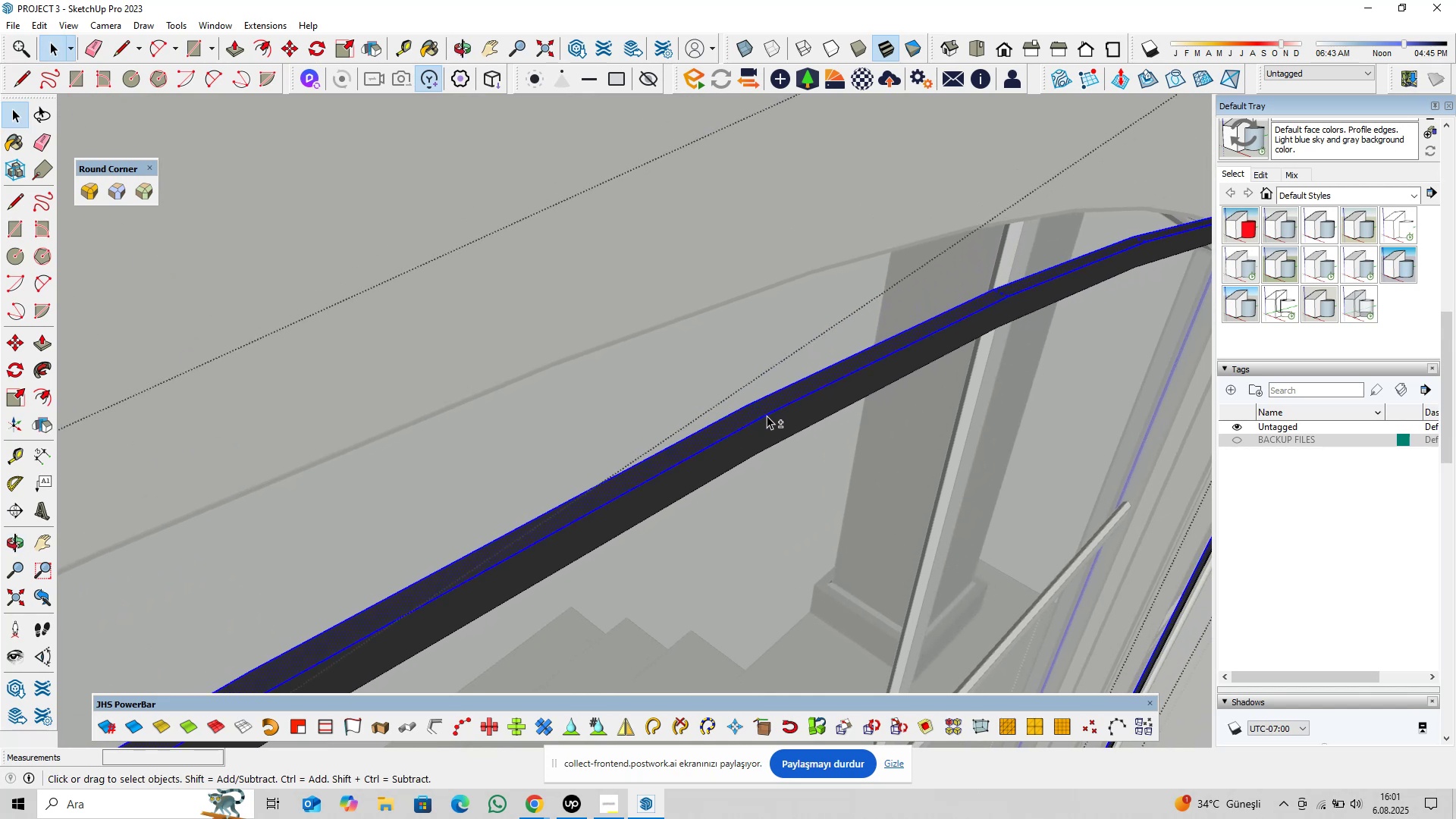 
hold_key(key=ShiftLeft, duration=0.42)
double_click([767, 416])
 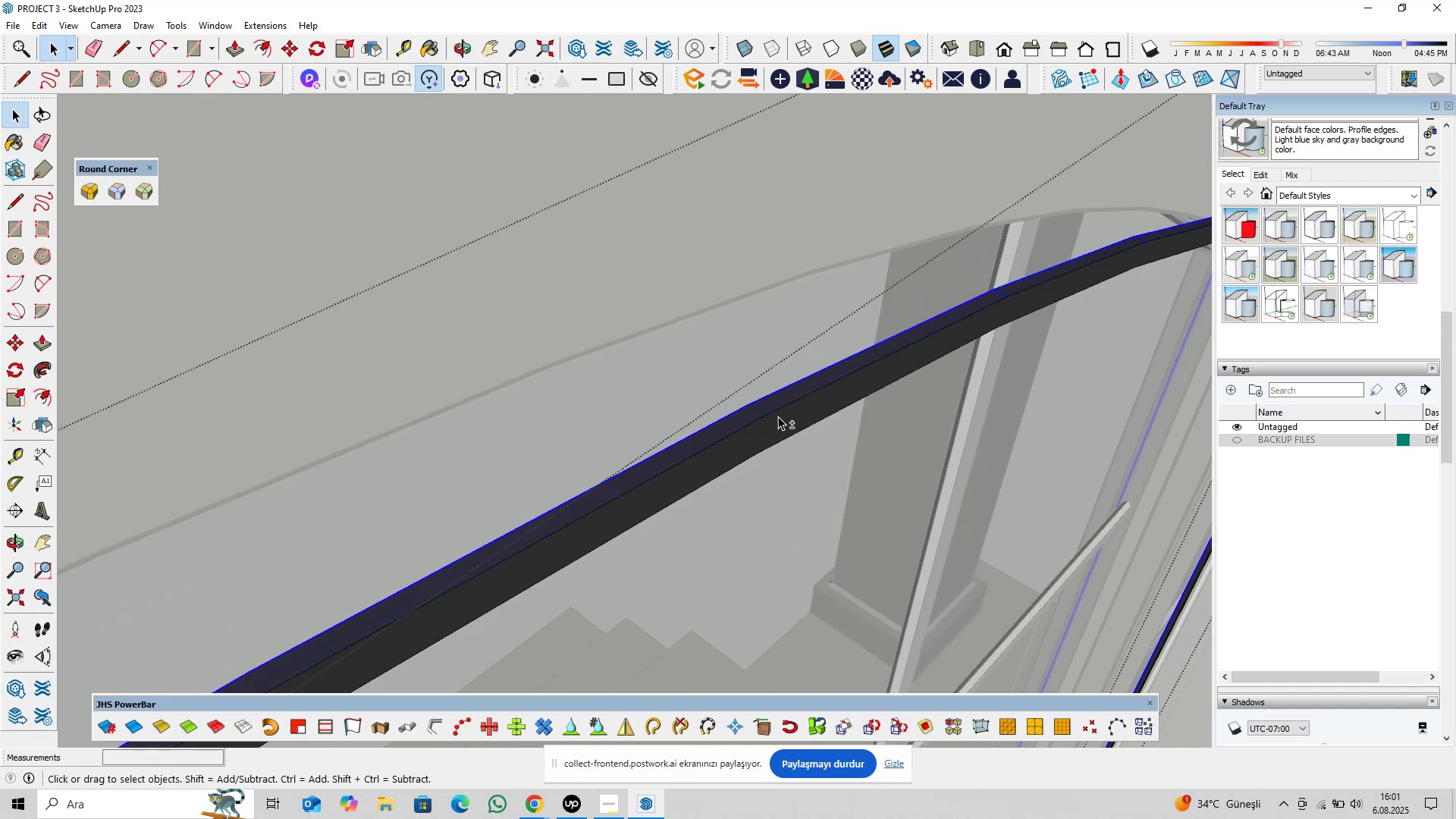 
hold_key(key=ShiftLeft, duration=0.43)
 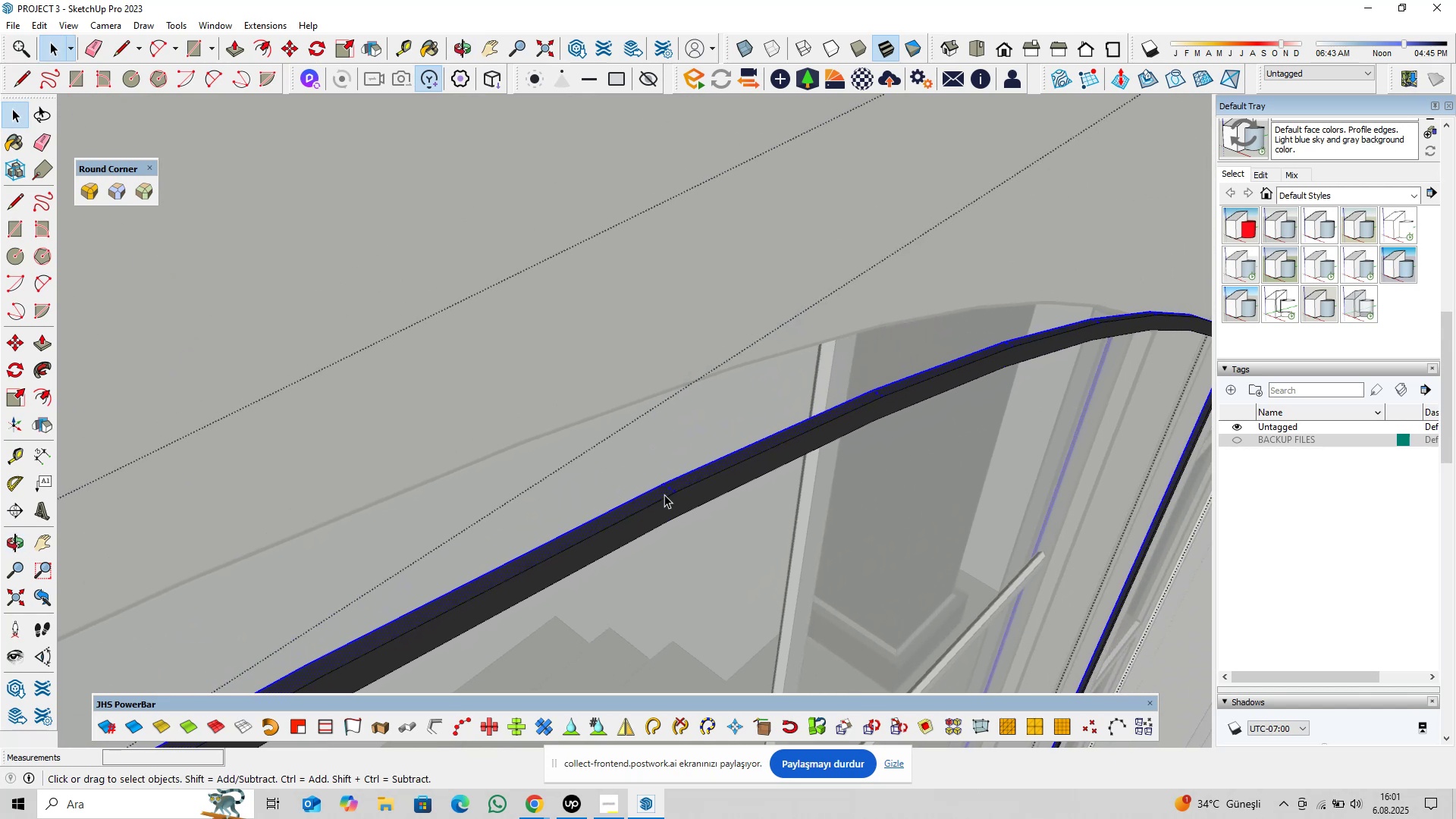 
scroll: coordinate [682, 488], scroll_direction: up, amount: 6.0
 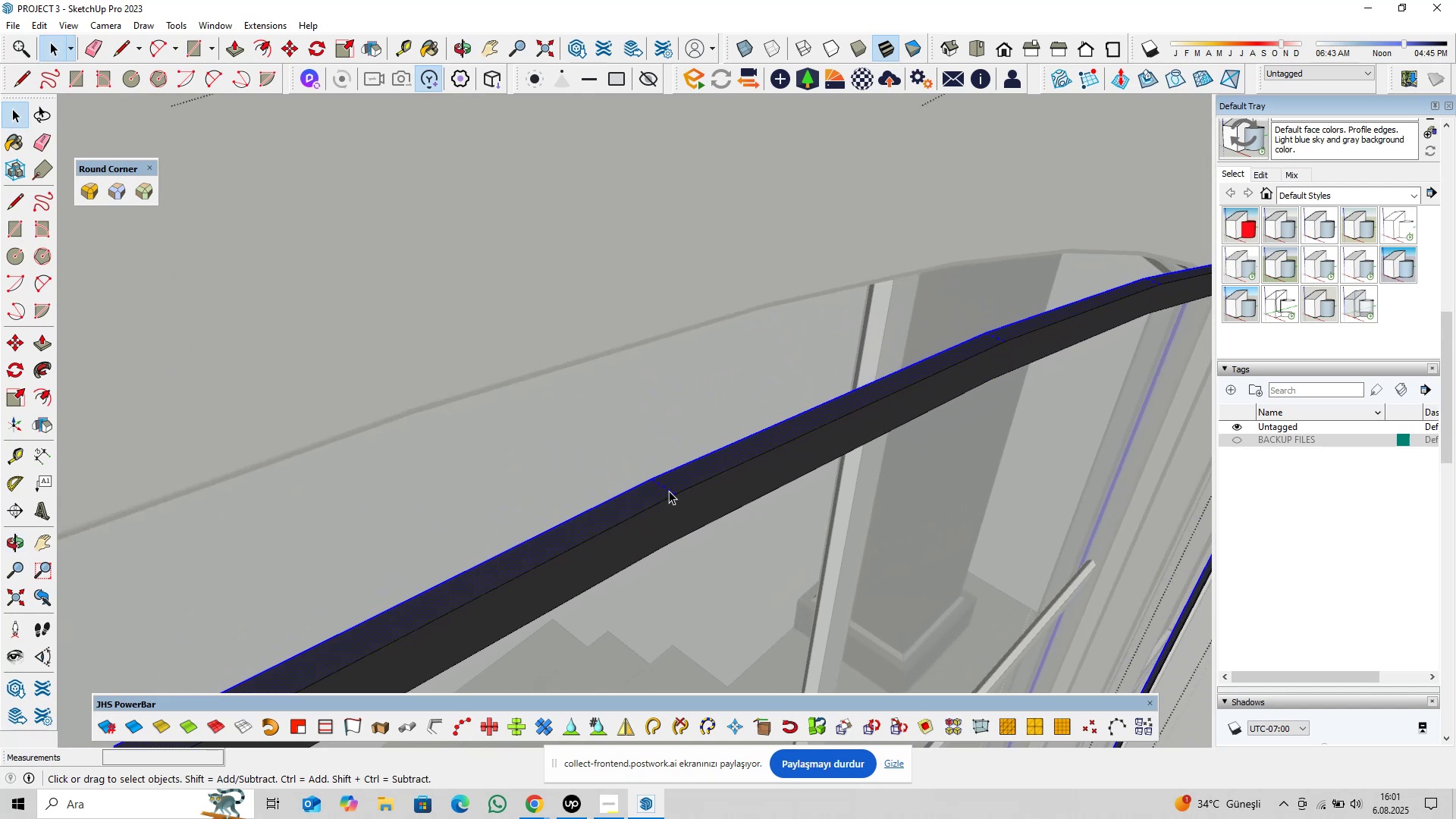 
hold_key(key=ShiftLeft, duration=0.92)
left_click([665, 488])
 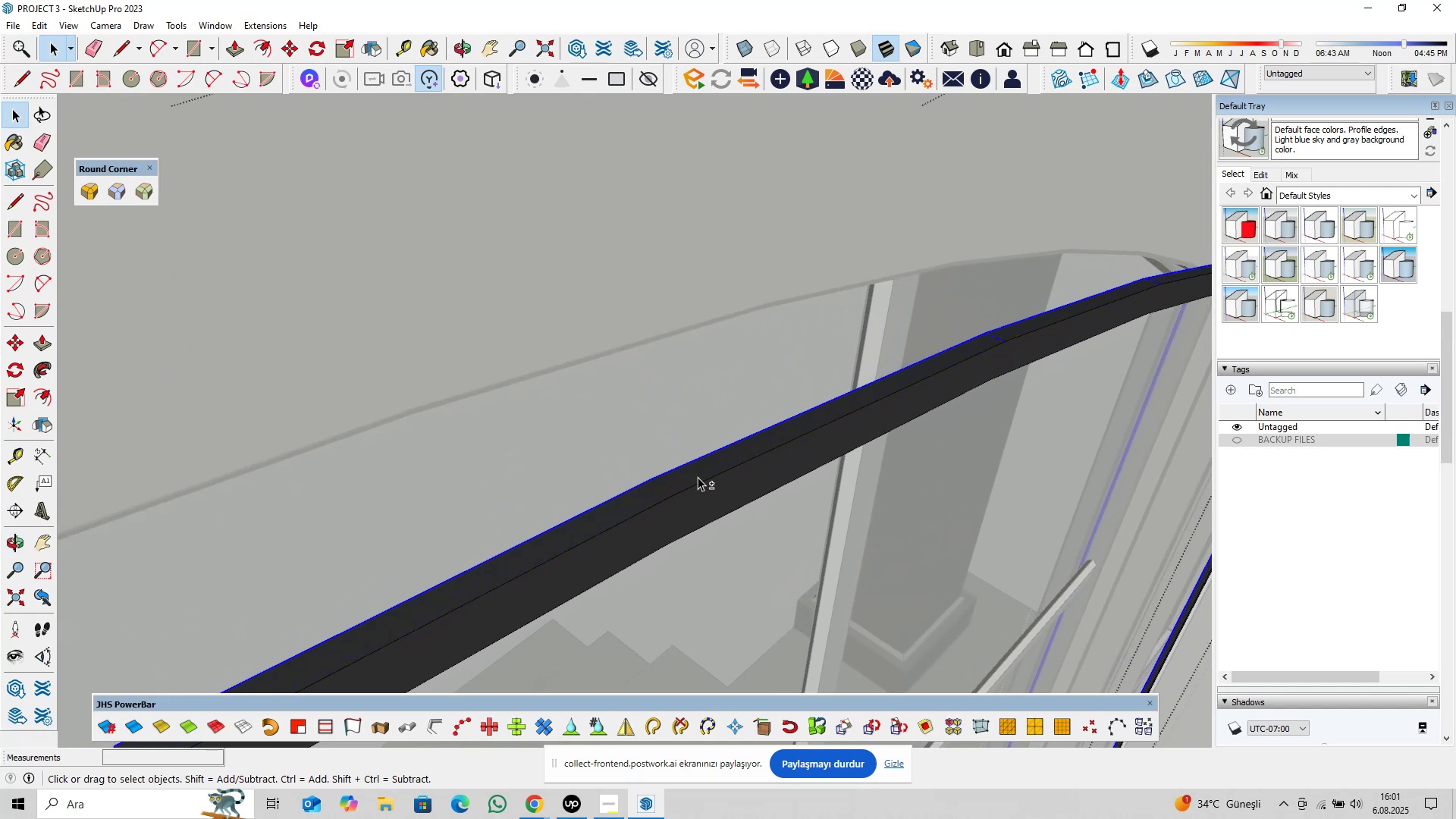 
hold_key(key=ShiftLeft, duration=0.44)
 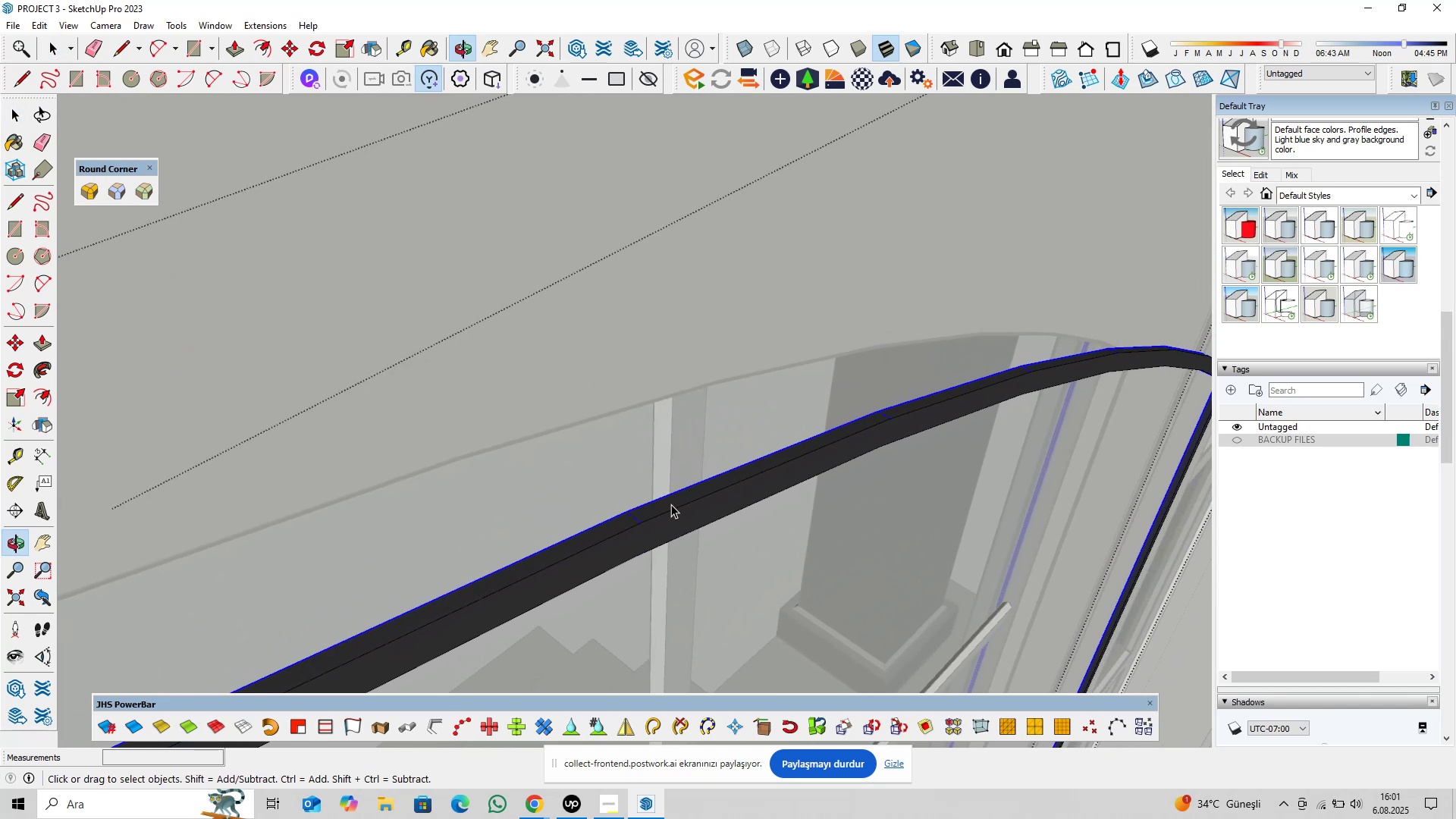 
scroll: coordinate [606, 529], scroll_direction: up, amount: 6.0
 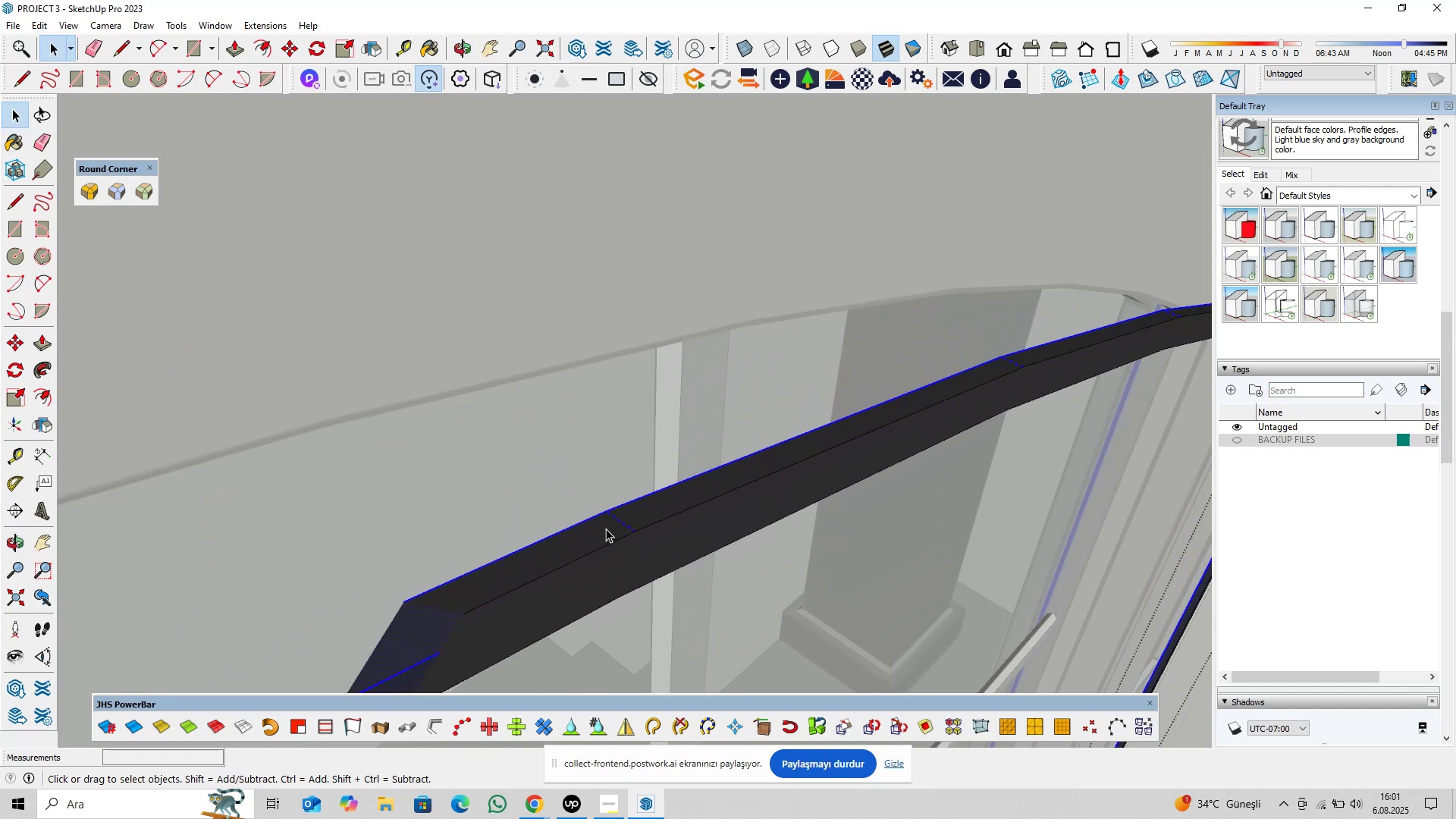 
hold_key(key=ShiftLeft, duration=1.0)
left_click([623, 524])
 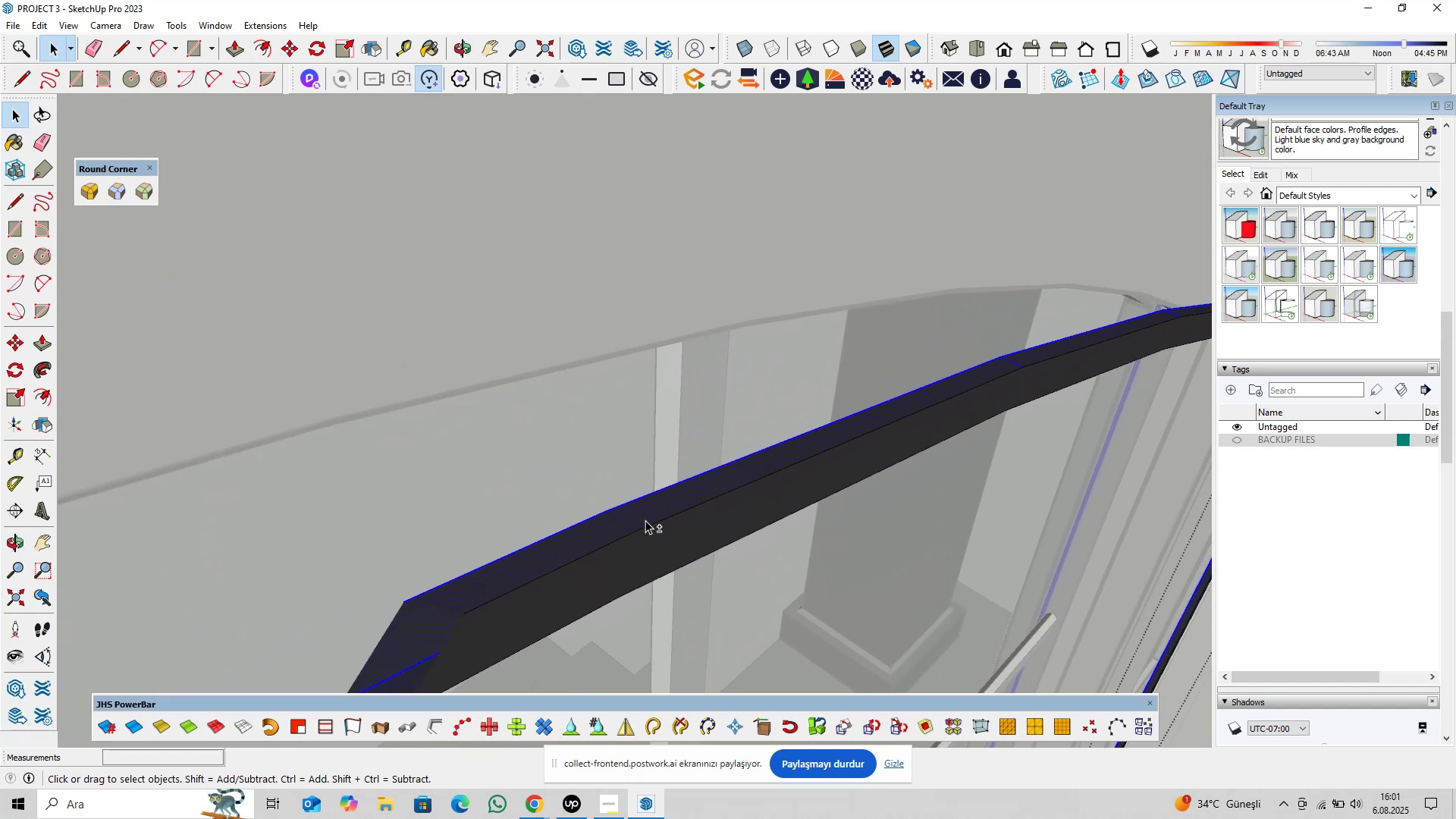 
left_click([642, 515])
 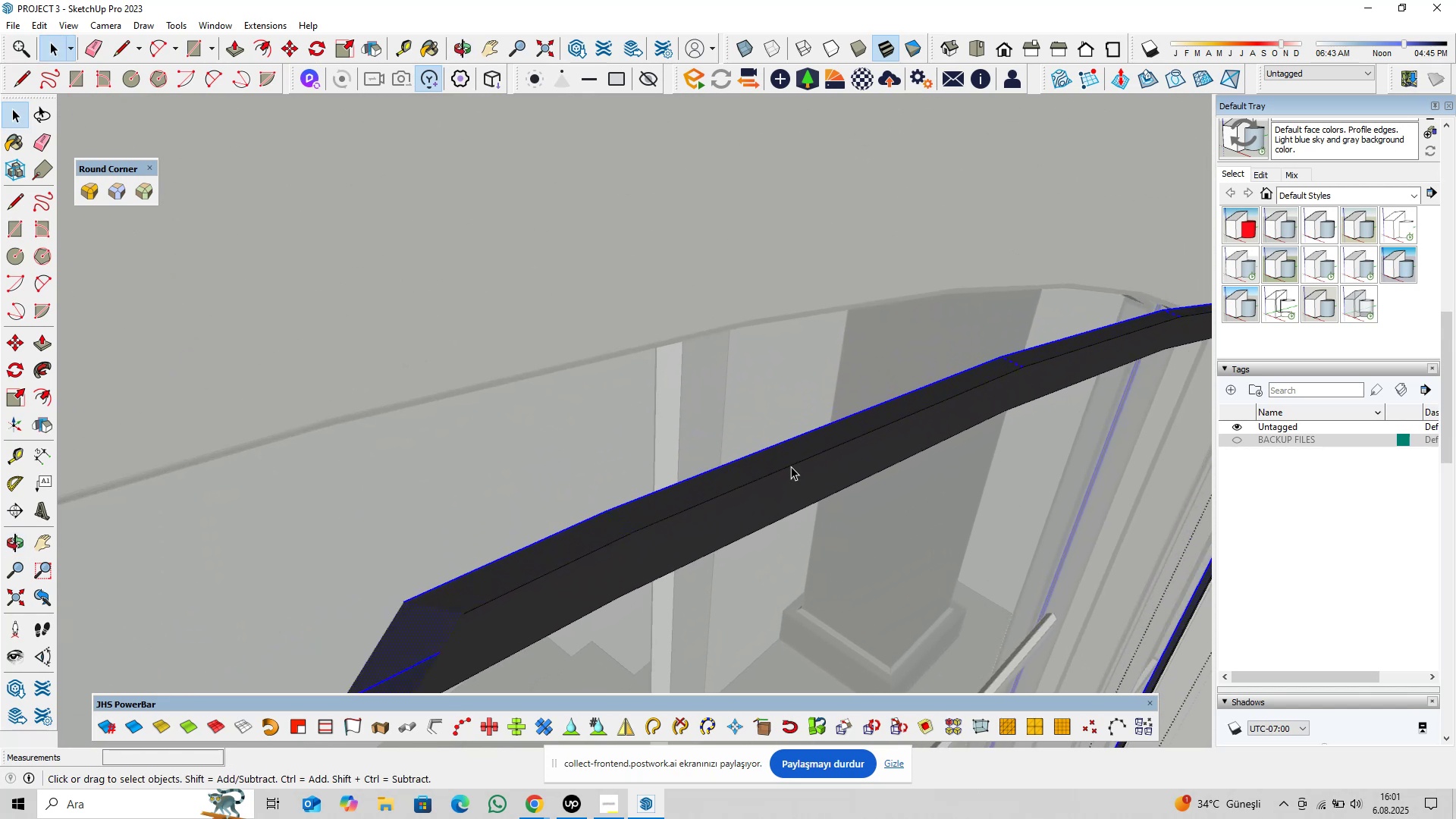 
hold_key(key=ShiftLeft, duration=0.41)
 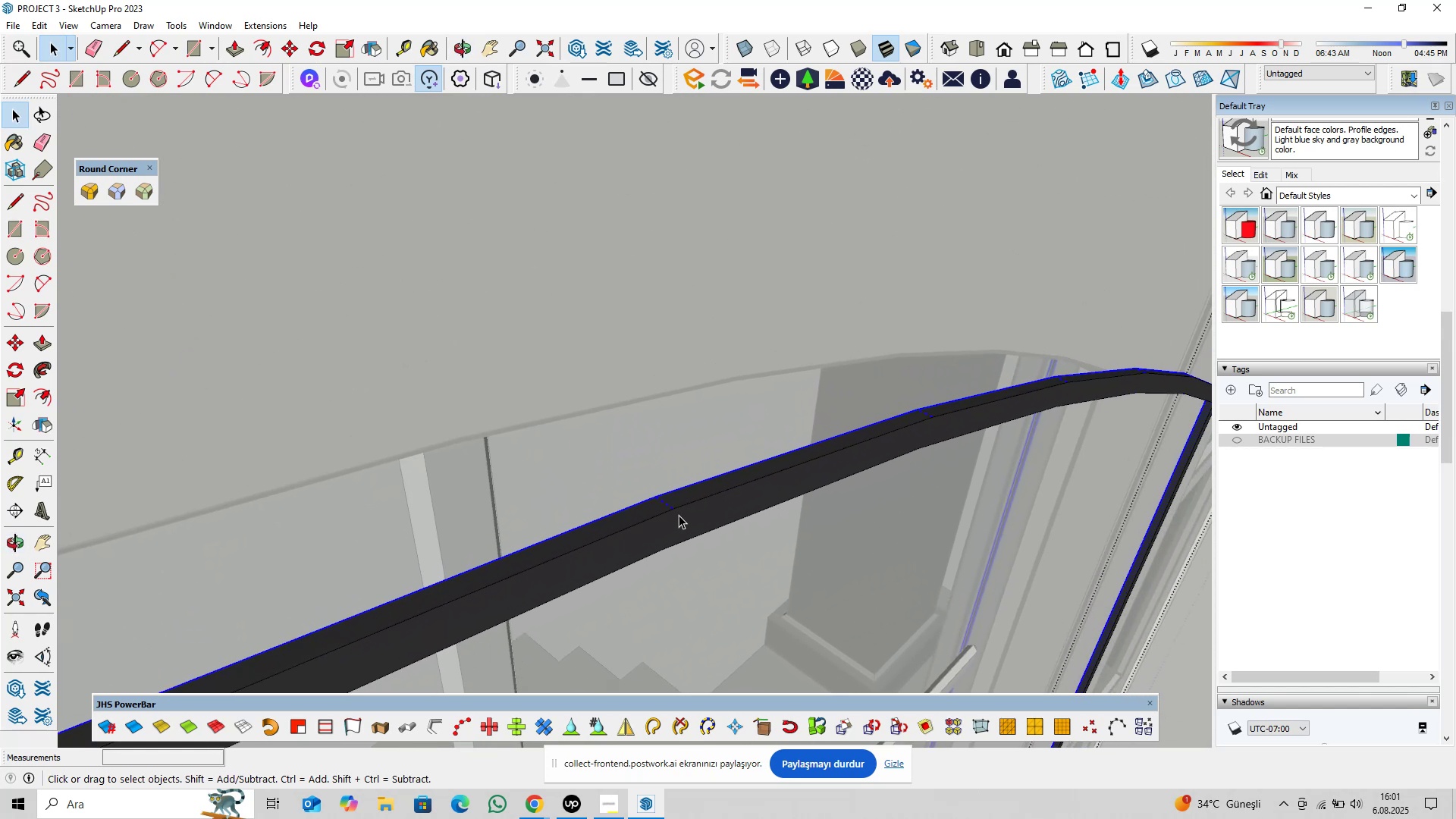 
scroll: coordinate [678, 513], scroll_direction: up, amount: 2.0
 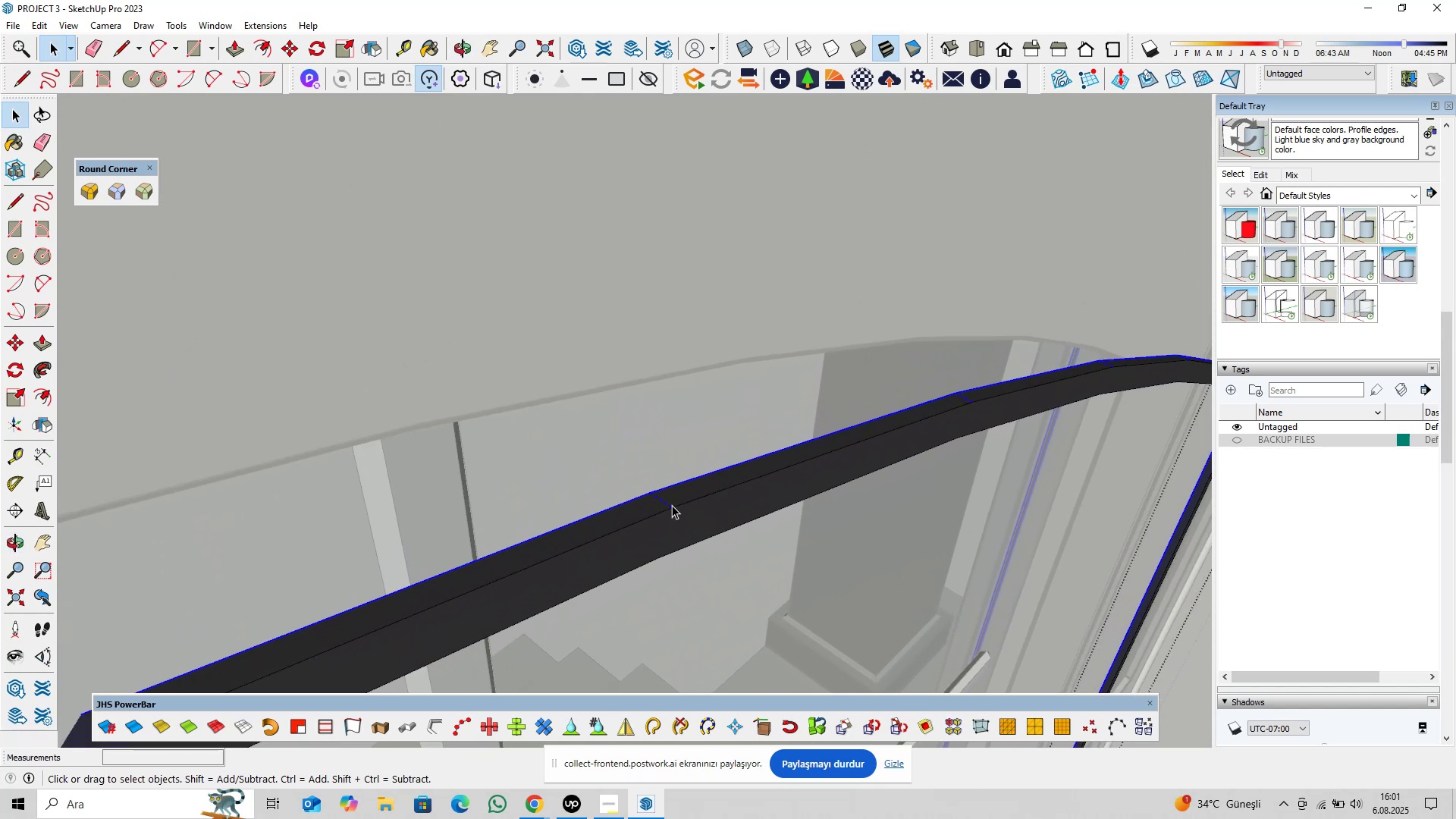 
hold_key(key=ShiftLeft, duration=0.73)
left_click([667, 500])
 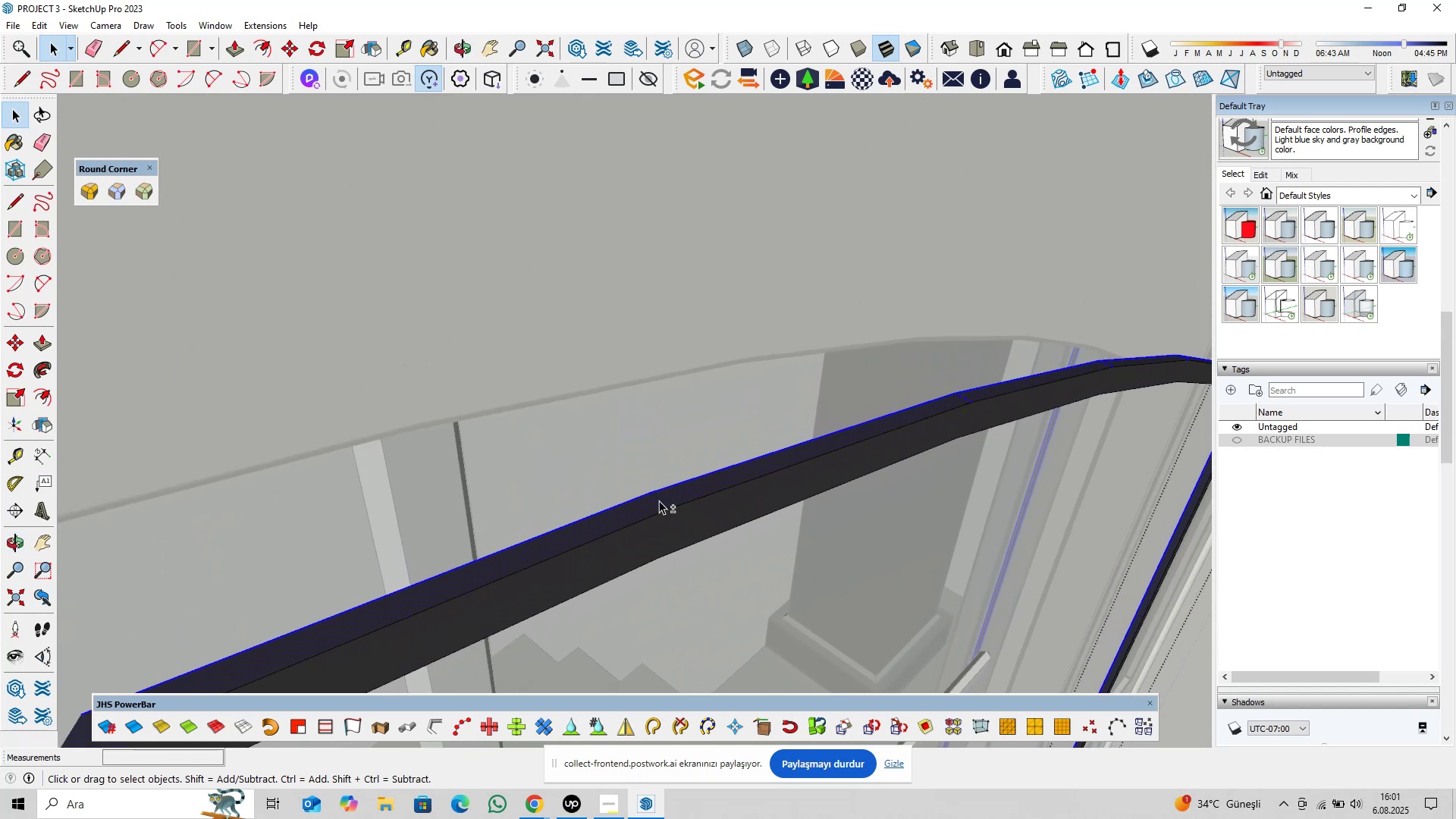 
double_click([659, 500])
 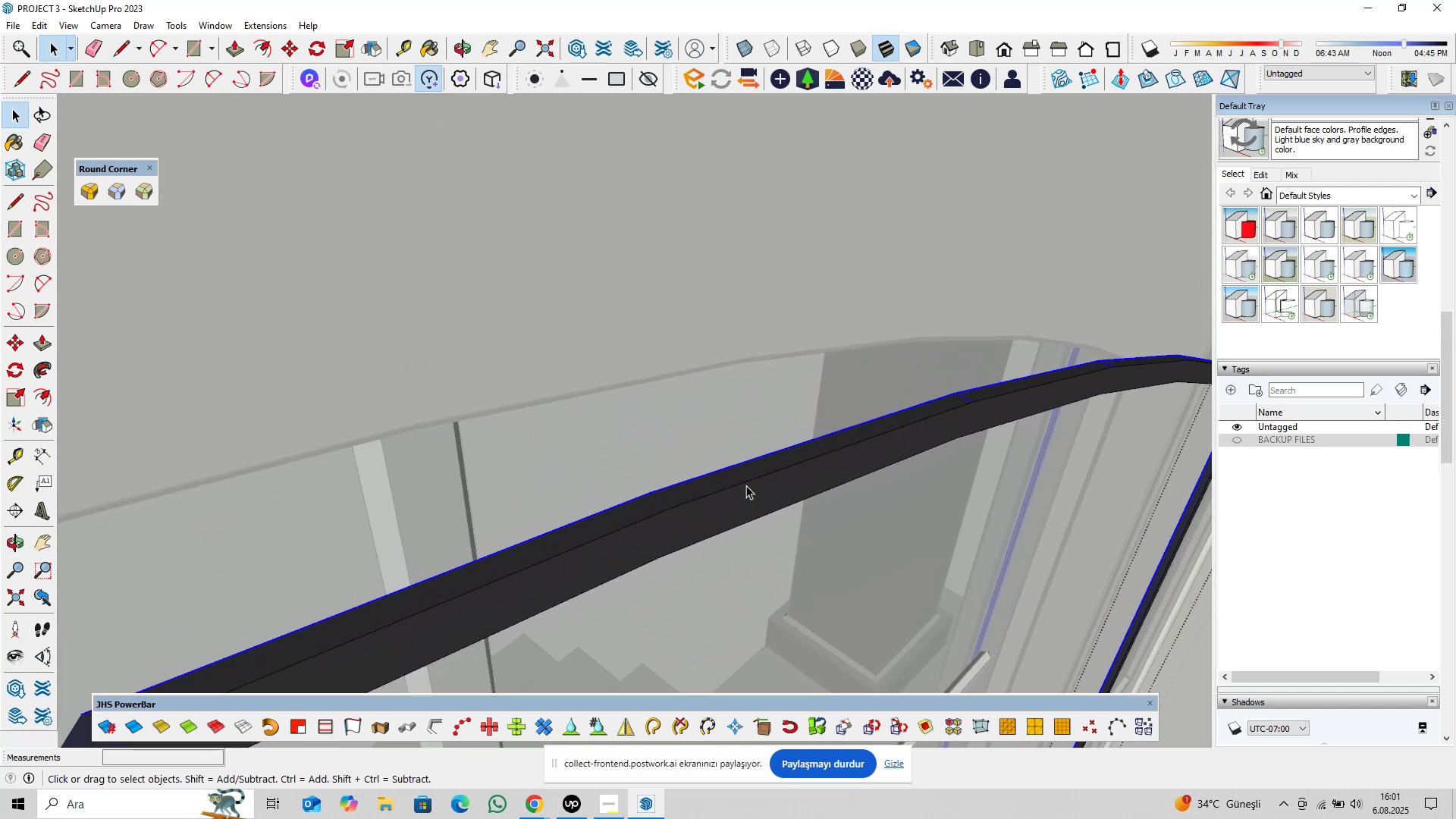 
hold_key(key=ShiftLeft, duration=0.41)
 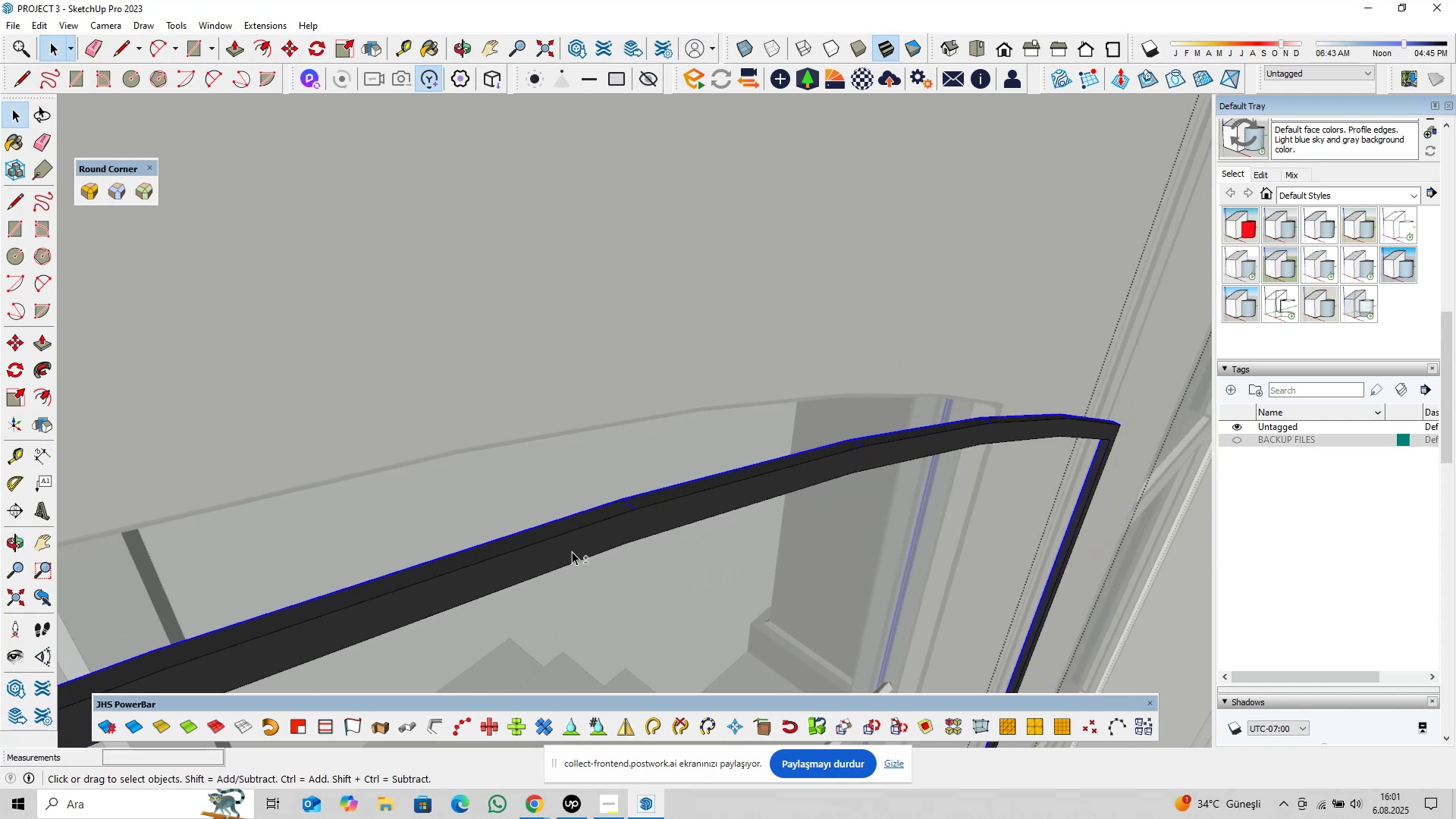 
scroll: coordinate [648, 494], scroll_direction: up, amount: 7.0
 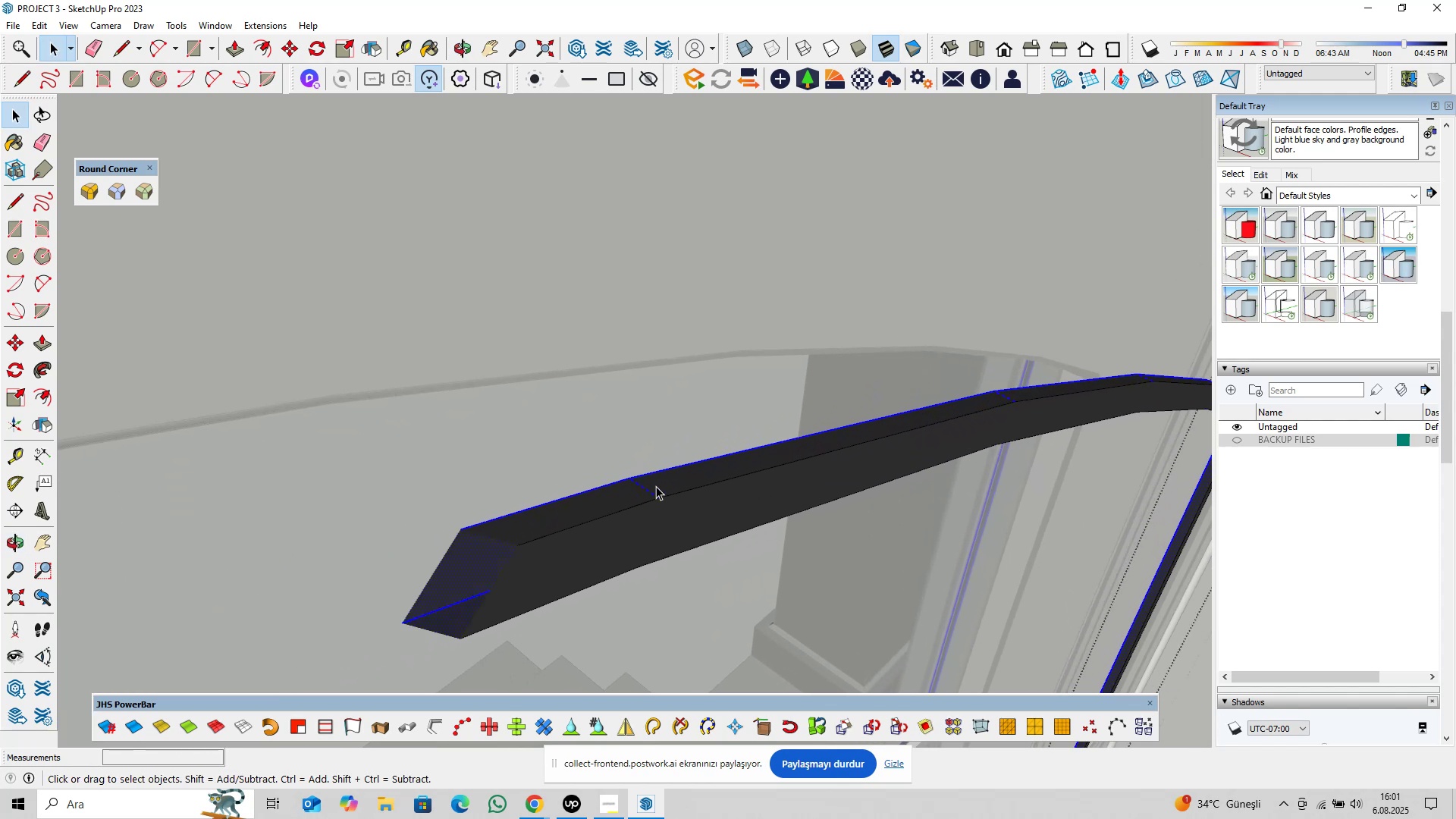 
hold_key(key=ShiftLeft, duration=0.82)
left_click([650, 491])
 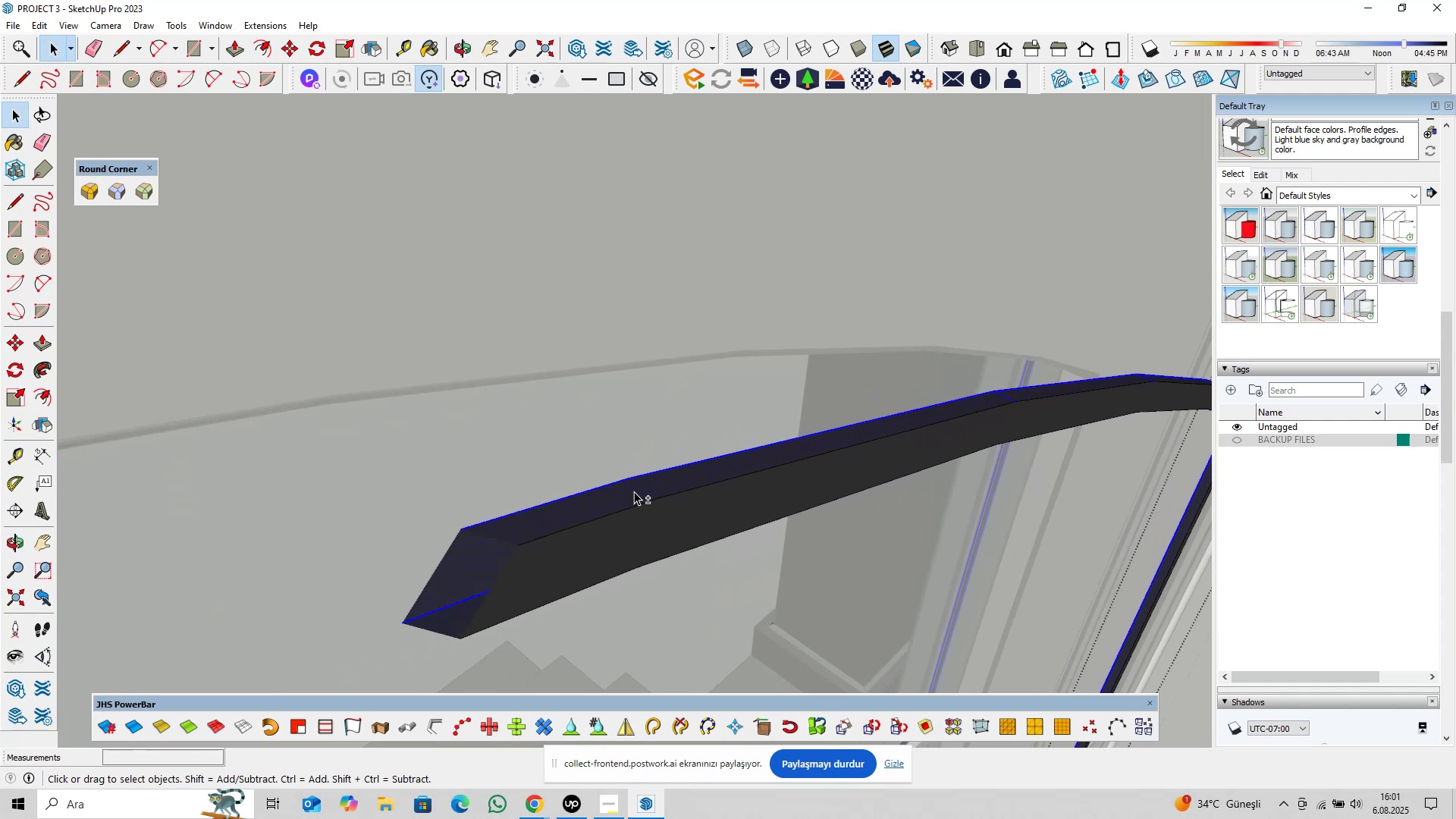 
double_click([633, 492])
 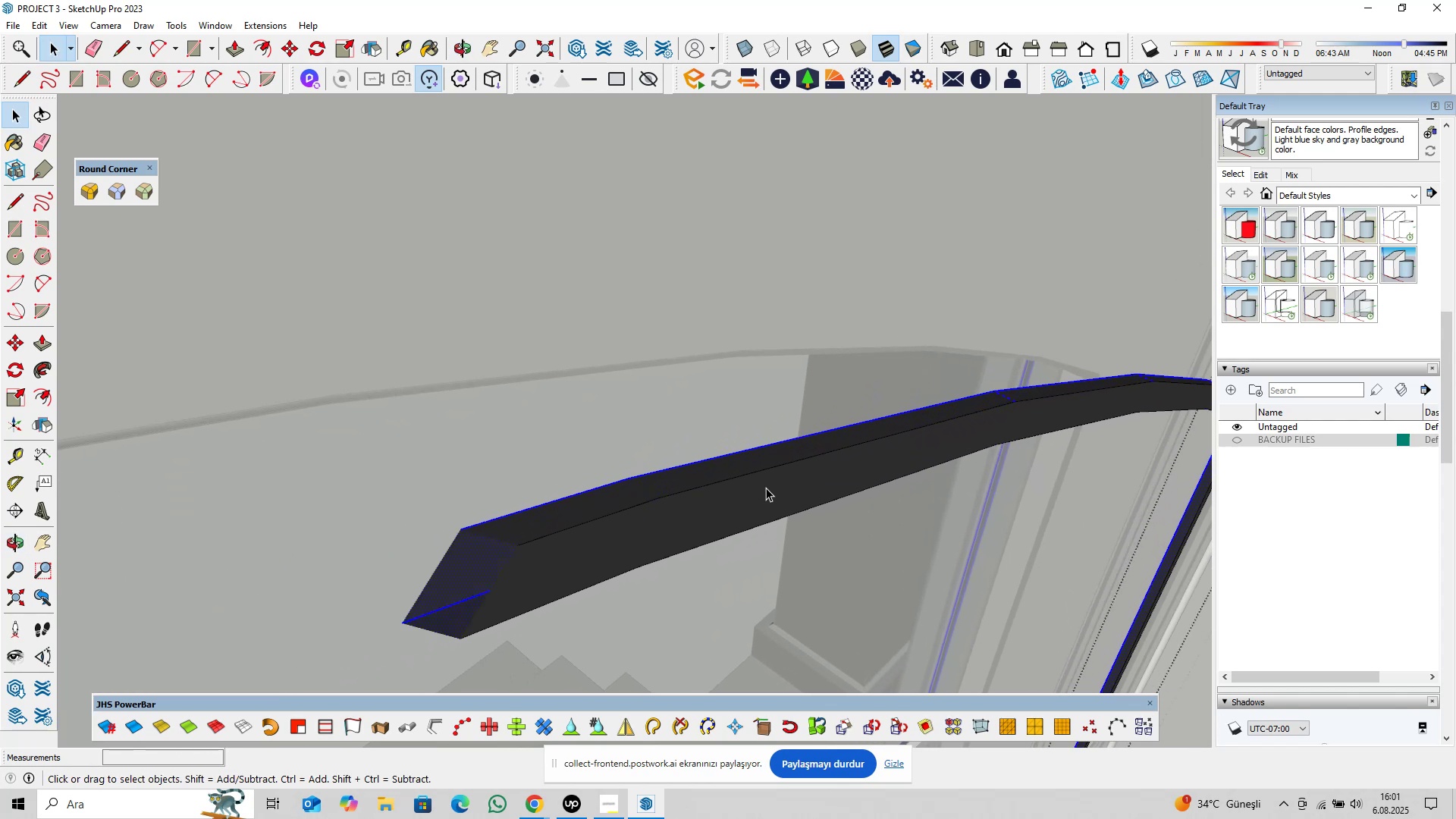 
hold_key(key=ShiftLeft, duration=0.46)
 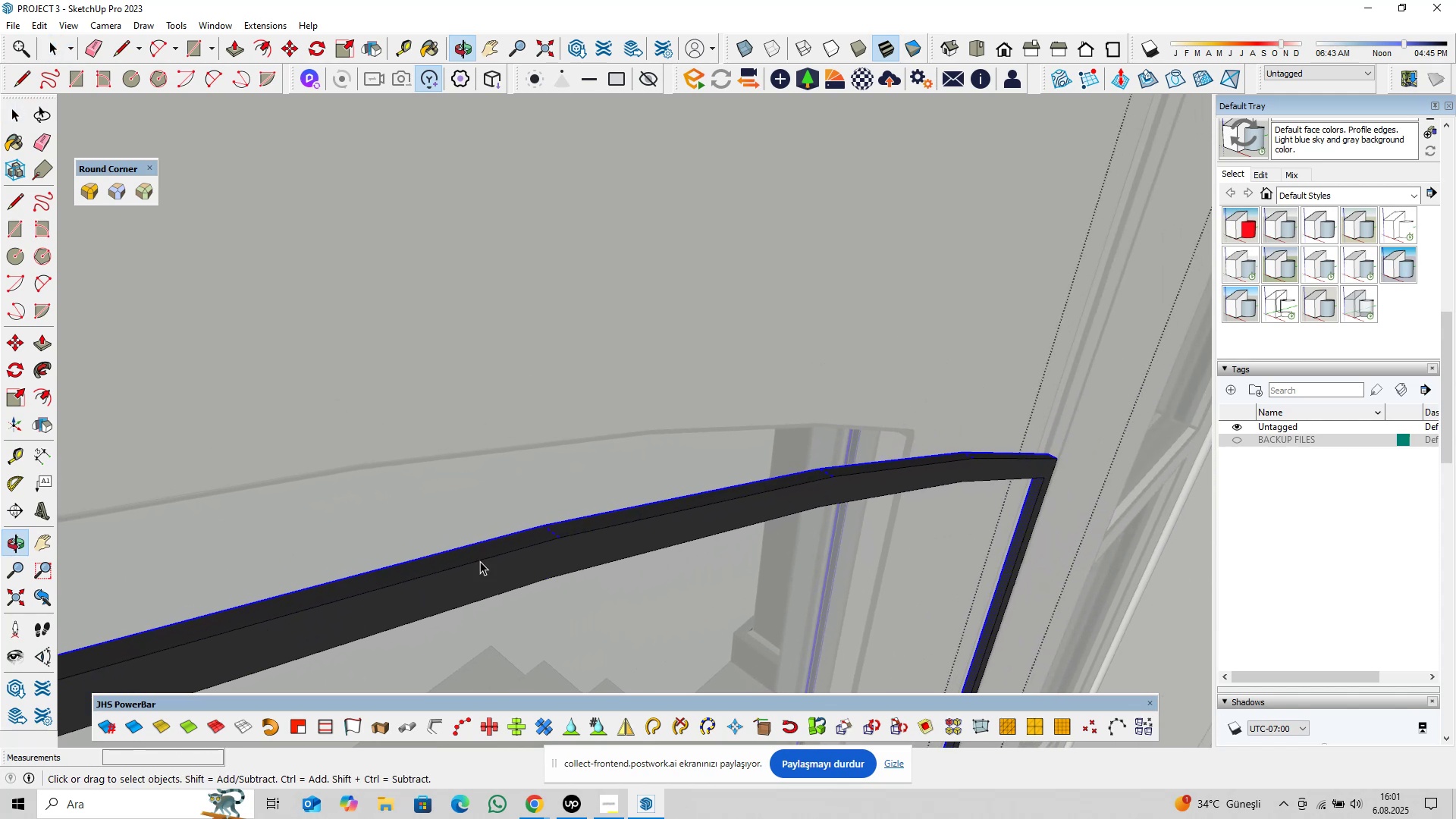 
scroll: coordinate [560, 527], scroll_direction: up, amount: 5.0
 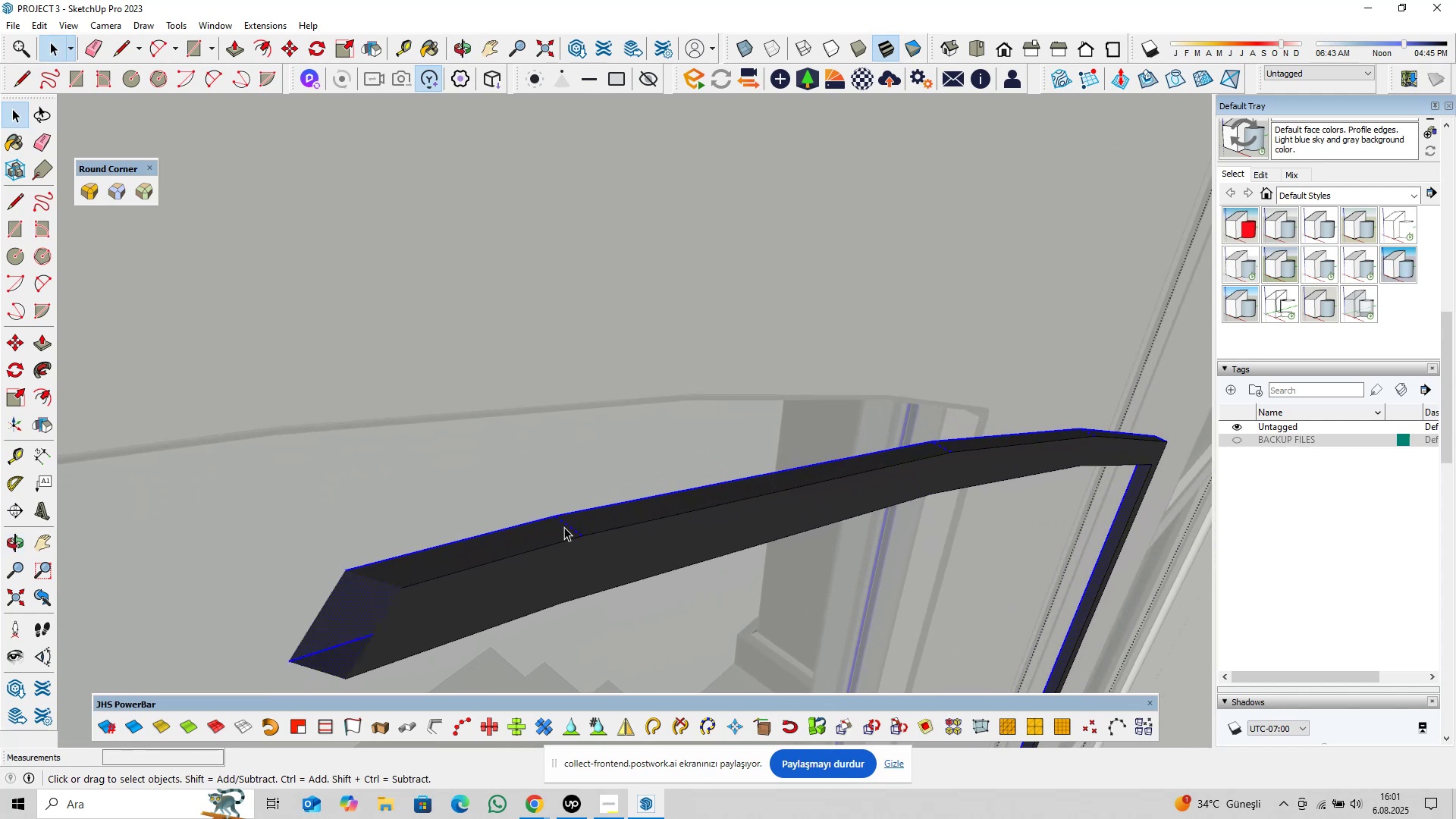 
hold_key(key=ShiftLeft, duration=0.8)
left_click([573, 527])
 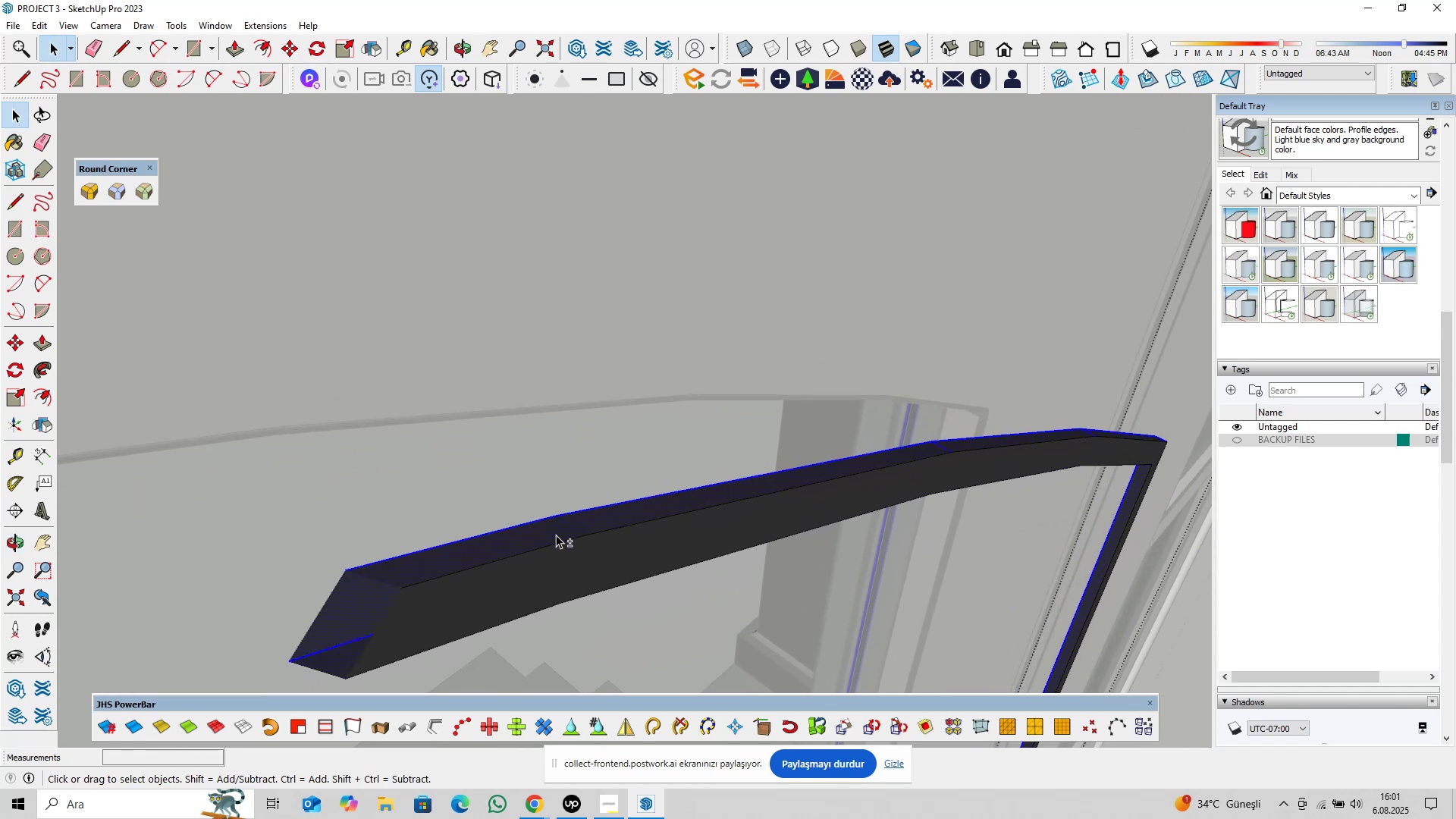 
double_click([555, 535])
 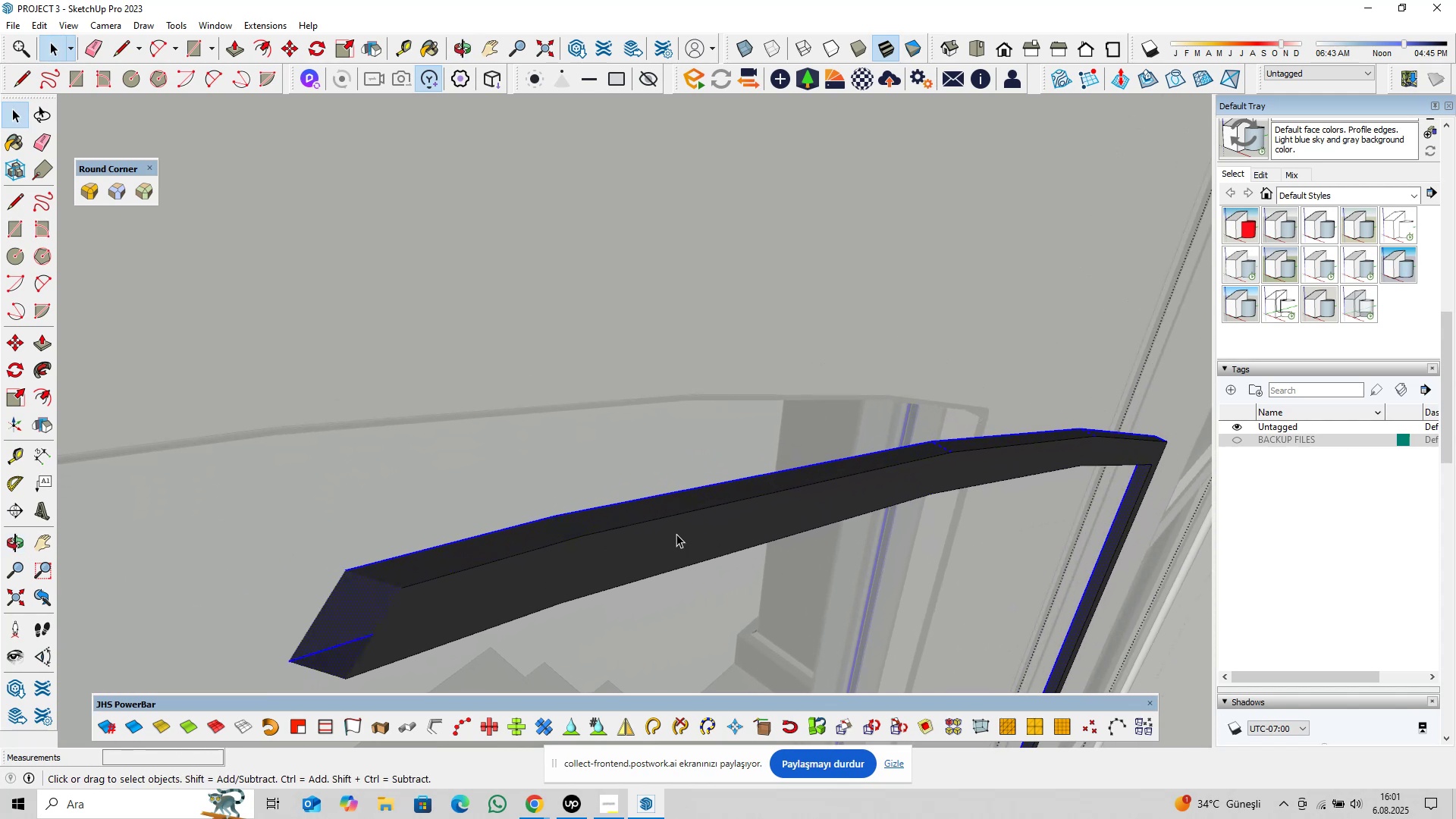 
hold_key(key=ShiftLeft, duration=0.46)
 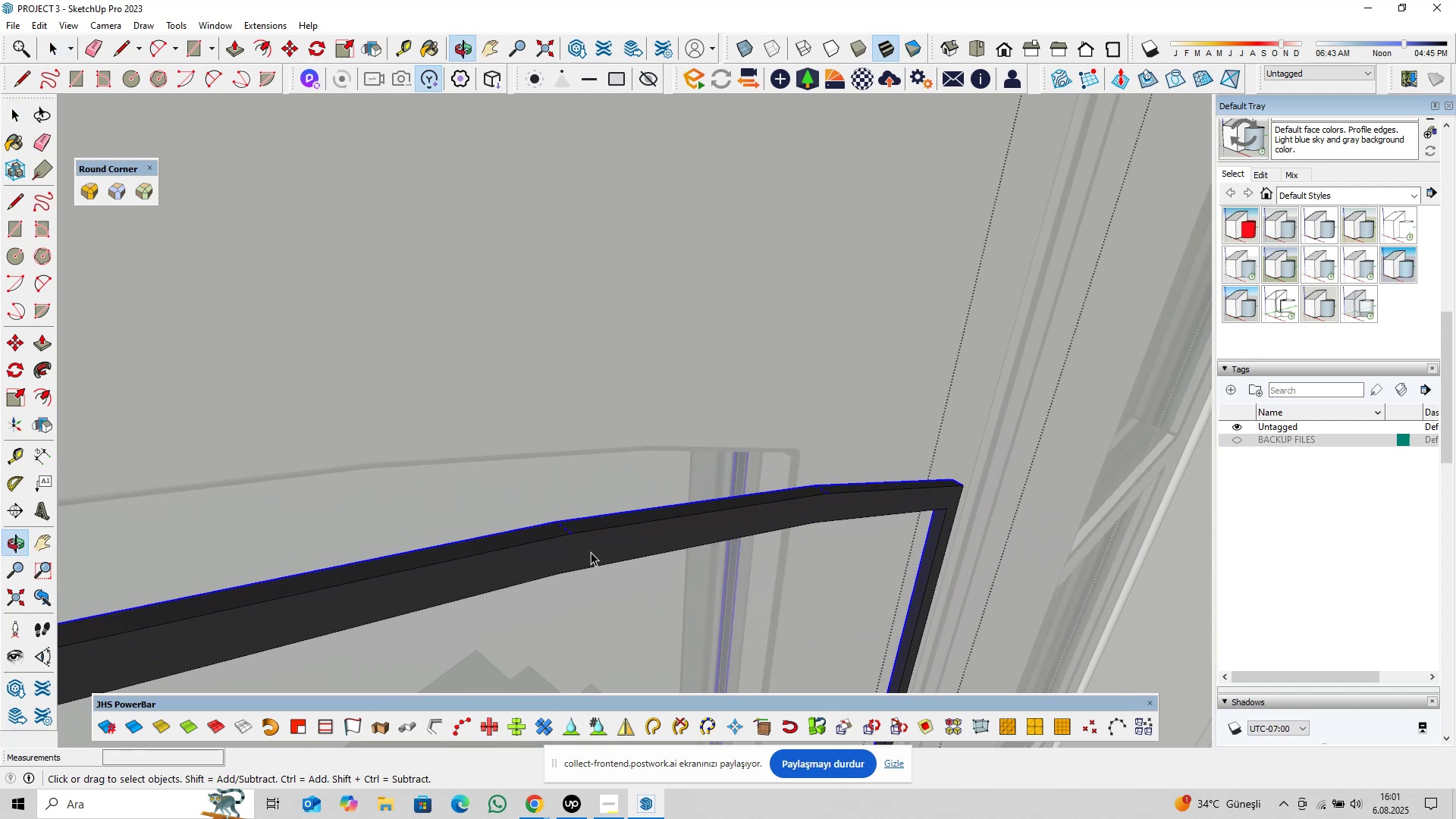 
scroll: coordinate [561, 523], scroll_direction: up, amount: 6.0
 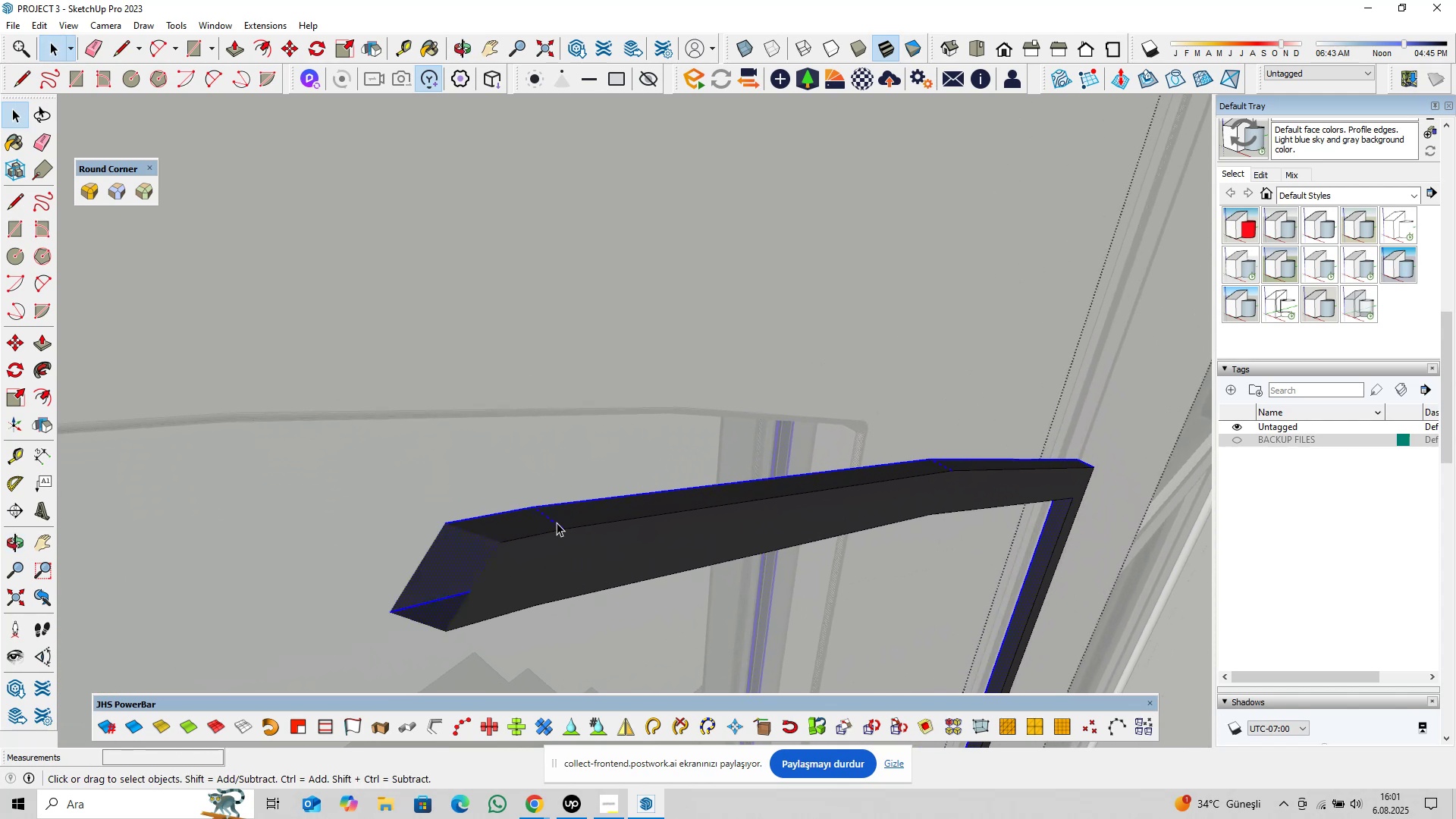 
hold_key(key=ShiftLeft, duration=0.54)
double_click([541, 522])
 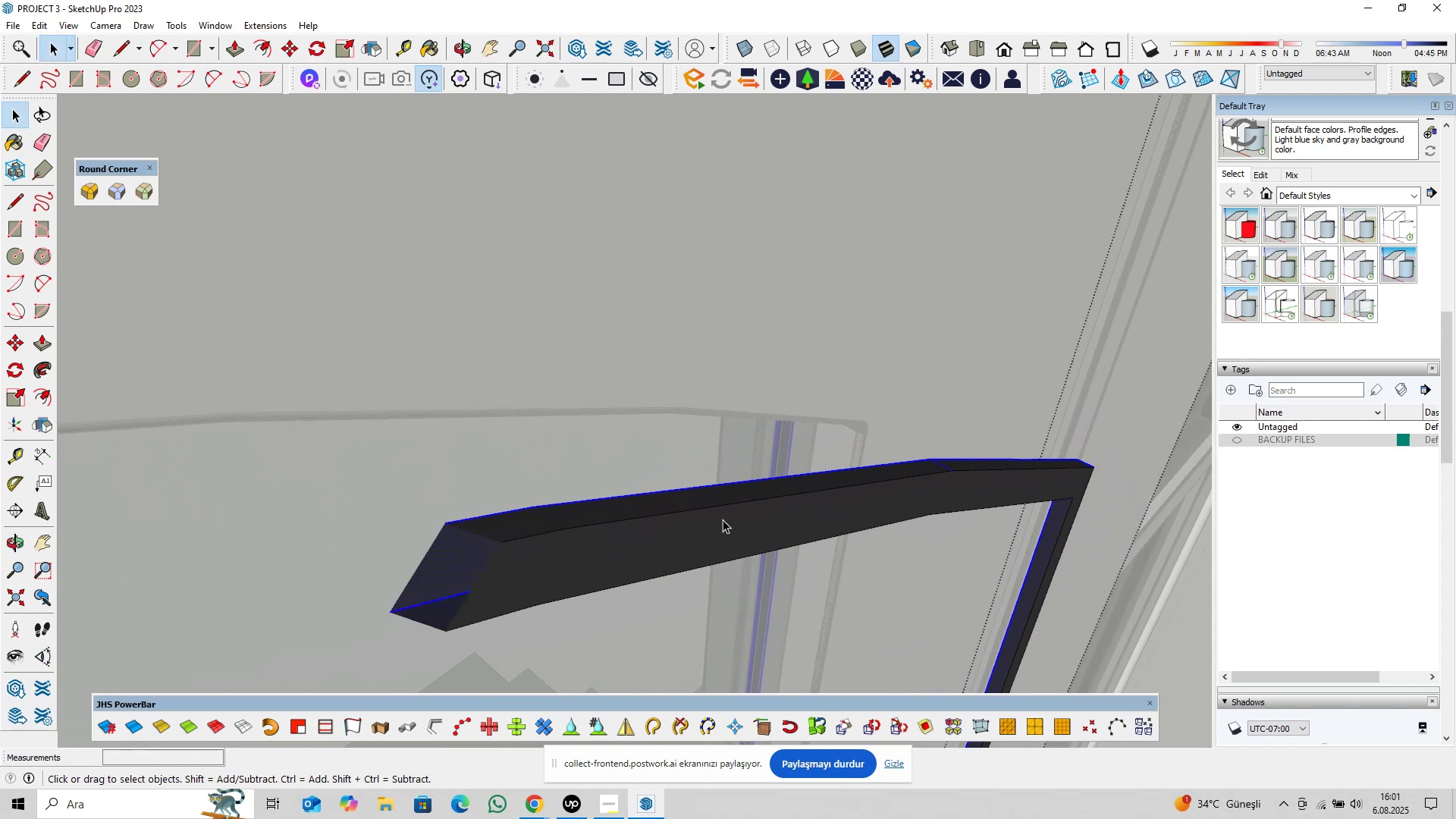 
hold_key(key=ShiftLeft, duration=0.34)
 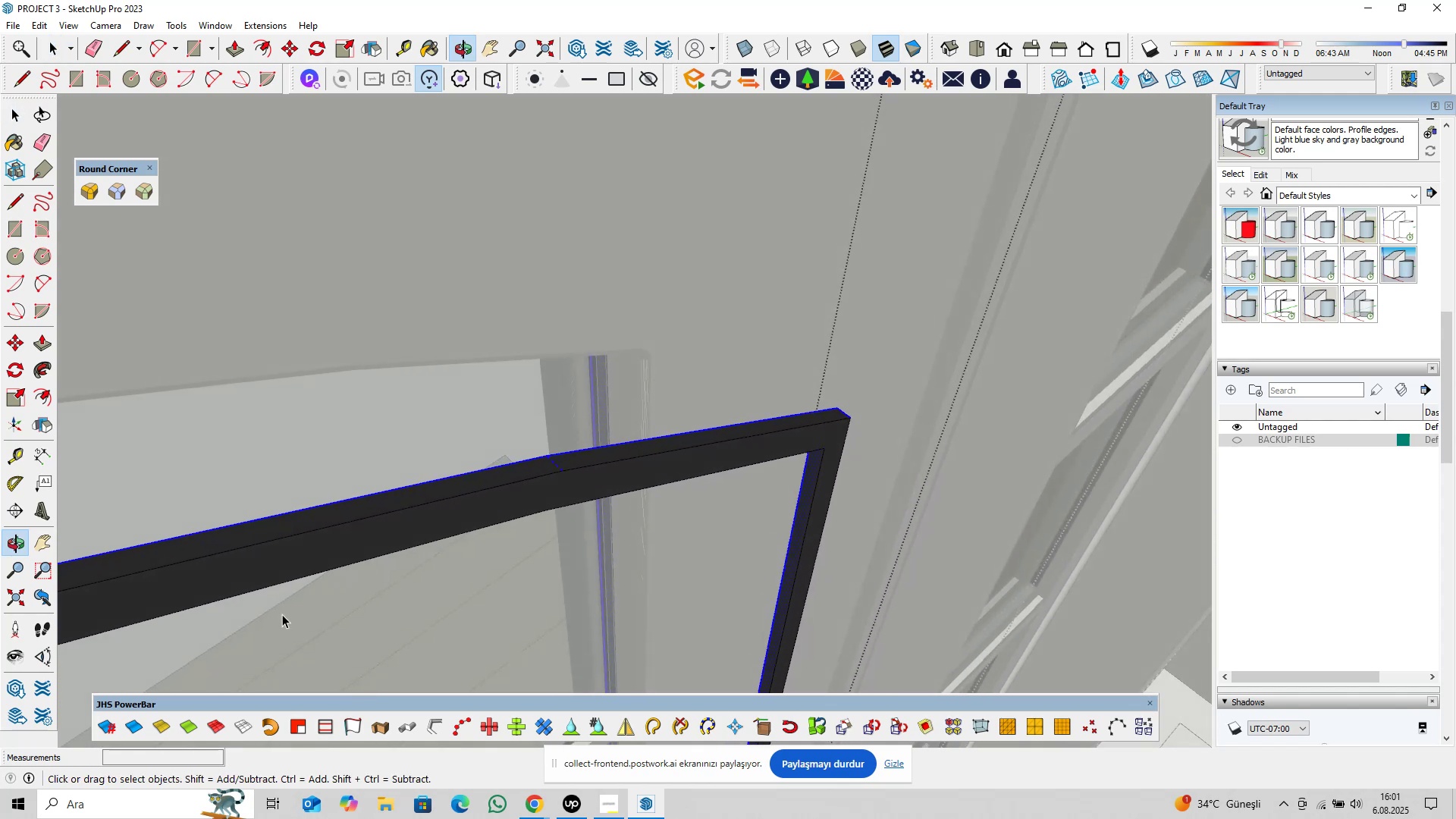 
scroll: coordinate [587, 466], scroll_direction: up, amount: 6.0
 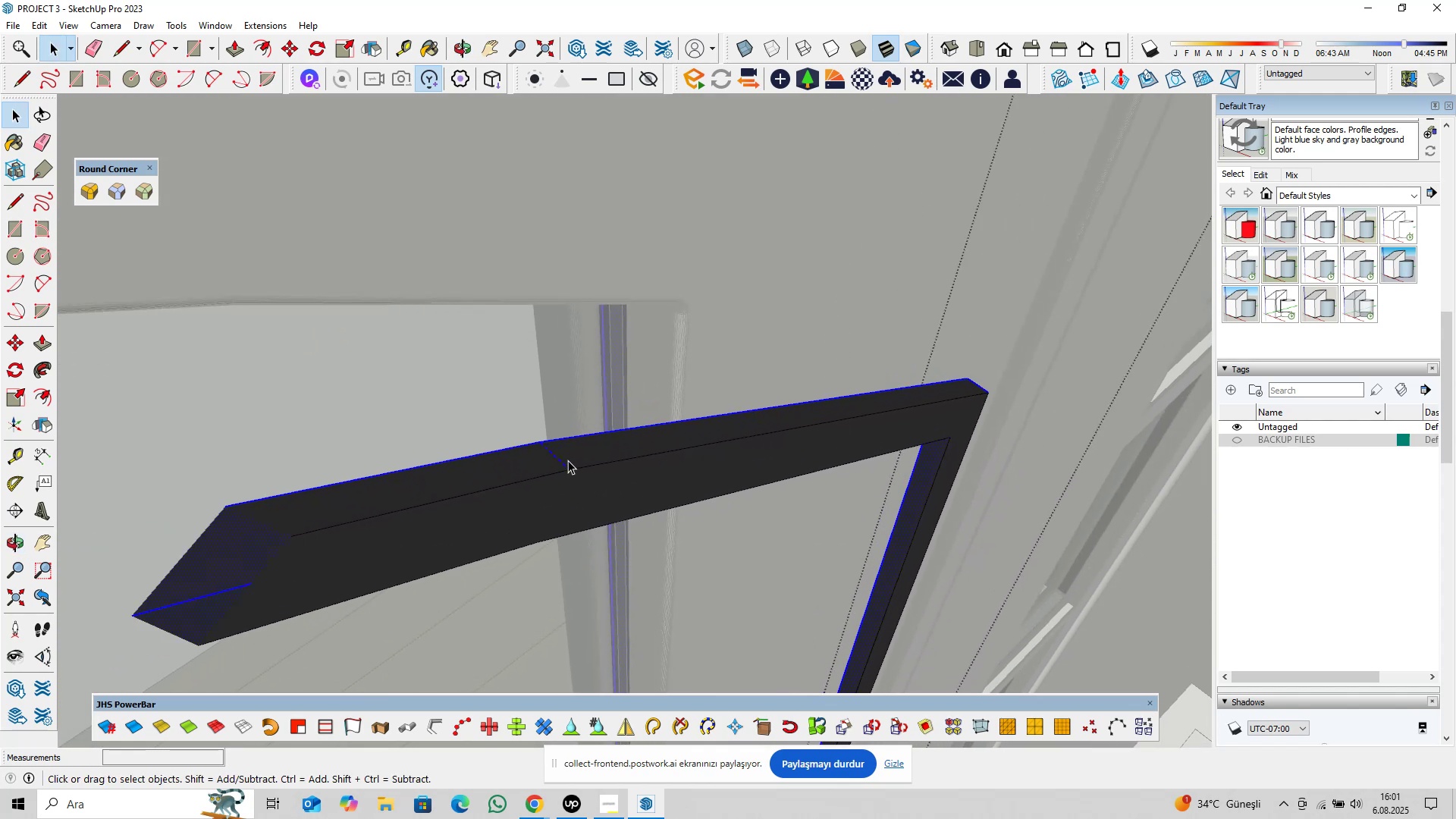 
hold_key(key=ShiftLeft, duration=0.67)
left_click([558, 459])
 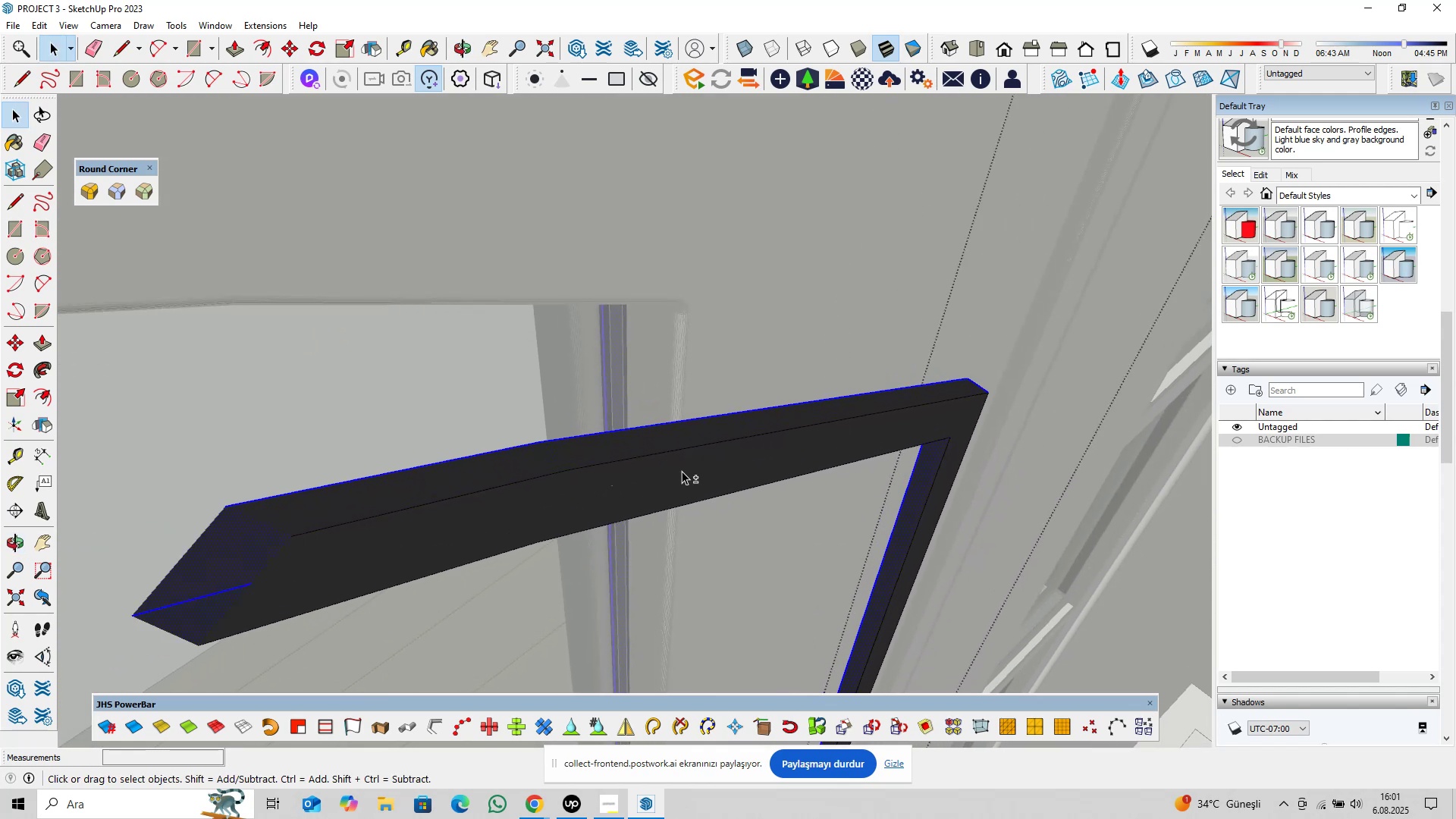 
hold_key(key=ShiftLeft, duration=0.4)
 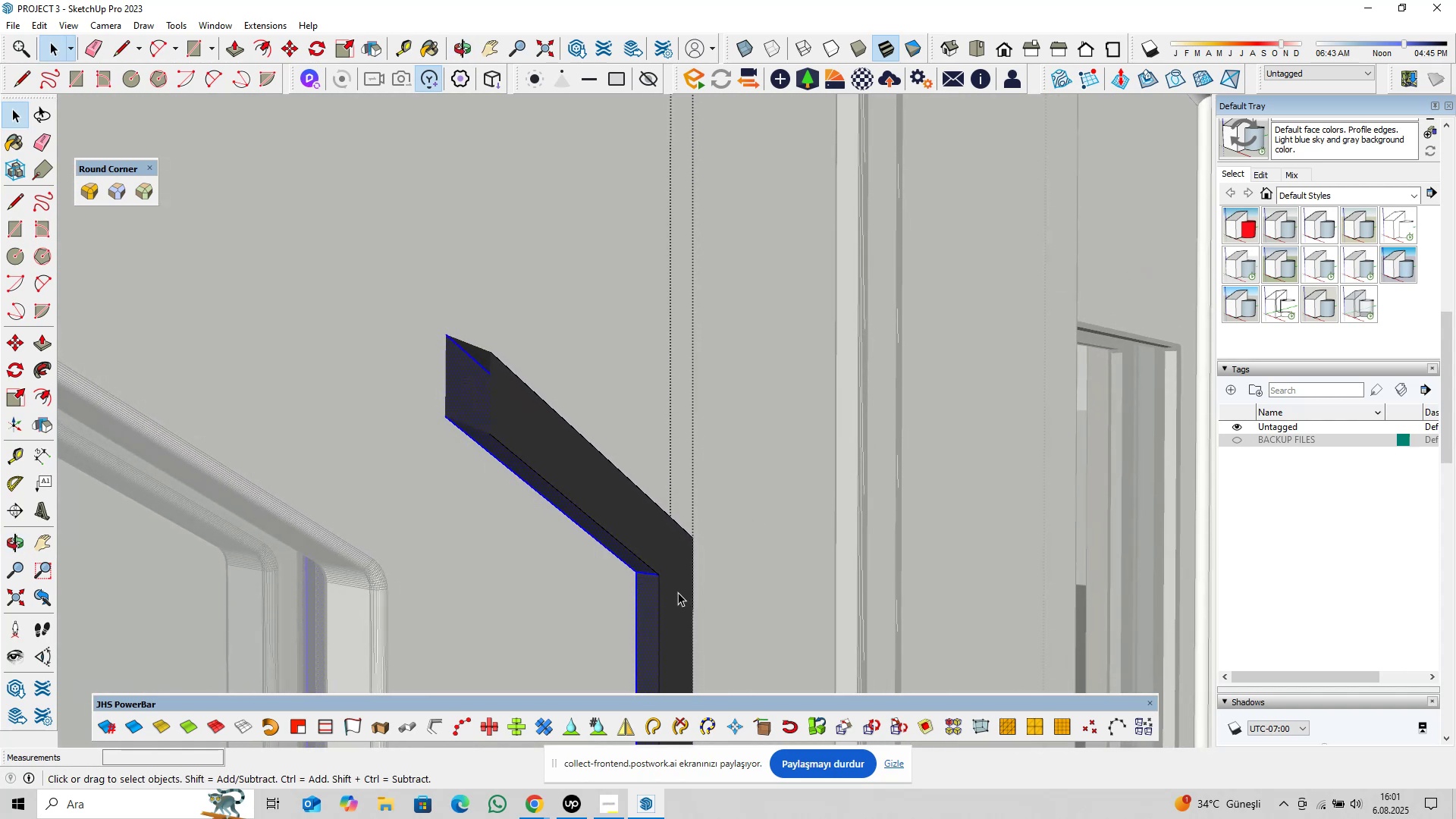 
hold_key(key=ShiftLeft, duration=0.62)
 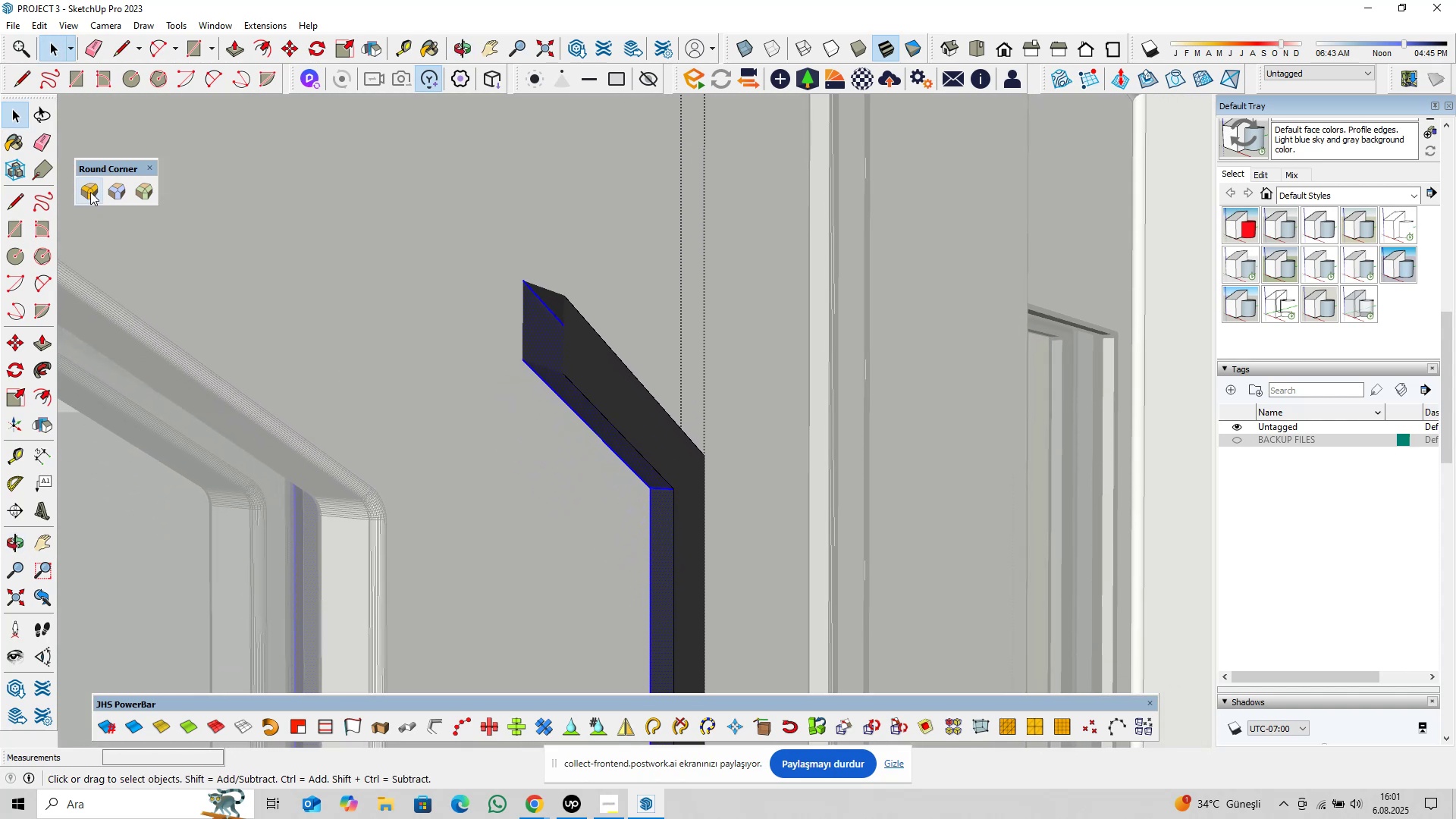 
left_click([90, 192])
 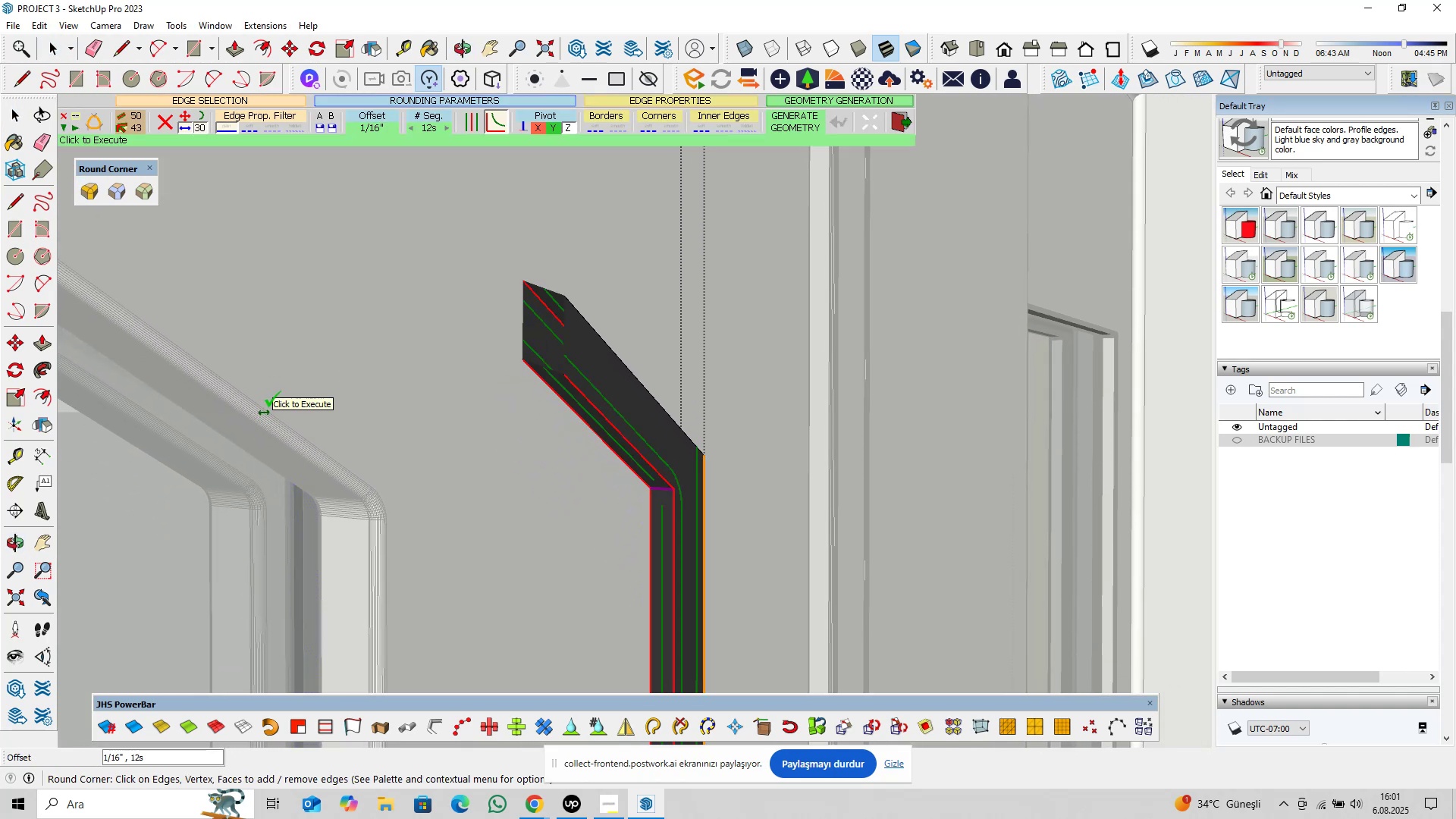 
wait(5.48)
 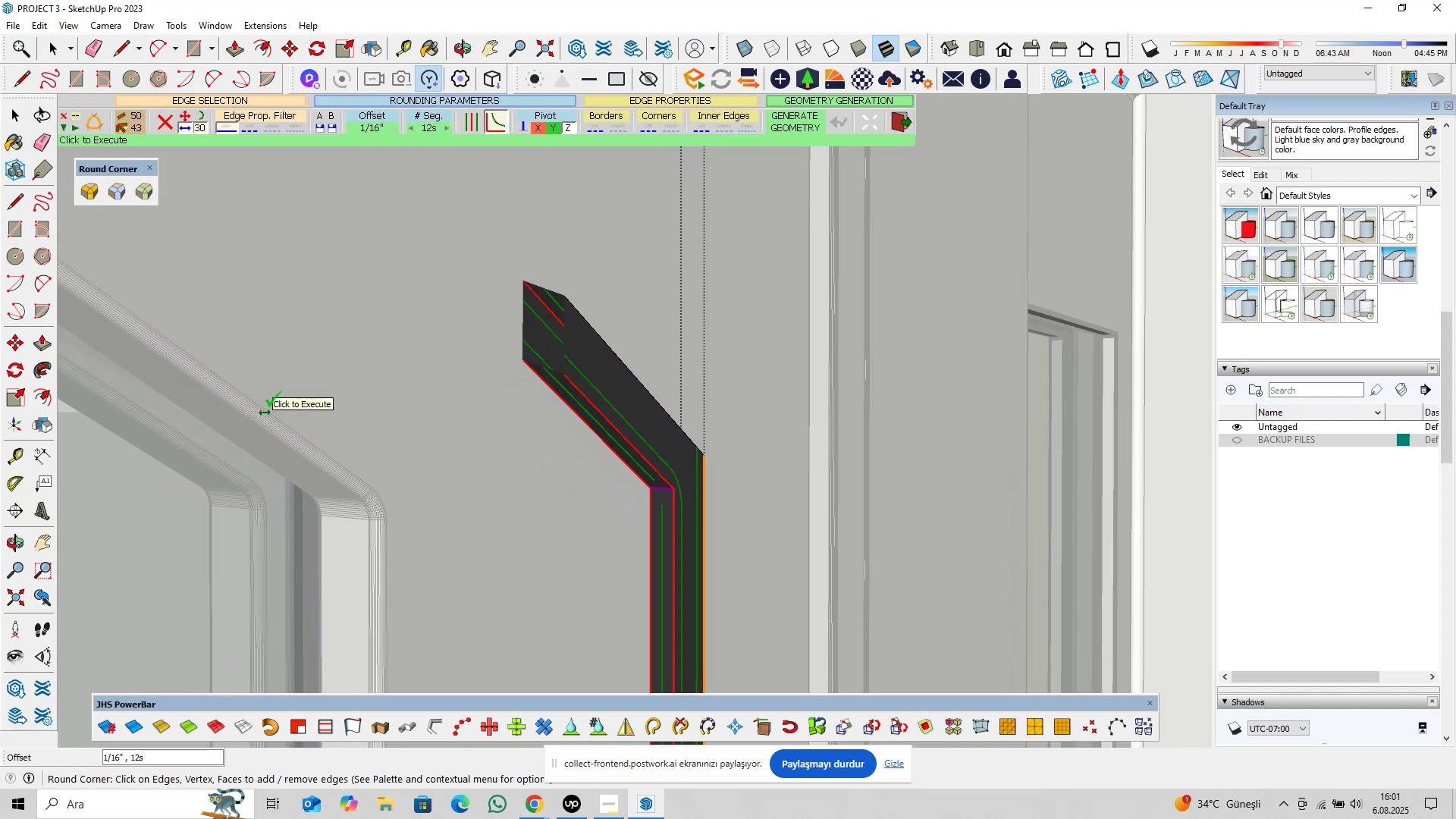 
key(Enter)
 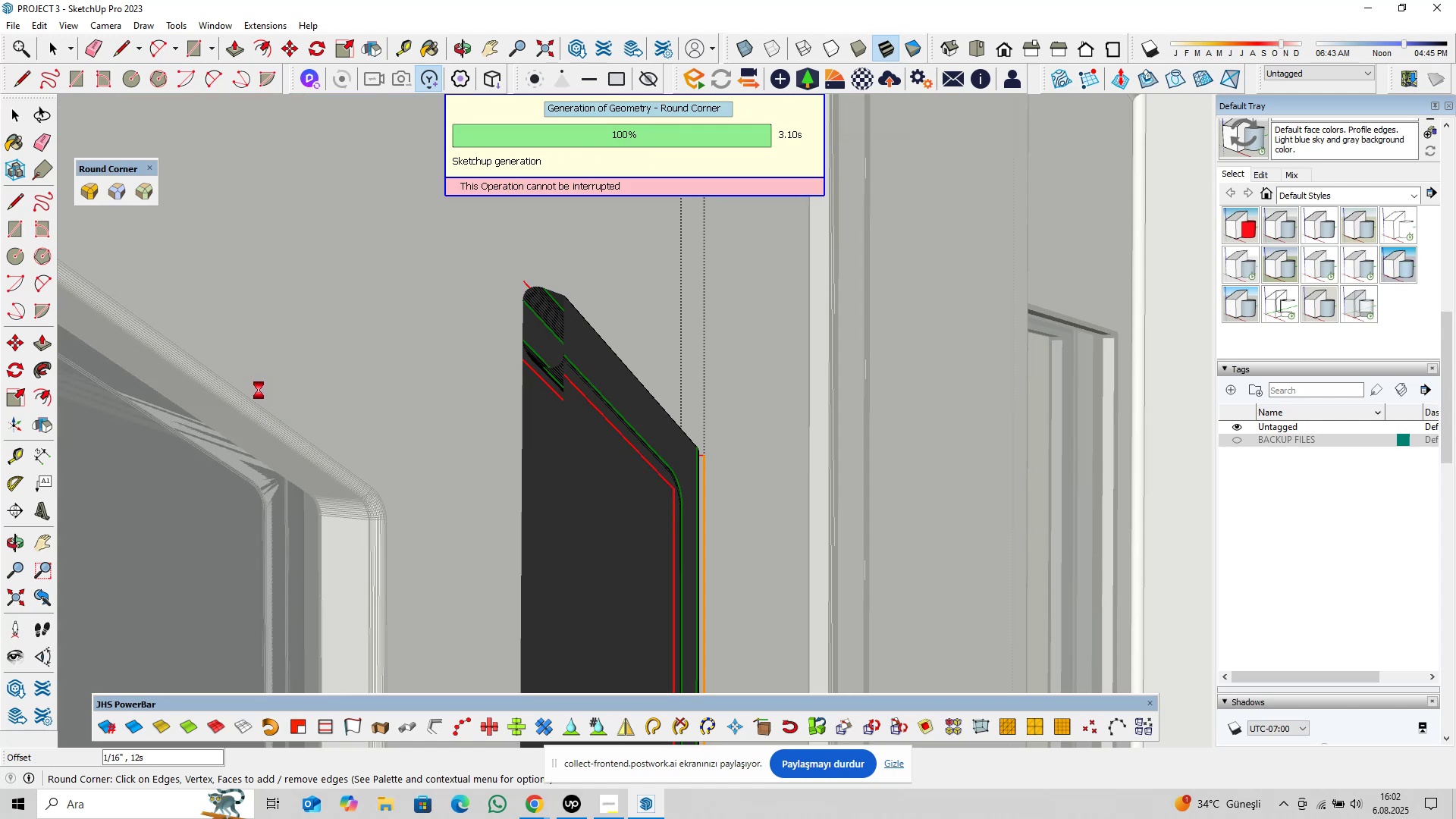 
key(Space)
 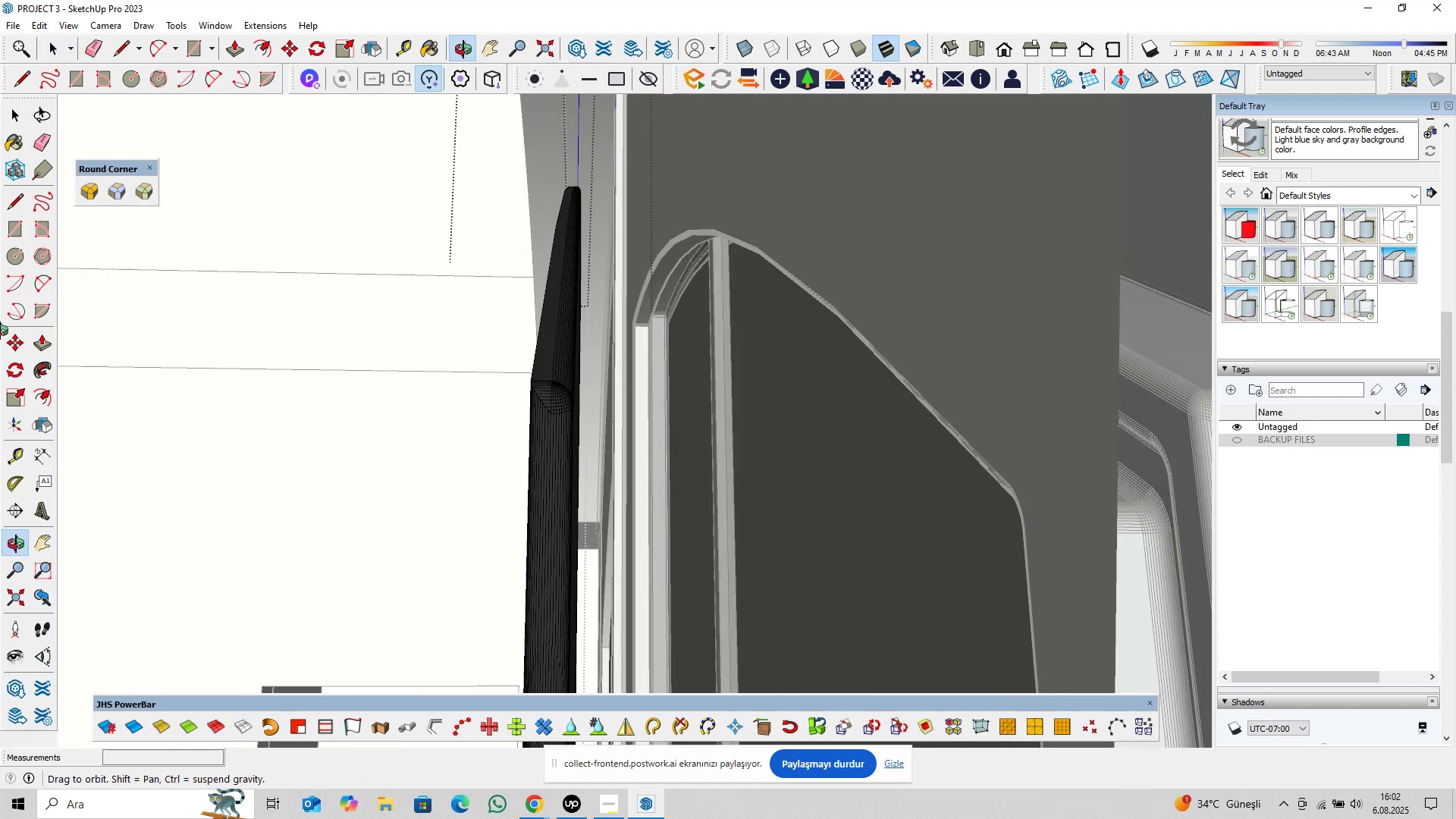 
left_click([536, 453])
 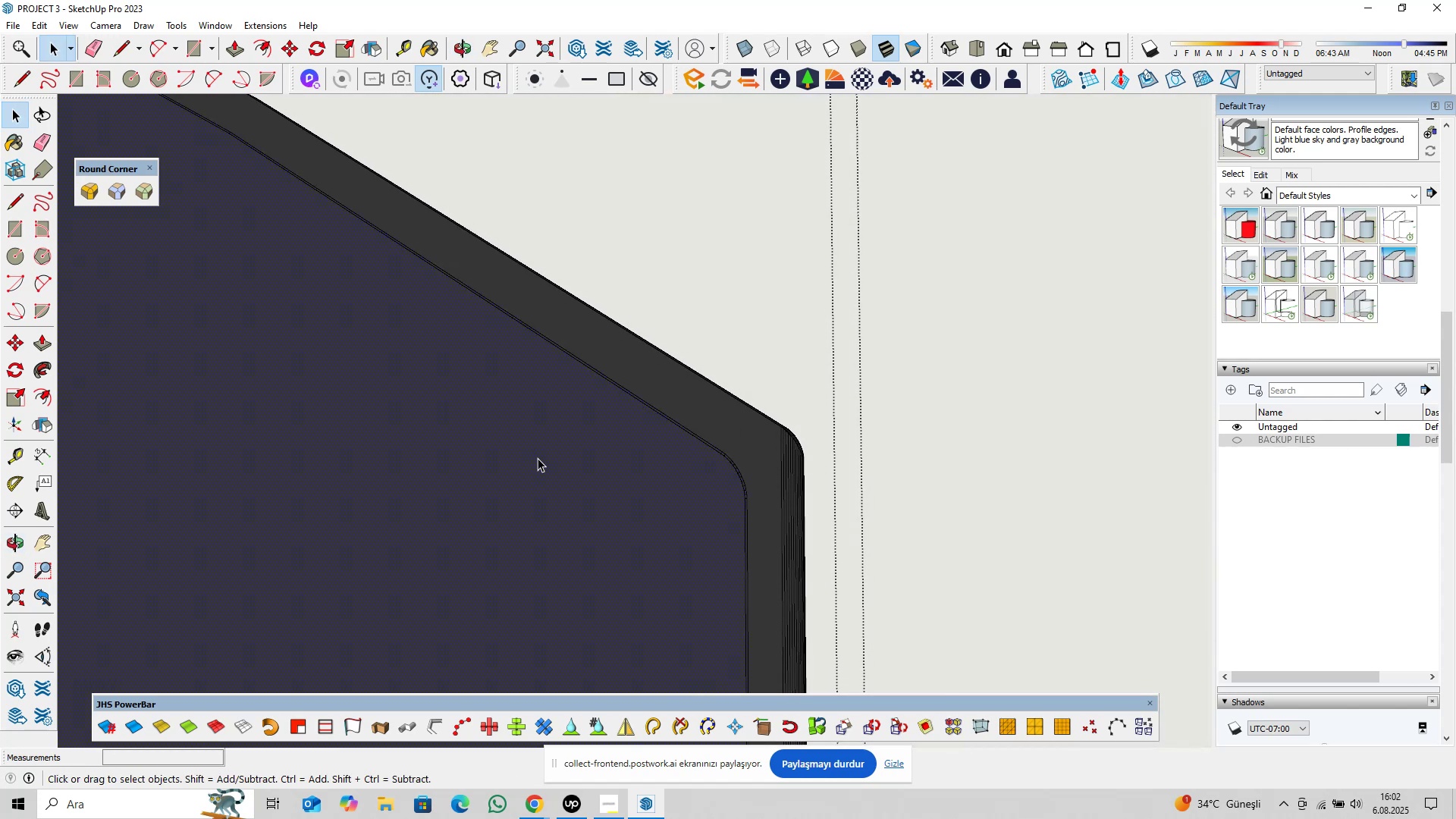 
key(Delete)
 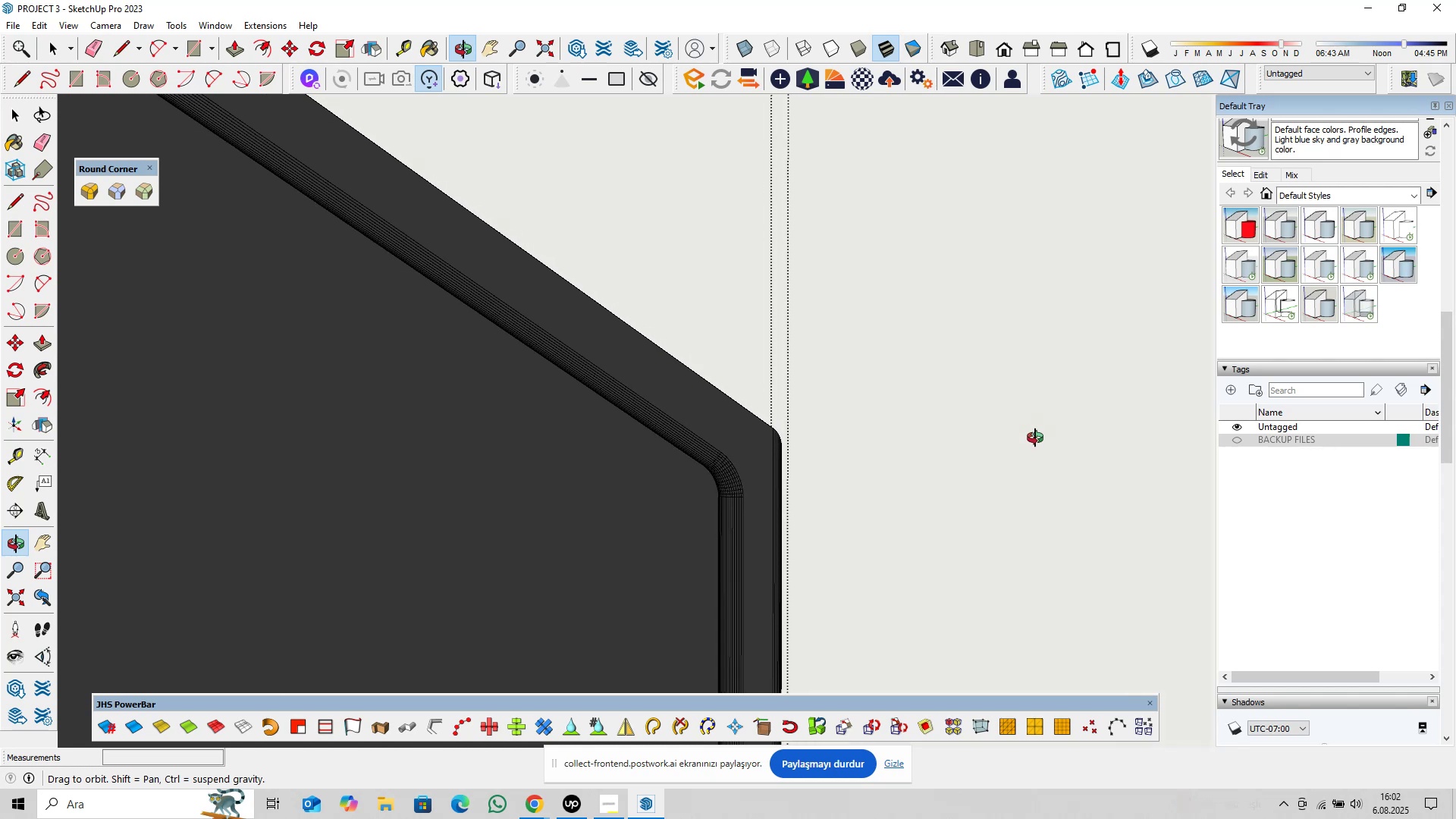 
hold_key(key=ShiftLeft, duration=0.39)
 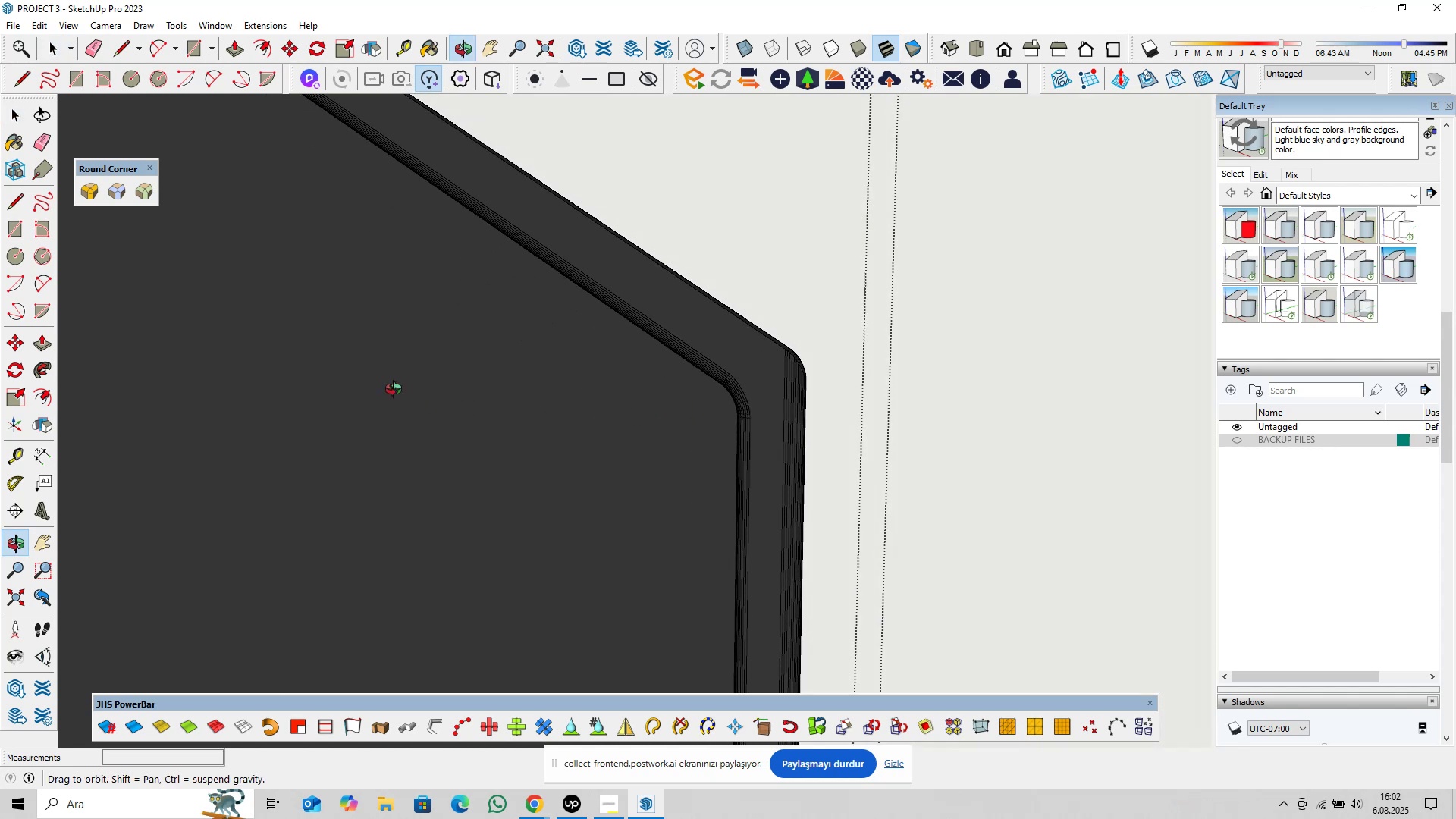 
hold_key(key=ShiftLeft, duration=1.28)
 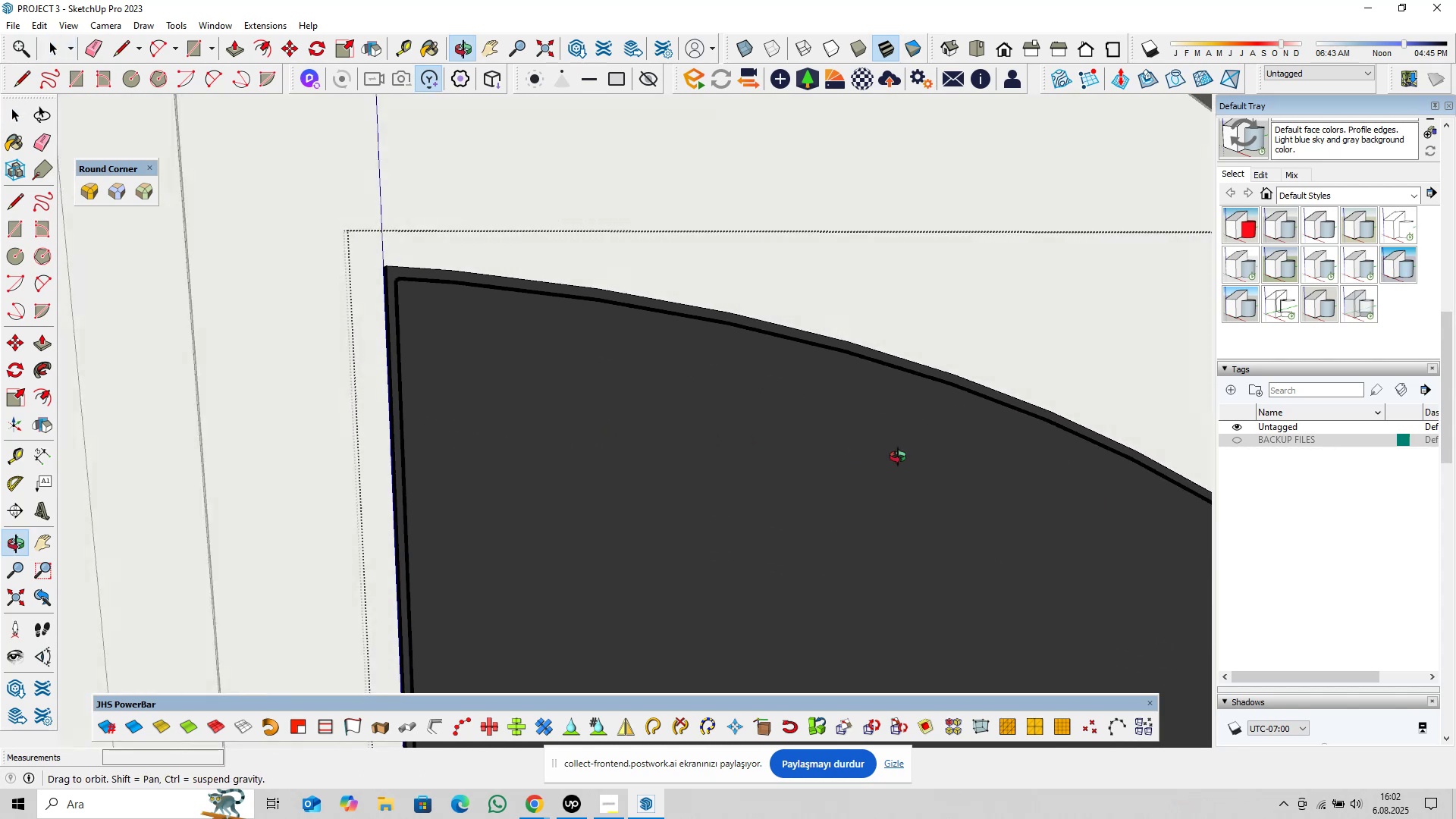 
key(Shift+ShiftLeft)
 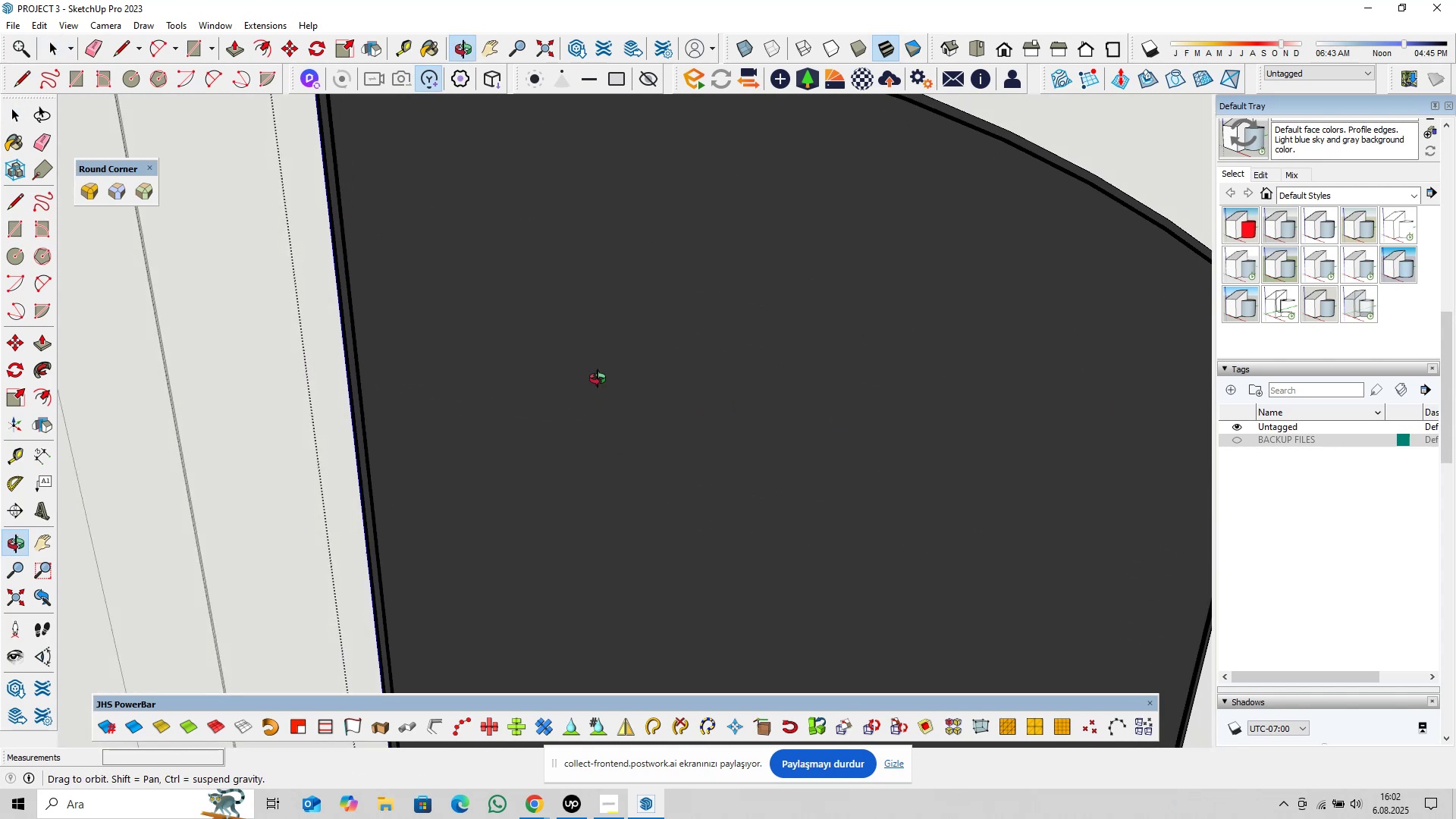 
hold_key(key=ShiftLeft, duration=1.32)
 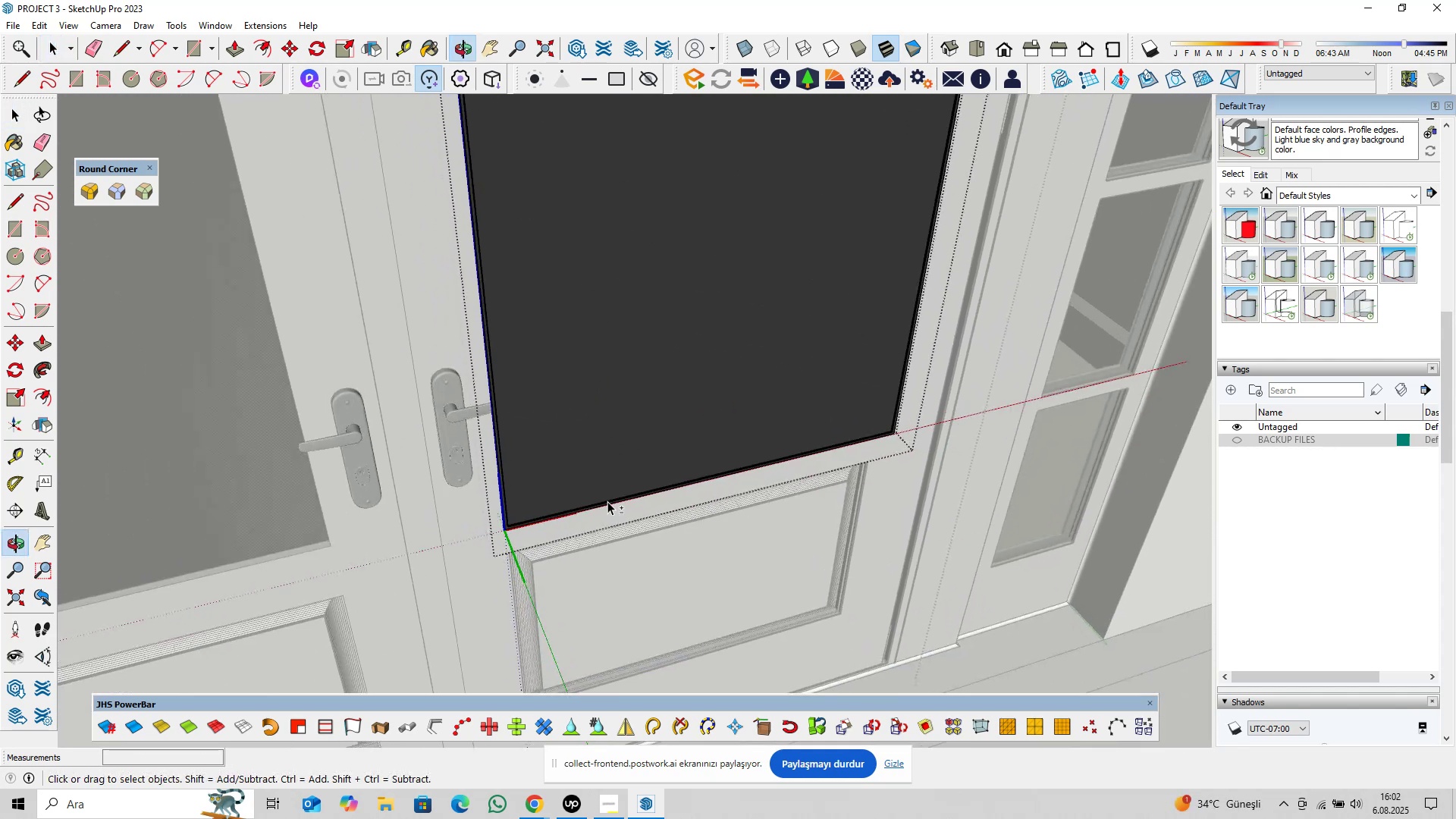 
scroll: coordinate [474, 488], scroll_direction: up, amount: 17.0
 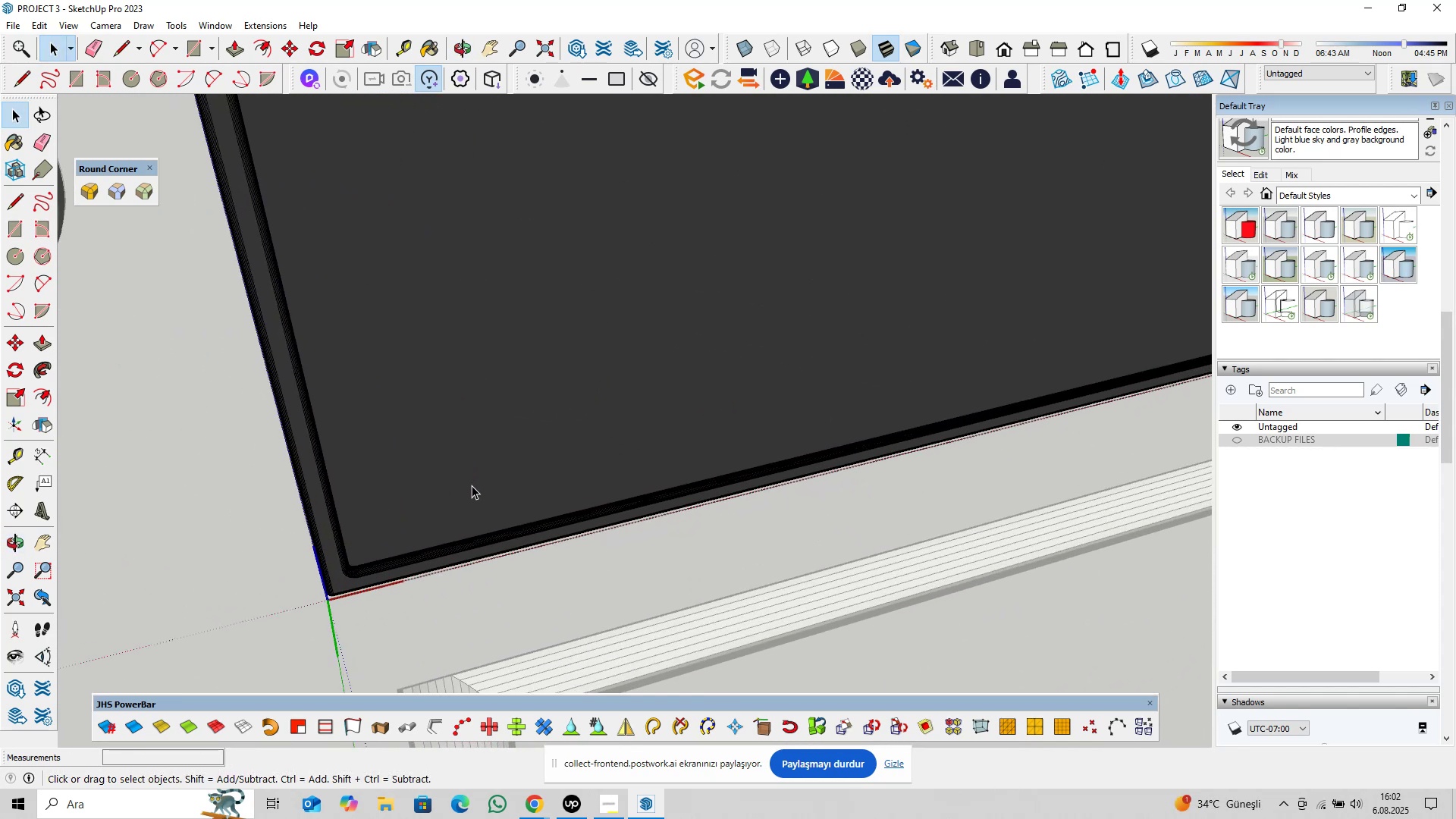 
key(Control+Z)
 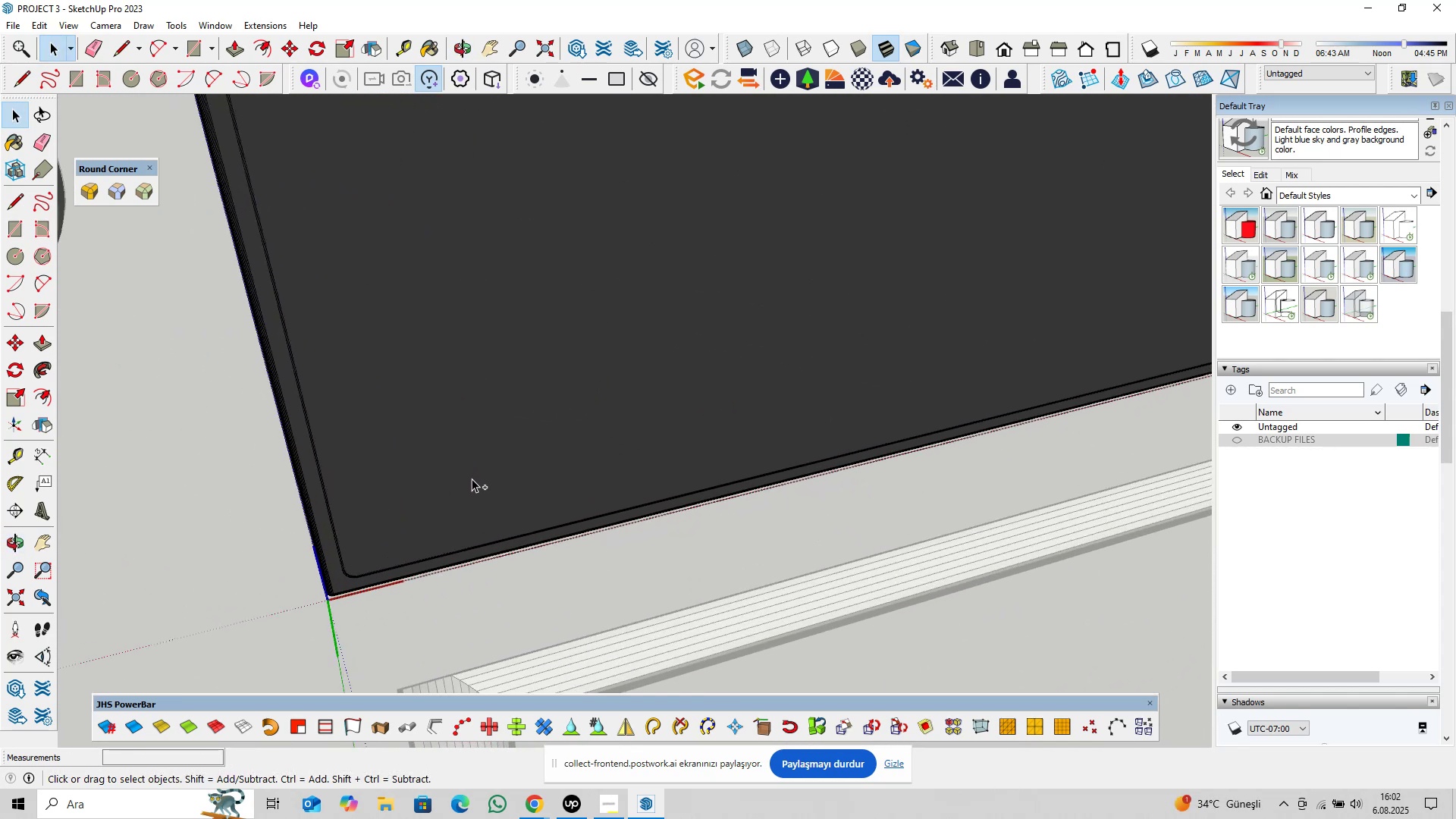 
key(Control+Z)
 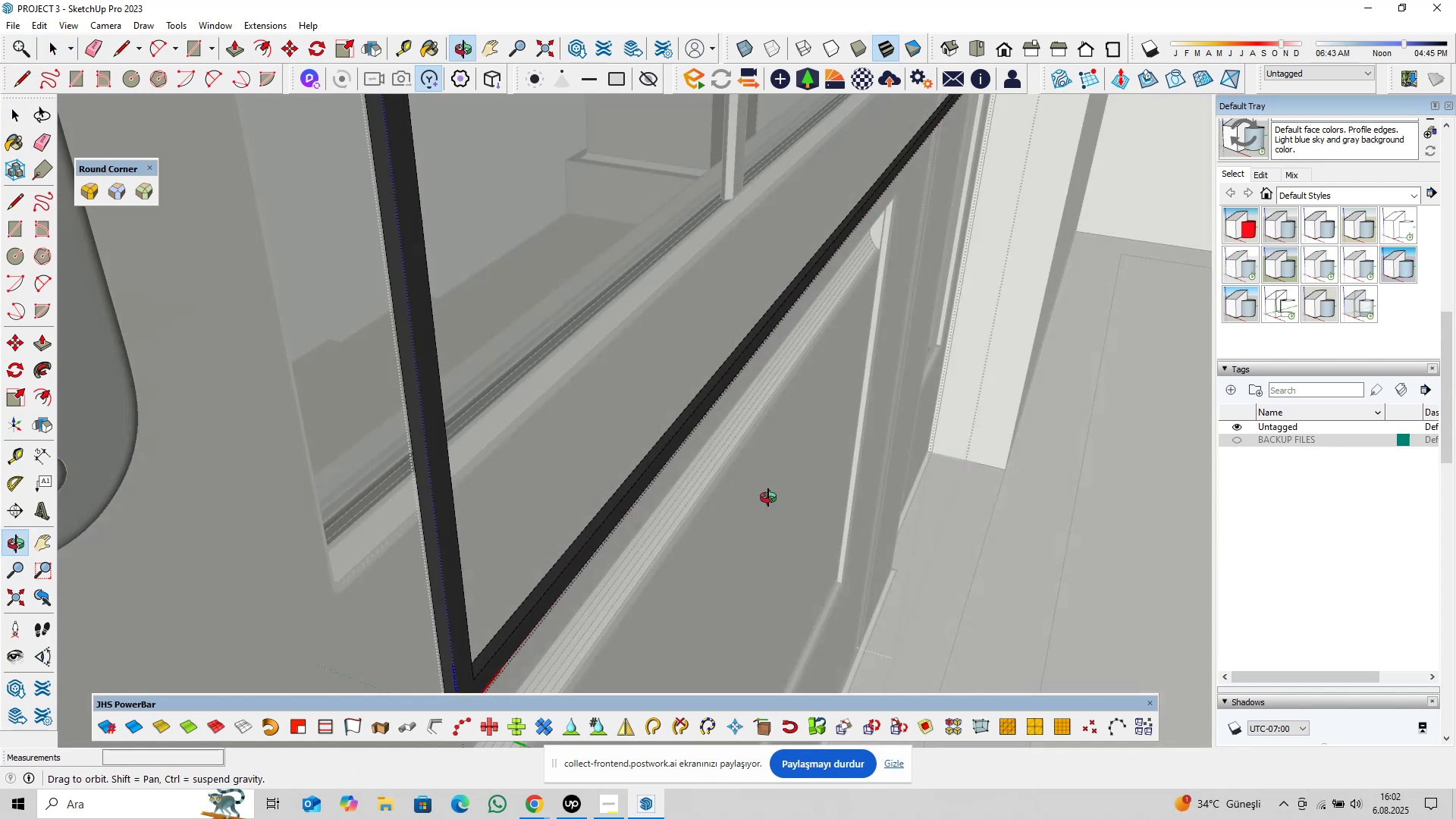 
scroll: coordinate [534, 649], scroll_direction: up, amount: 7.0
 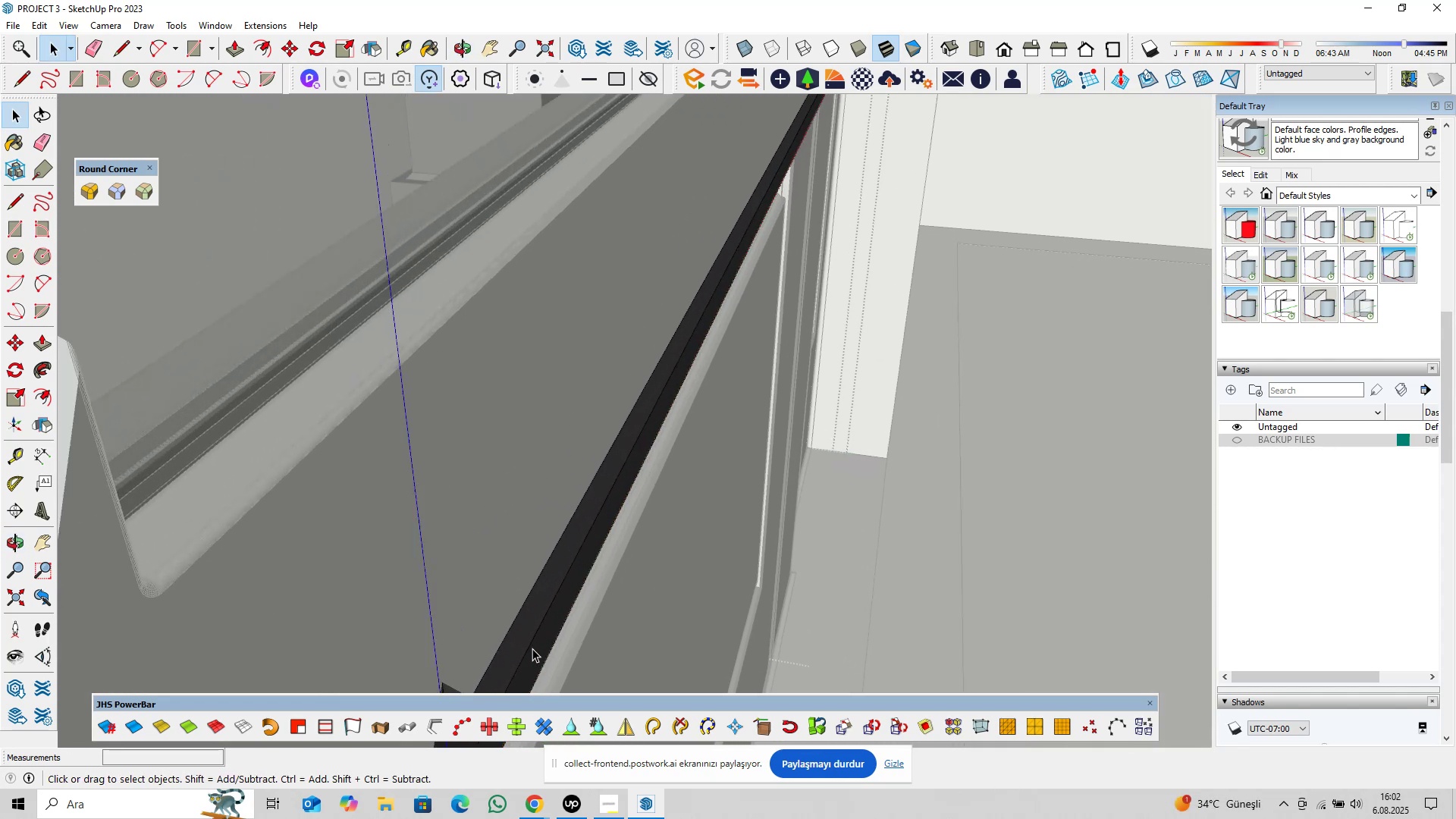 
hold_key(key=ShiftLeft, duration=0.43)
 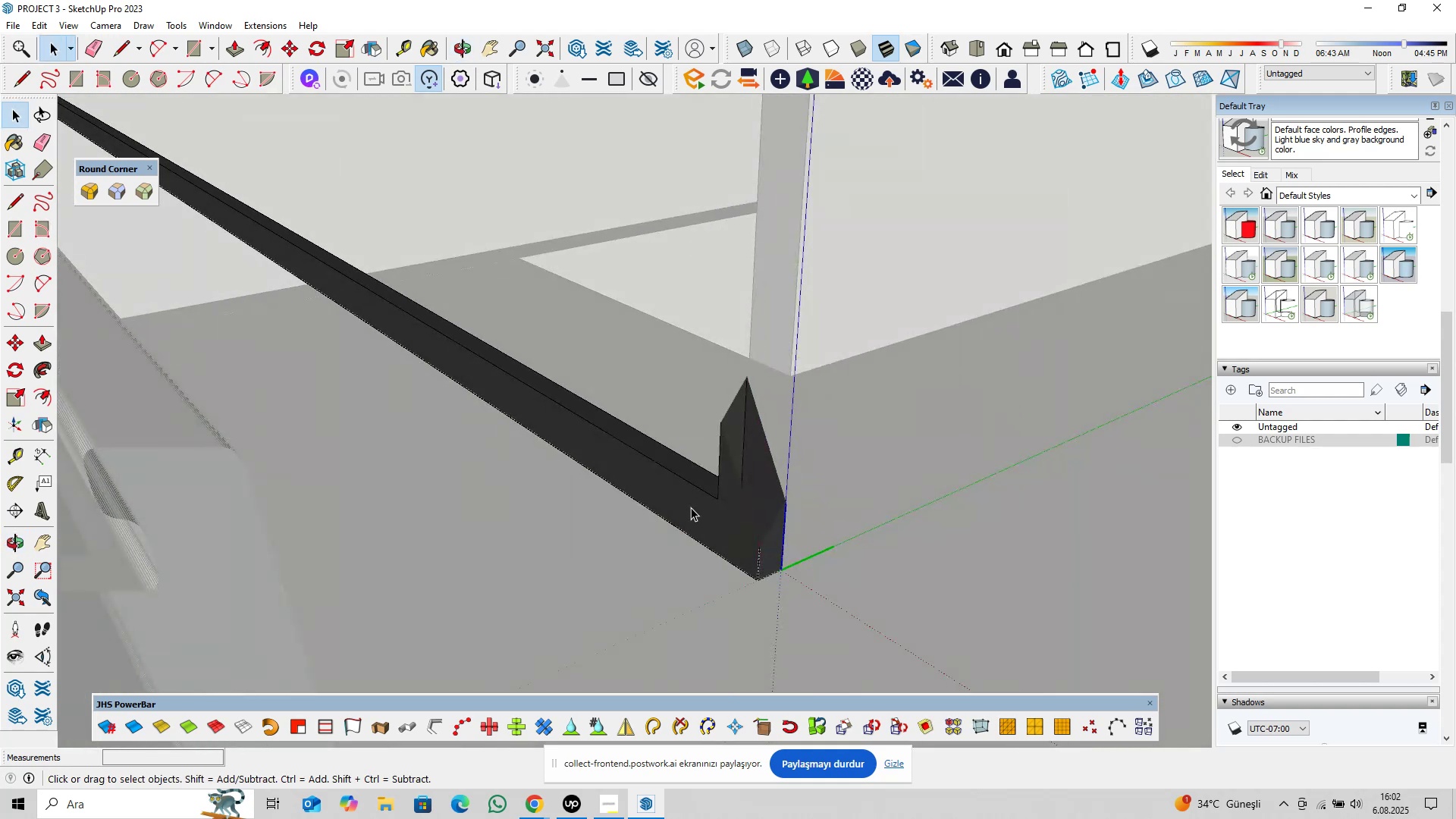 
double_click([679, 507])
 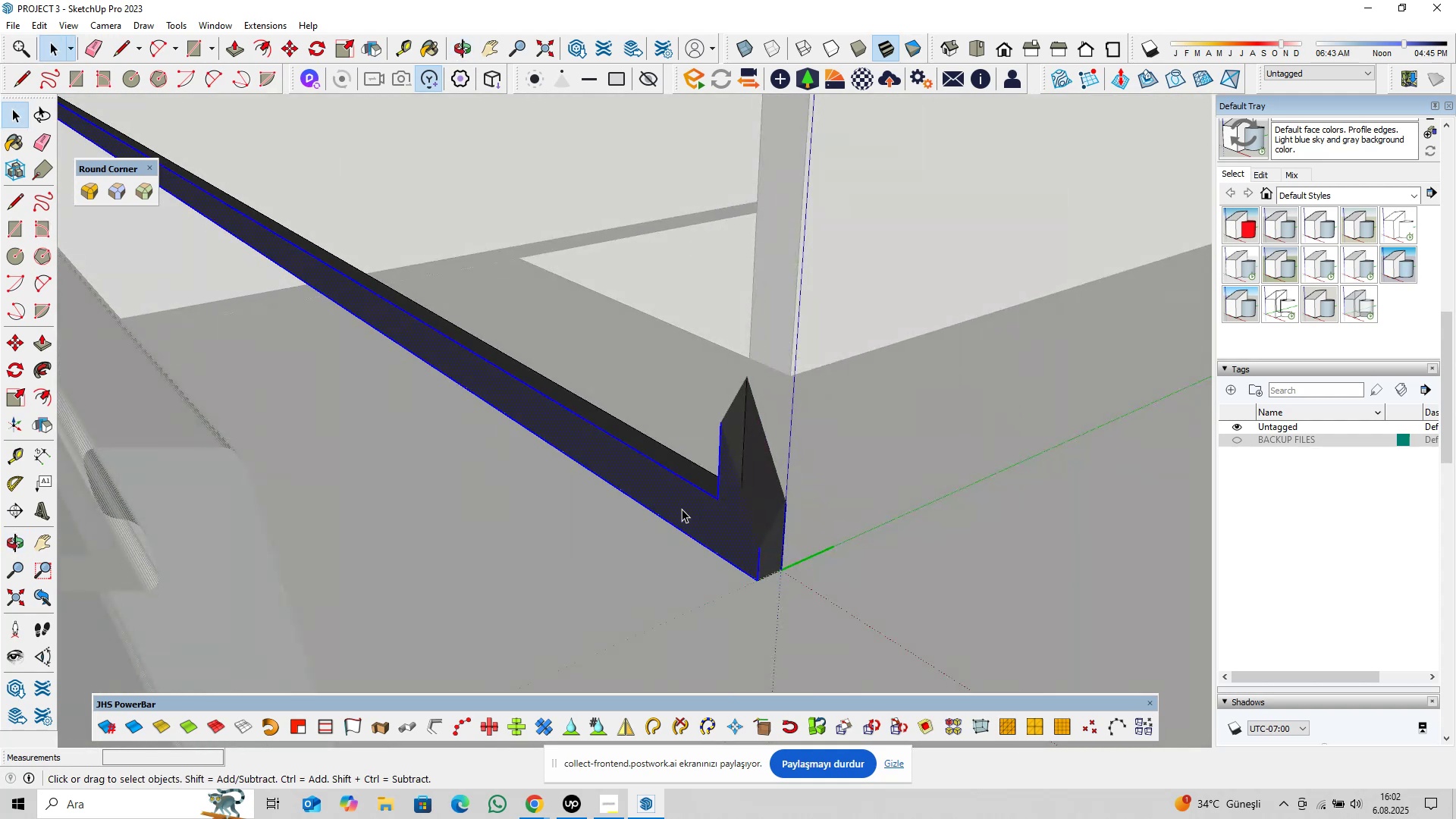 
hold_key(key=ShiftLeft, duration=0.35)
 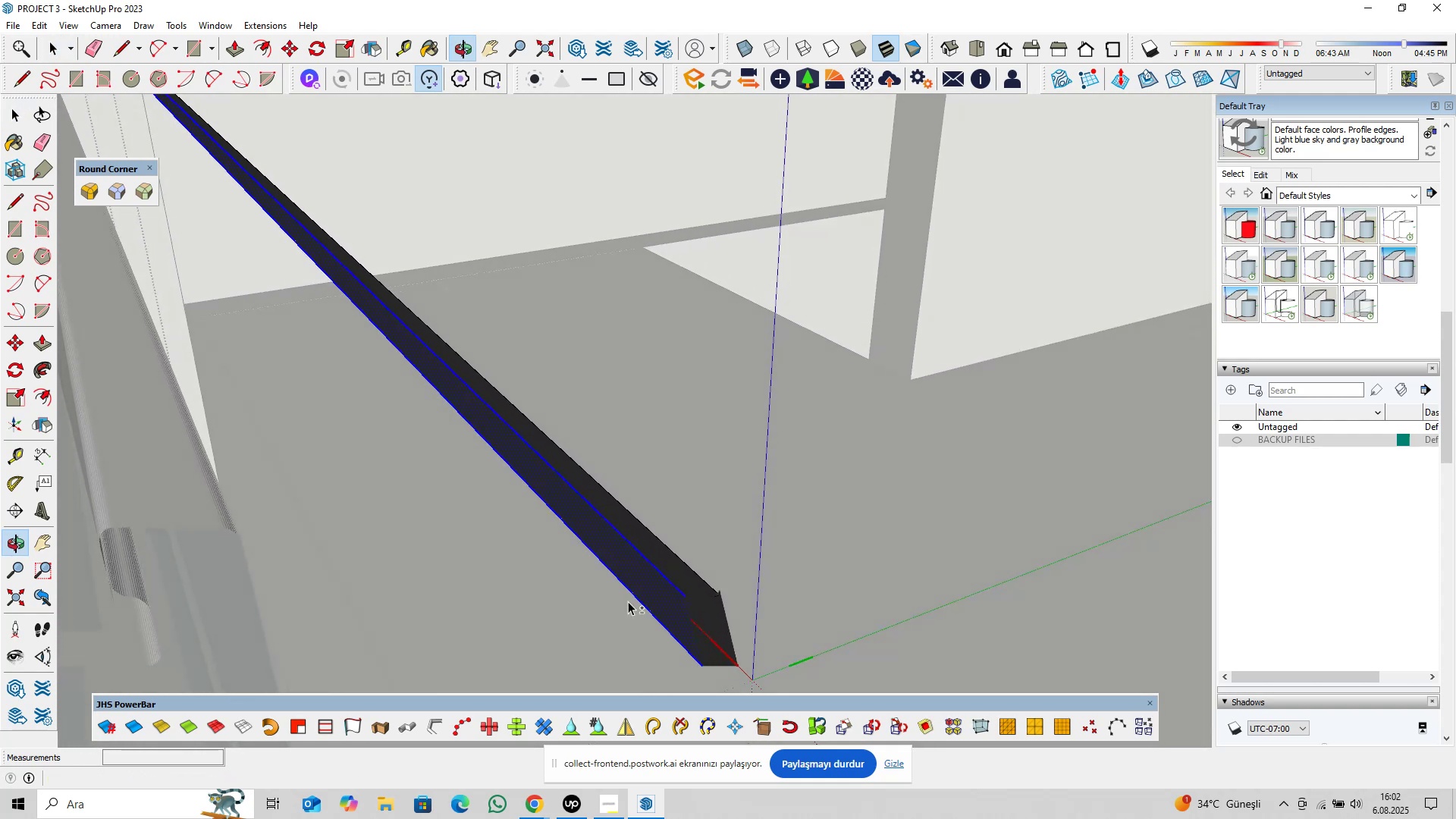 
scroll: coordinate [640, 595], scroll_direction: down, amount: 2.0
 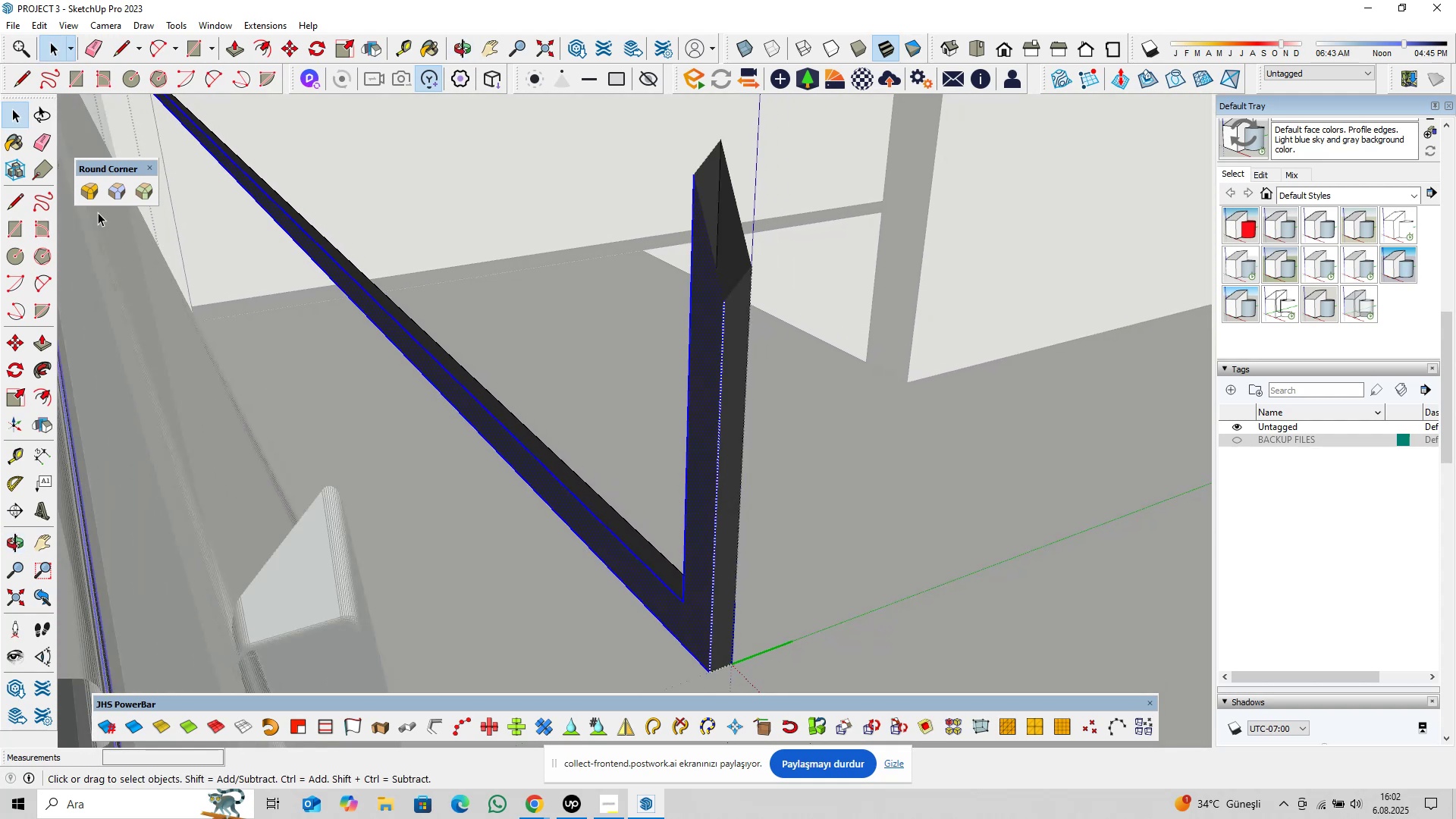 
left_click([92, 193])
 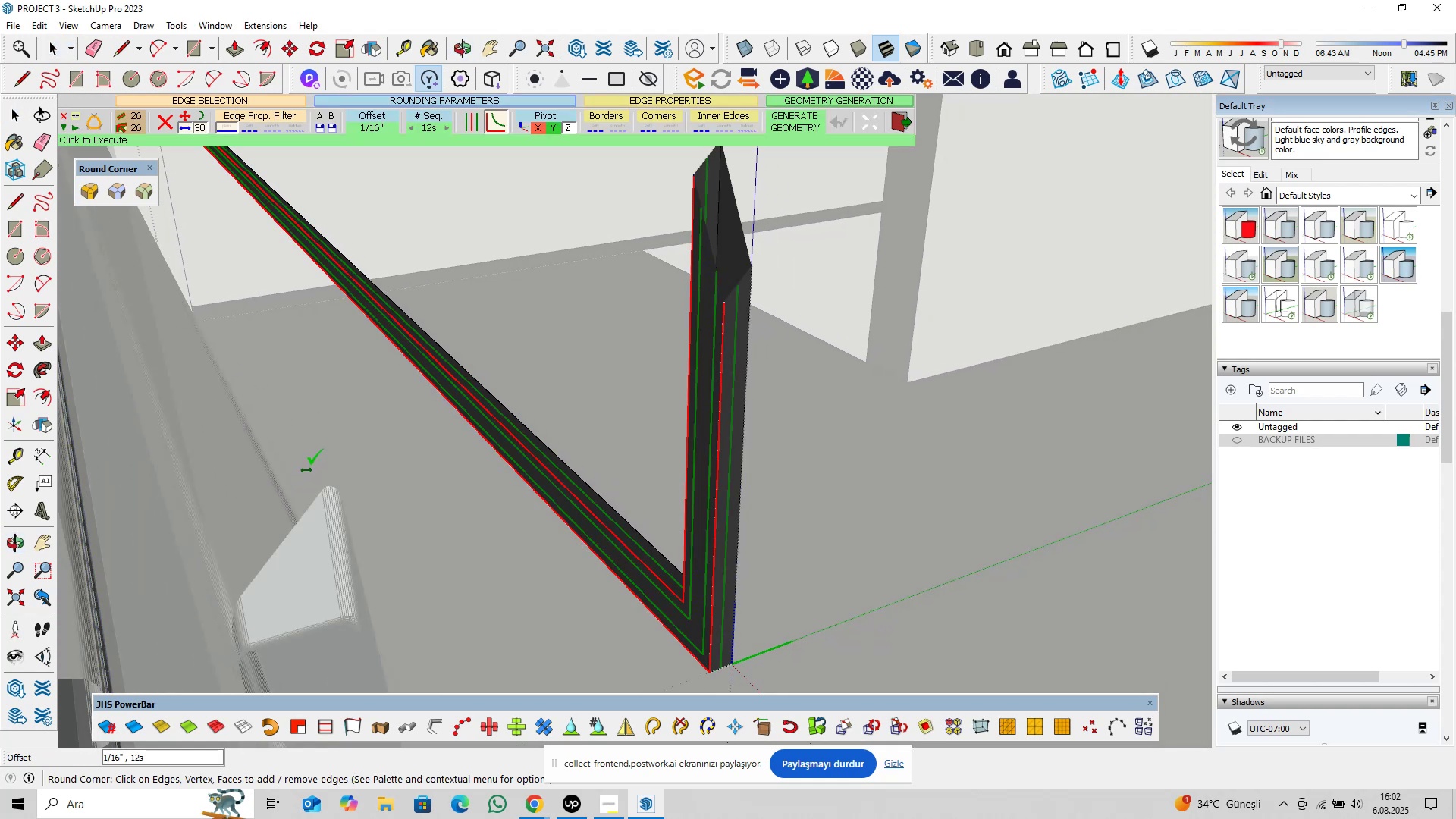 
key(Enter)
 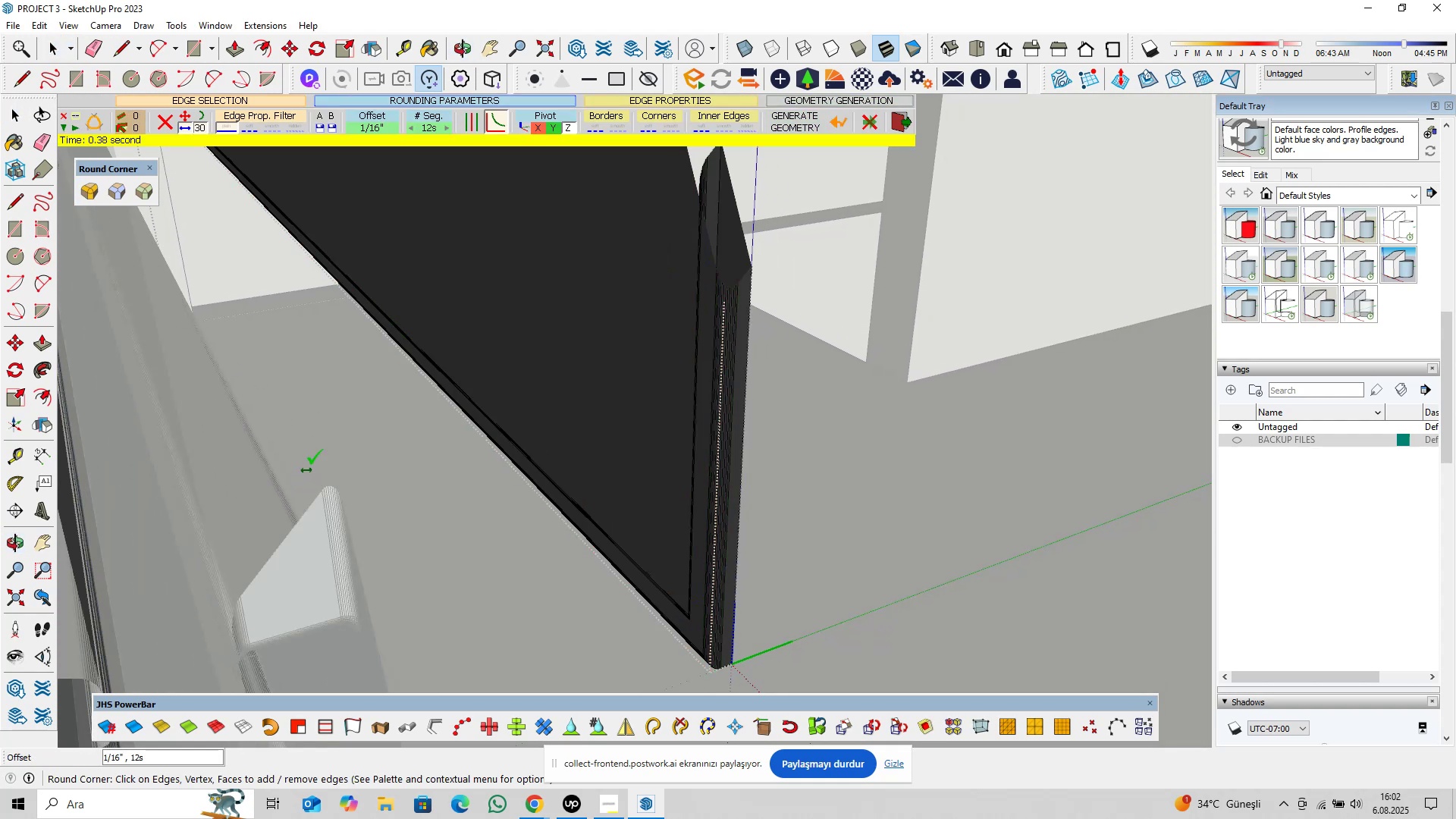 
key(Space)
 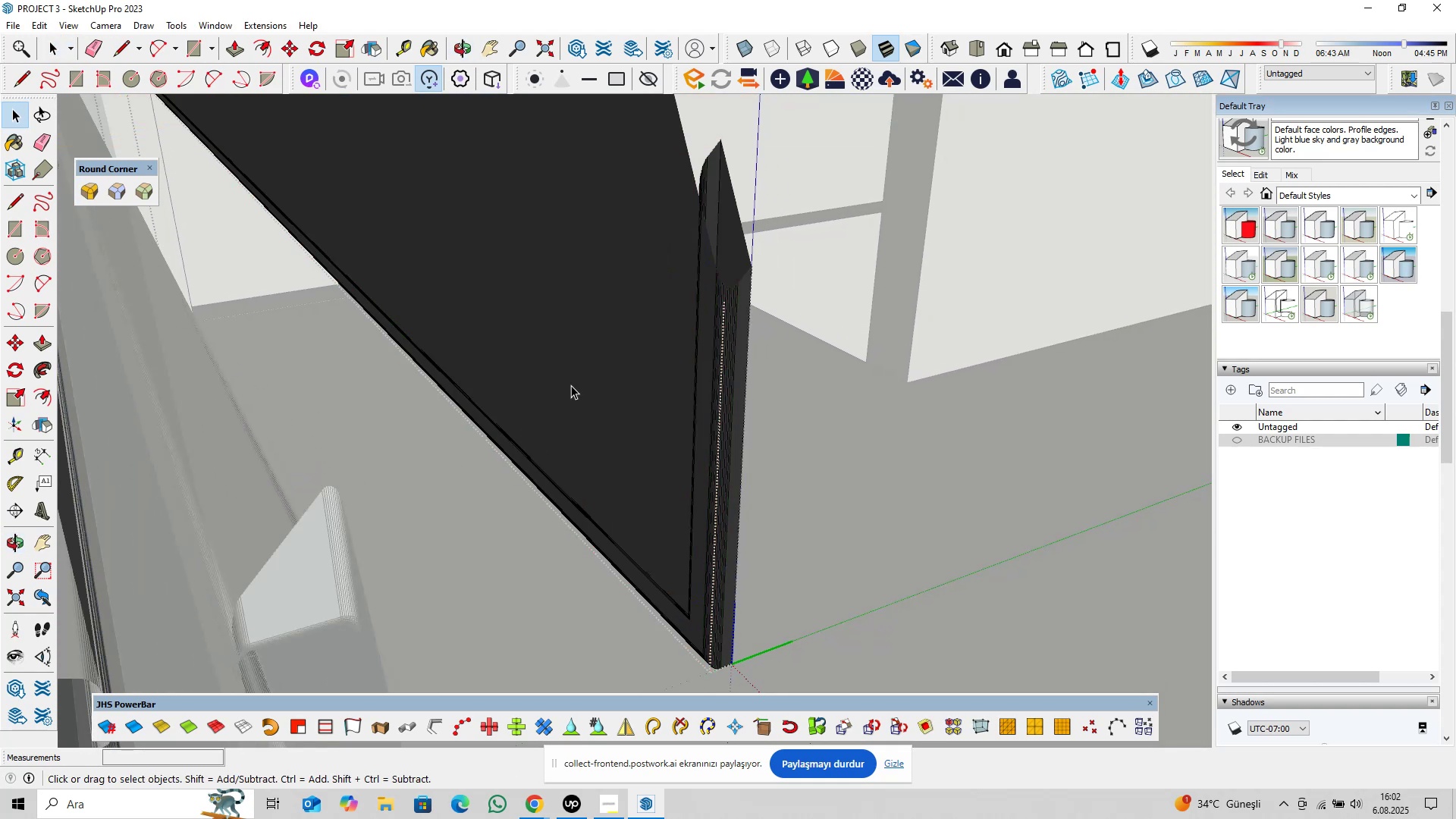 
left_click([573, 383])
 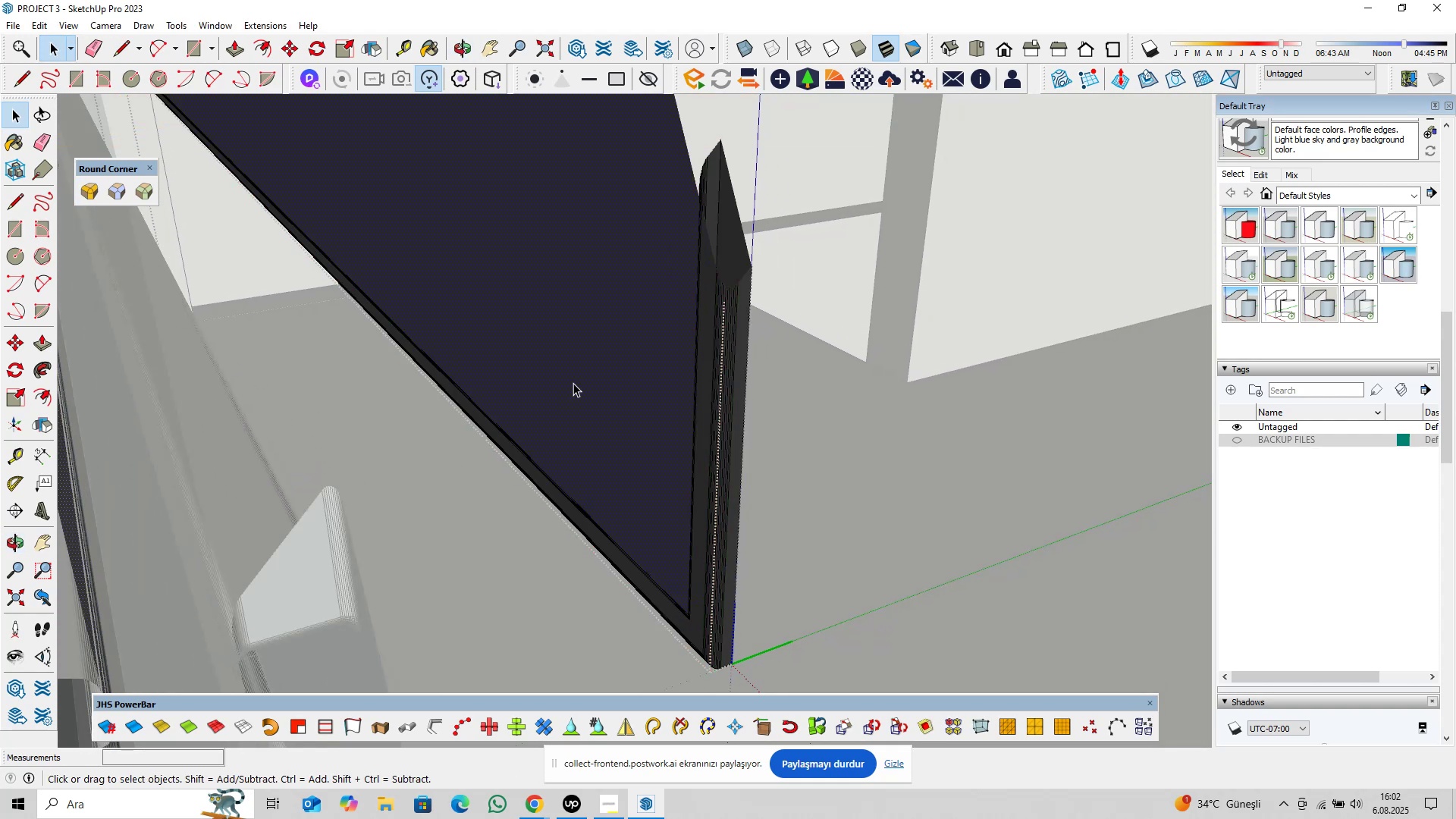 
key(Delete)
 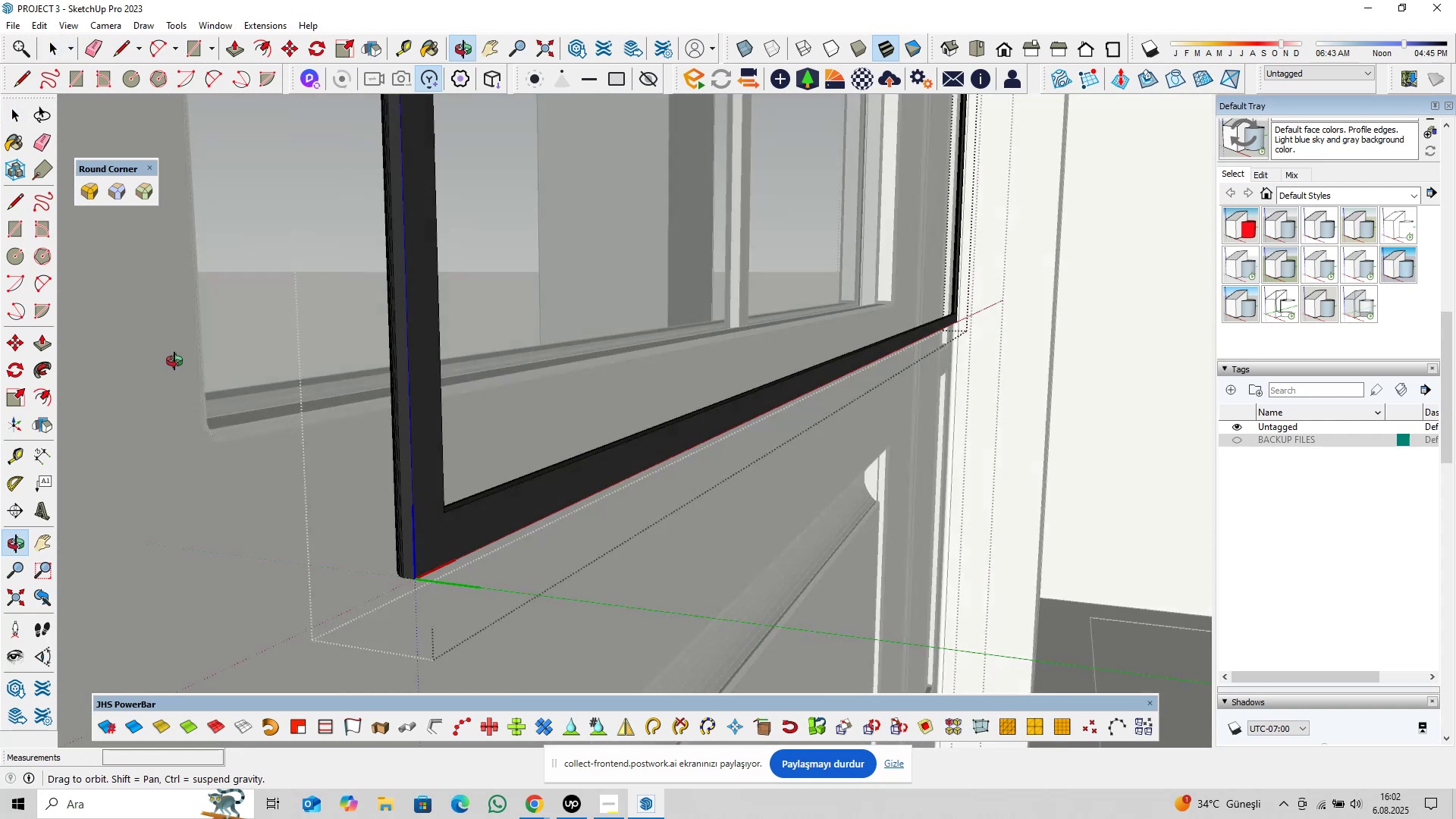 
hold_key(key=ShiftLeft, duration=1.0)
 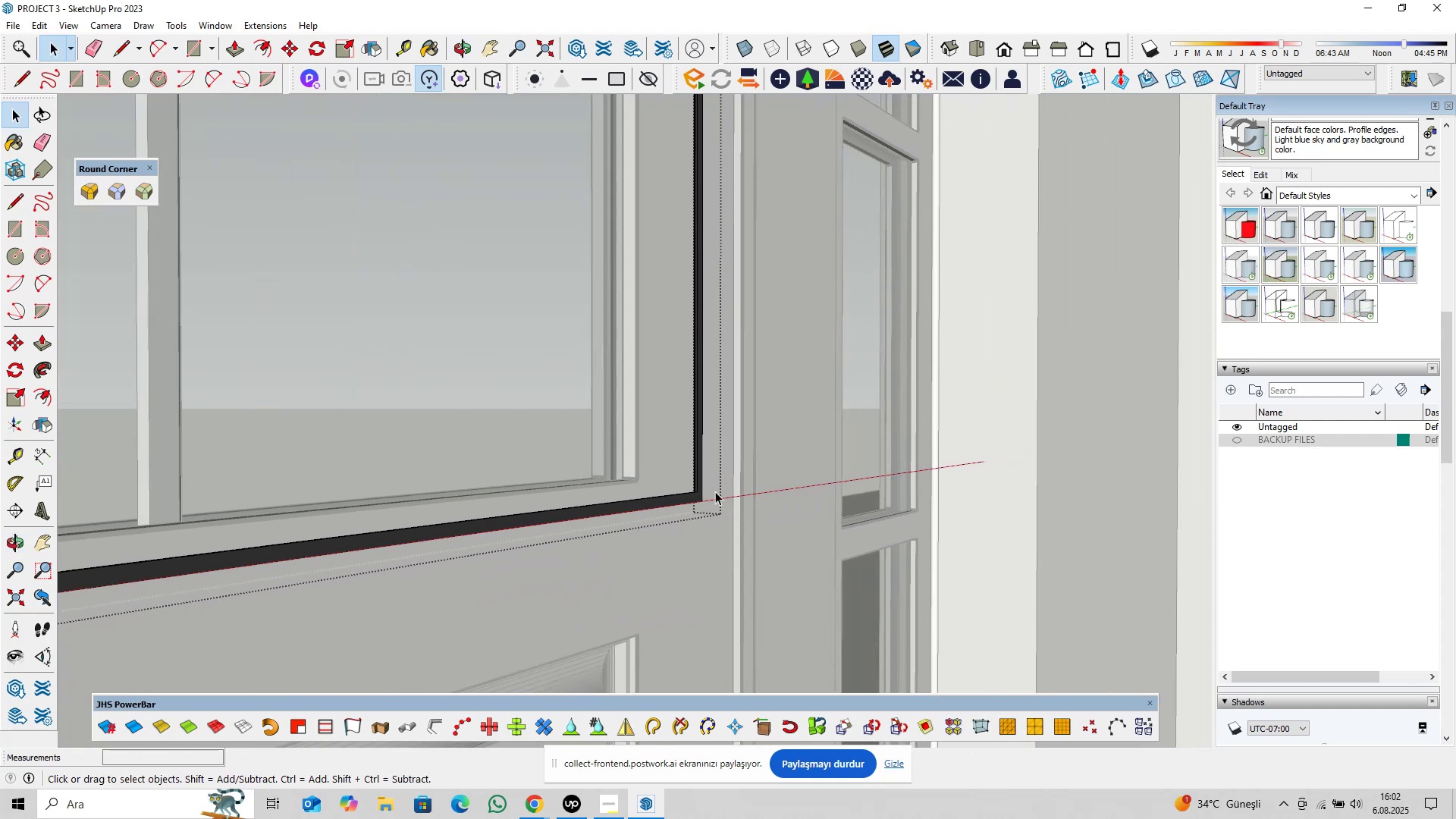 
scroll: coordinate [669, 502], scroll_direction: up, amount: 11.0
 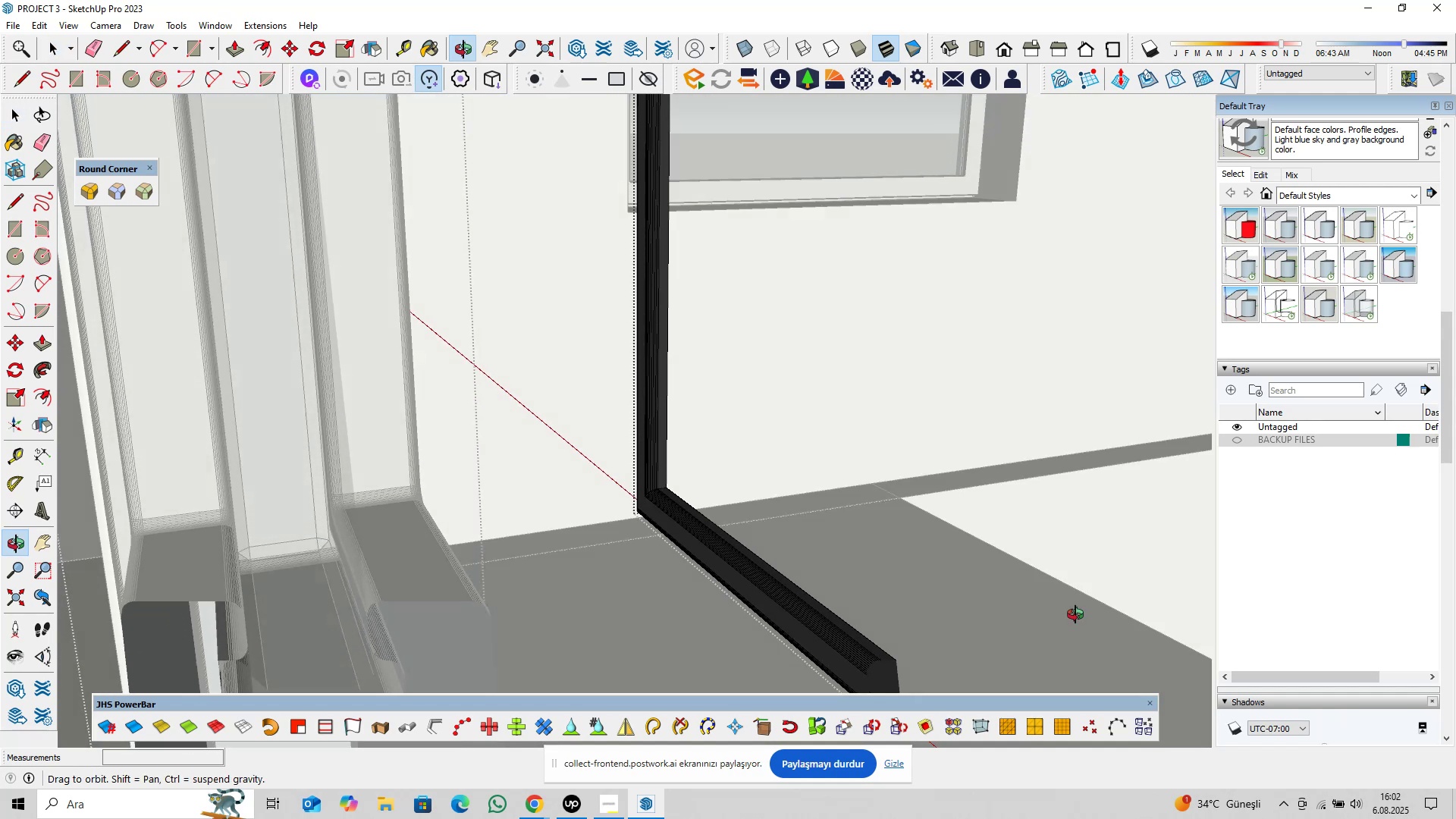 
hold_key(key=ShiftLeft, duration=0.35)
 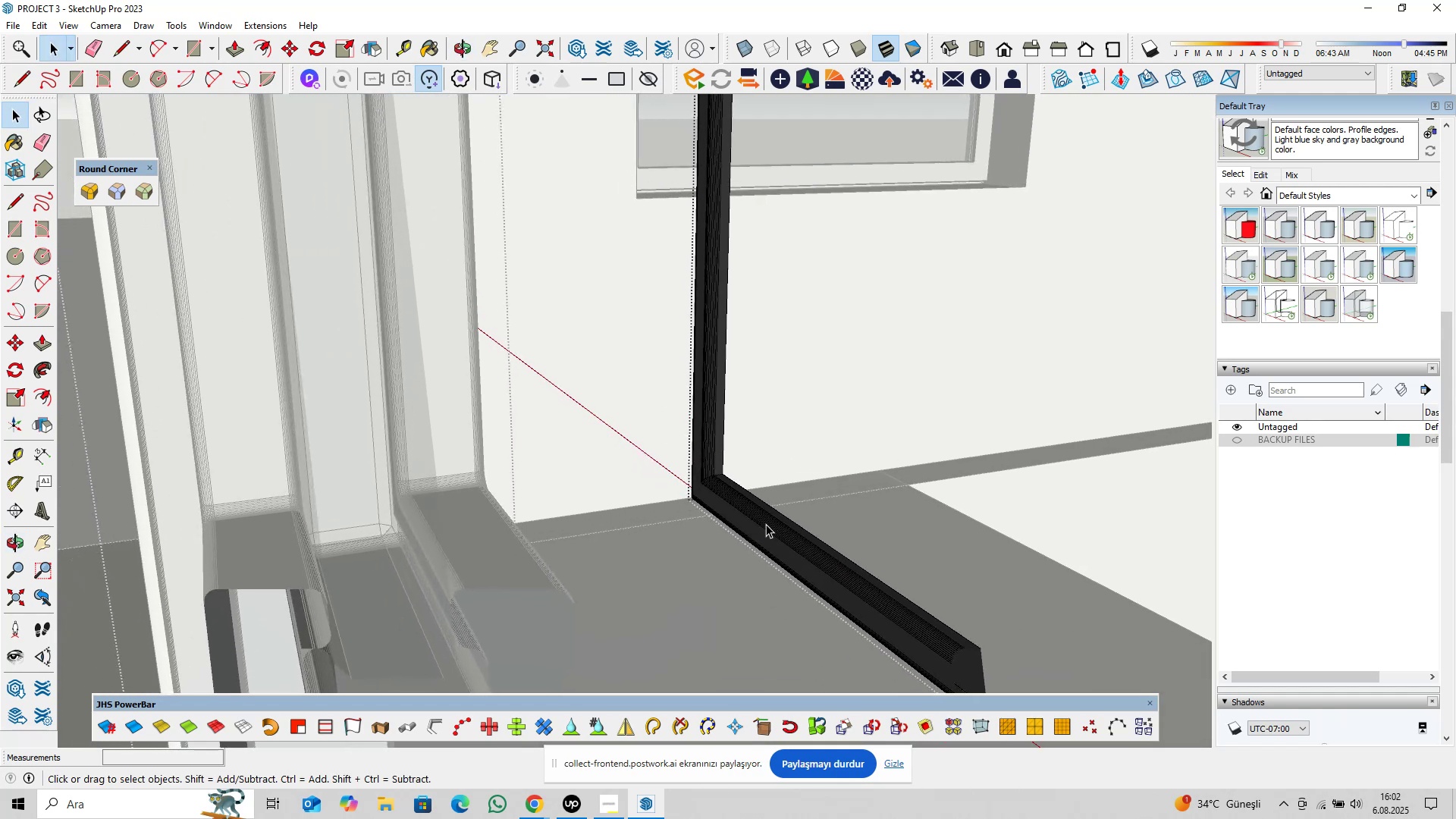 
key(Escape)
 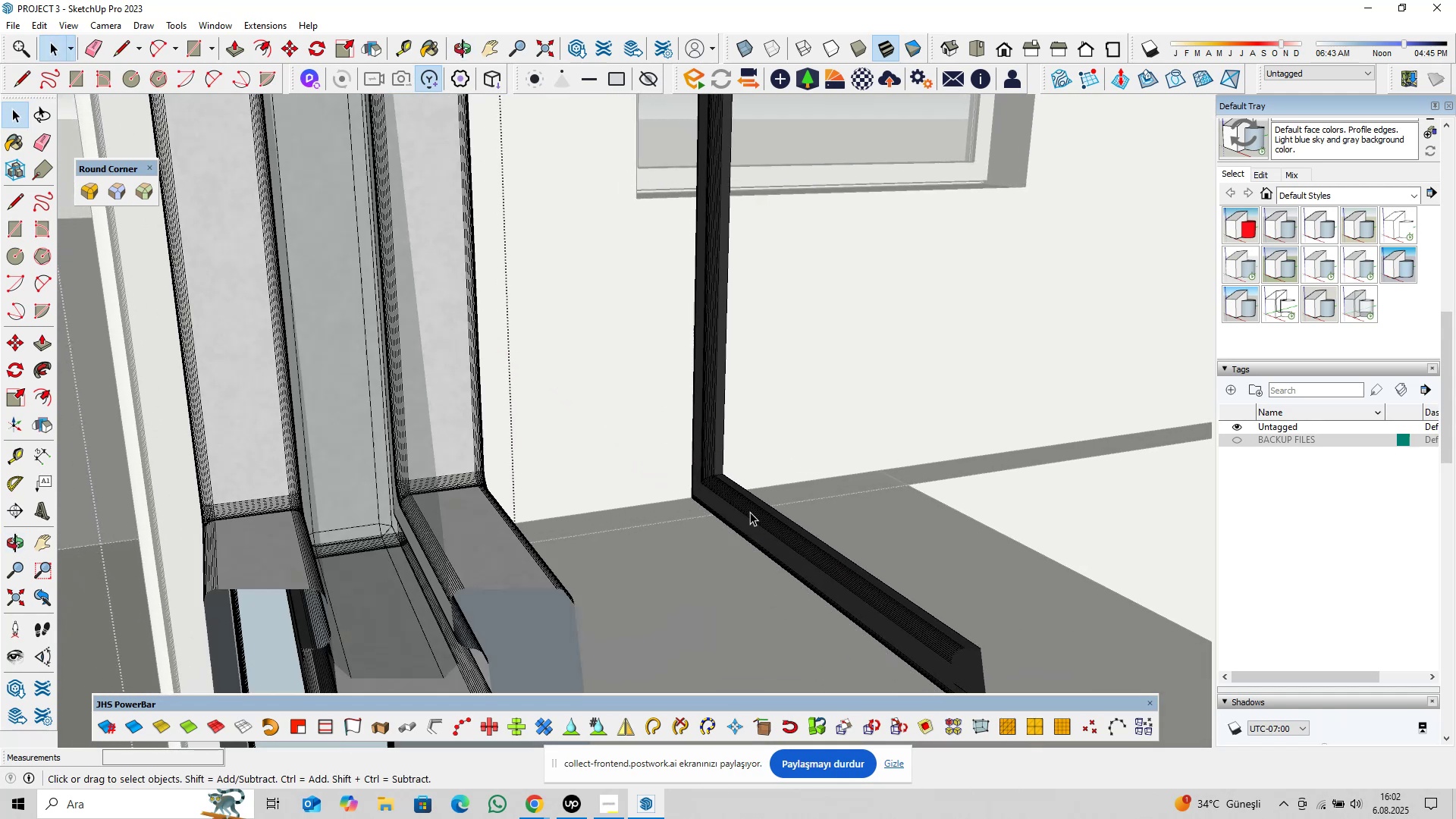 
left_click([750, 512])
 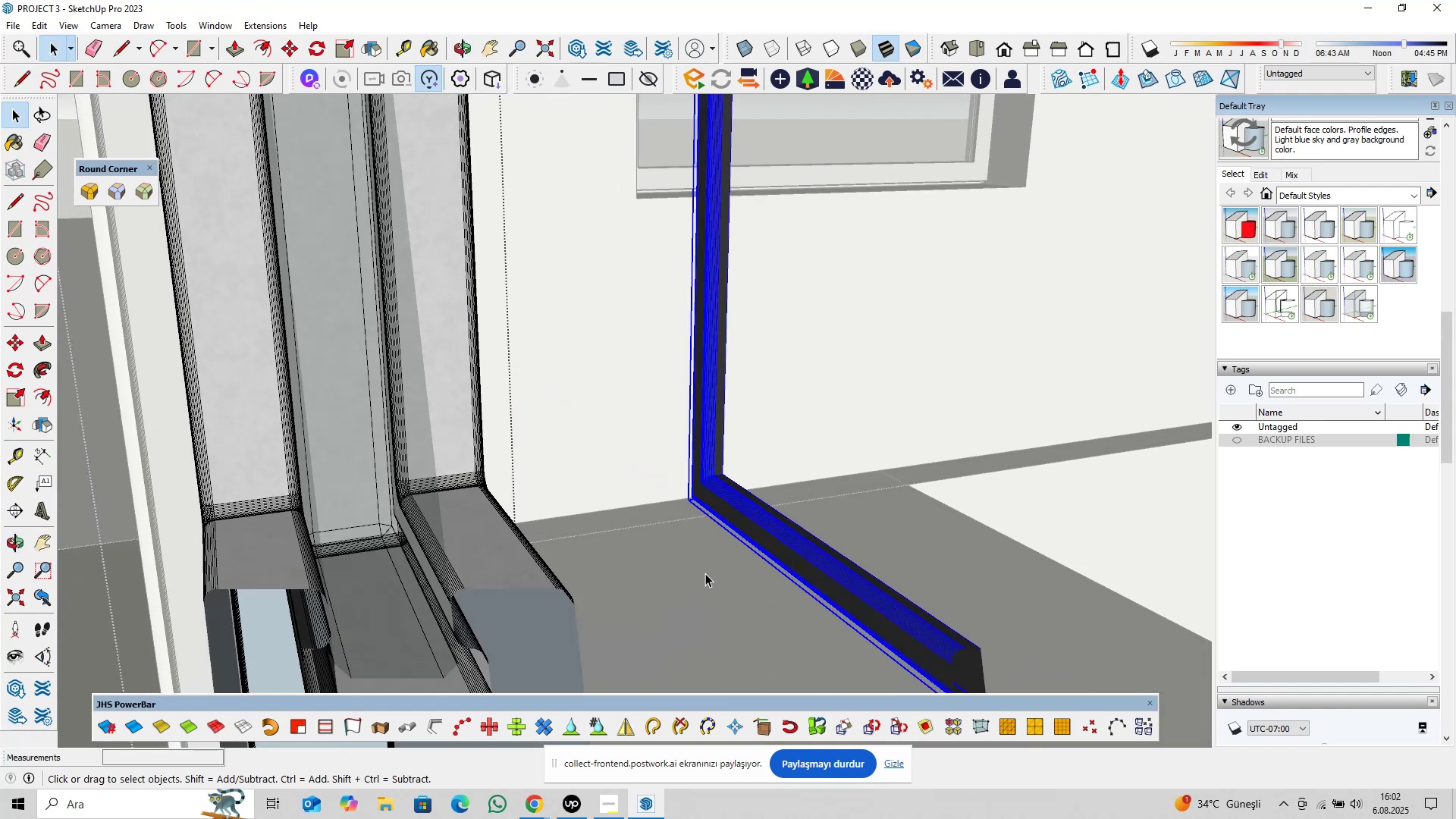 
key(M)
 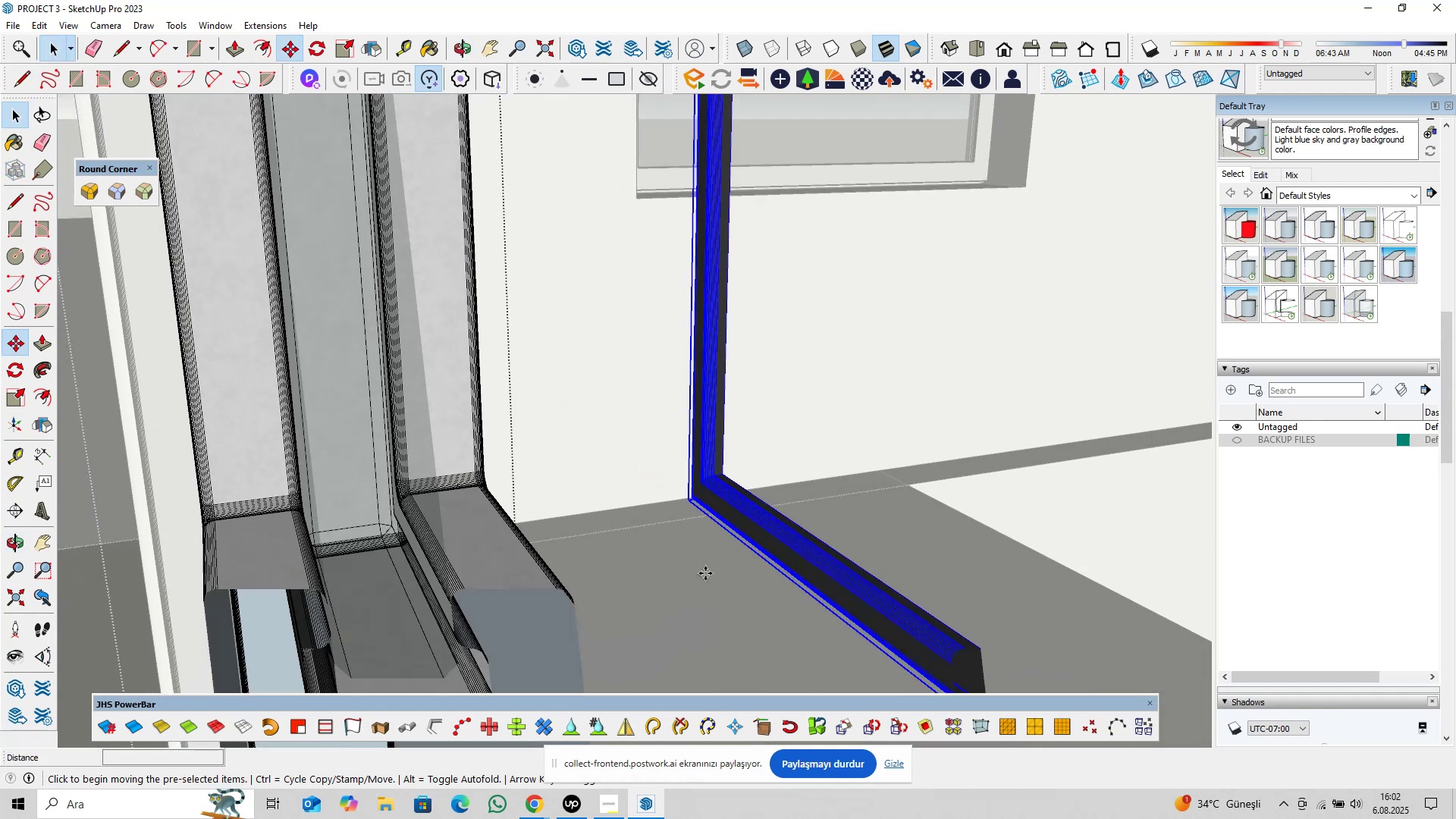 
left_click([705, 573])
 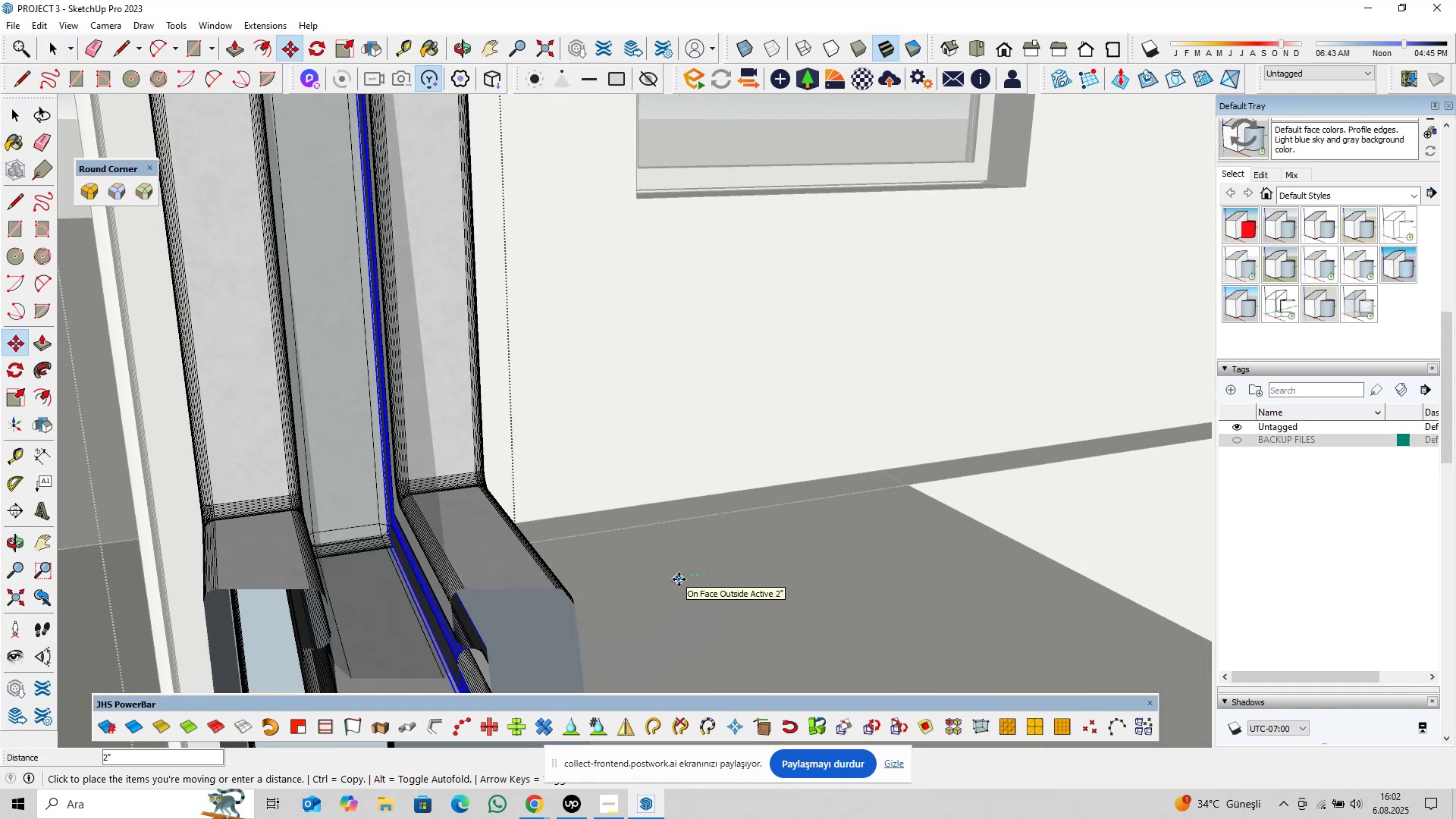 
key(2)
 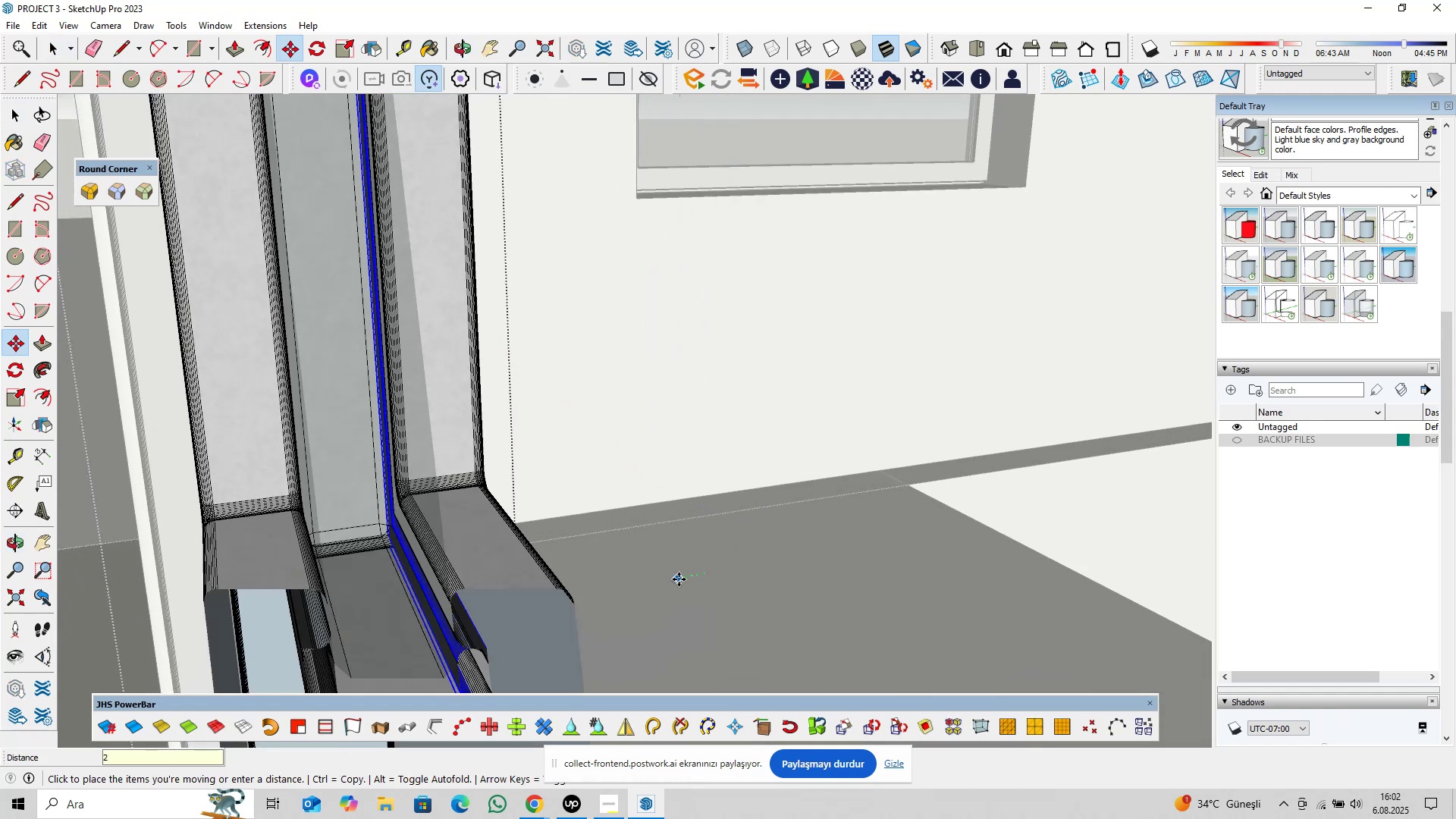 
key(Enter)
 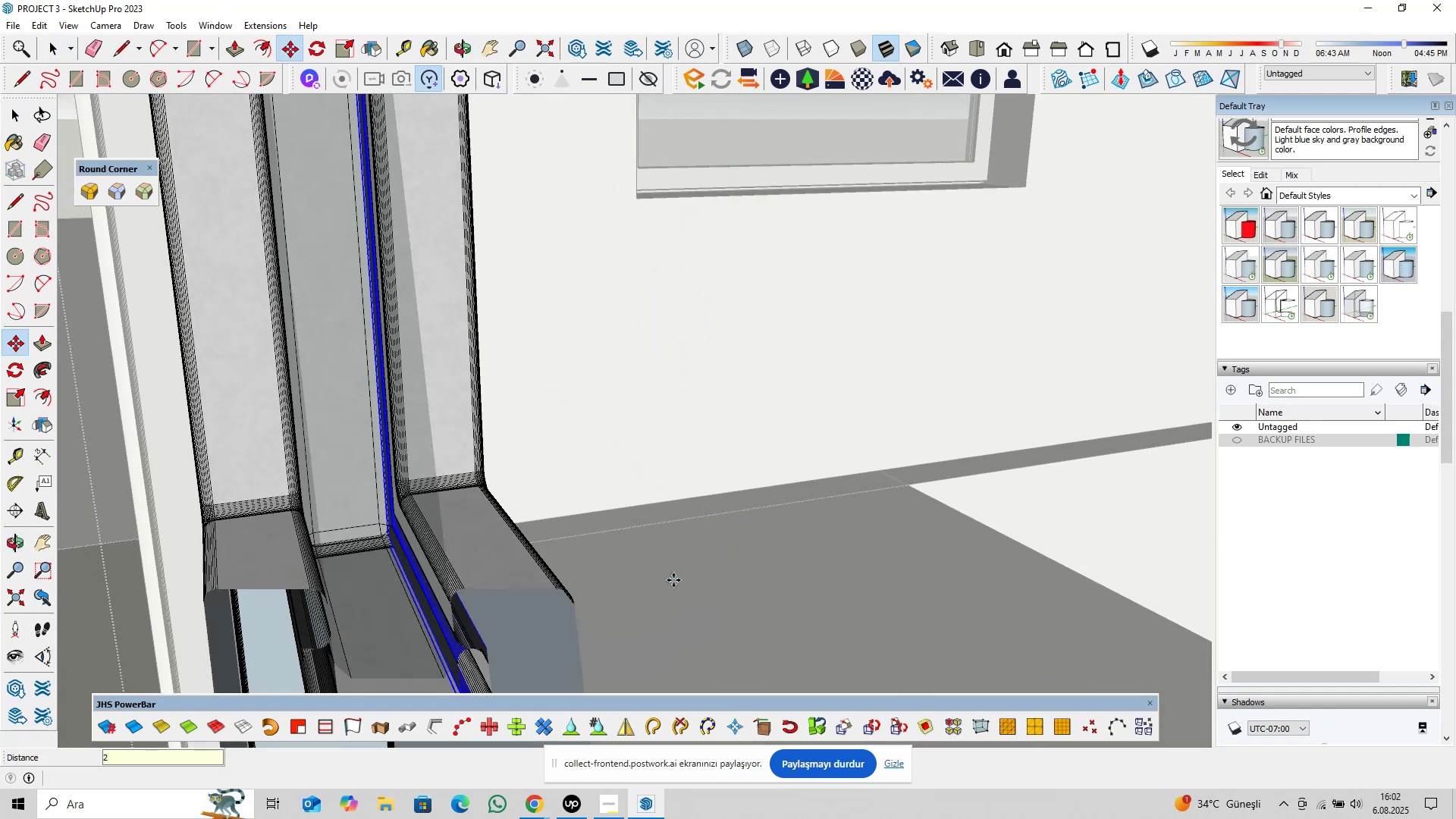 
key(Space)
 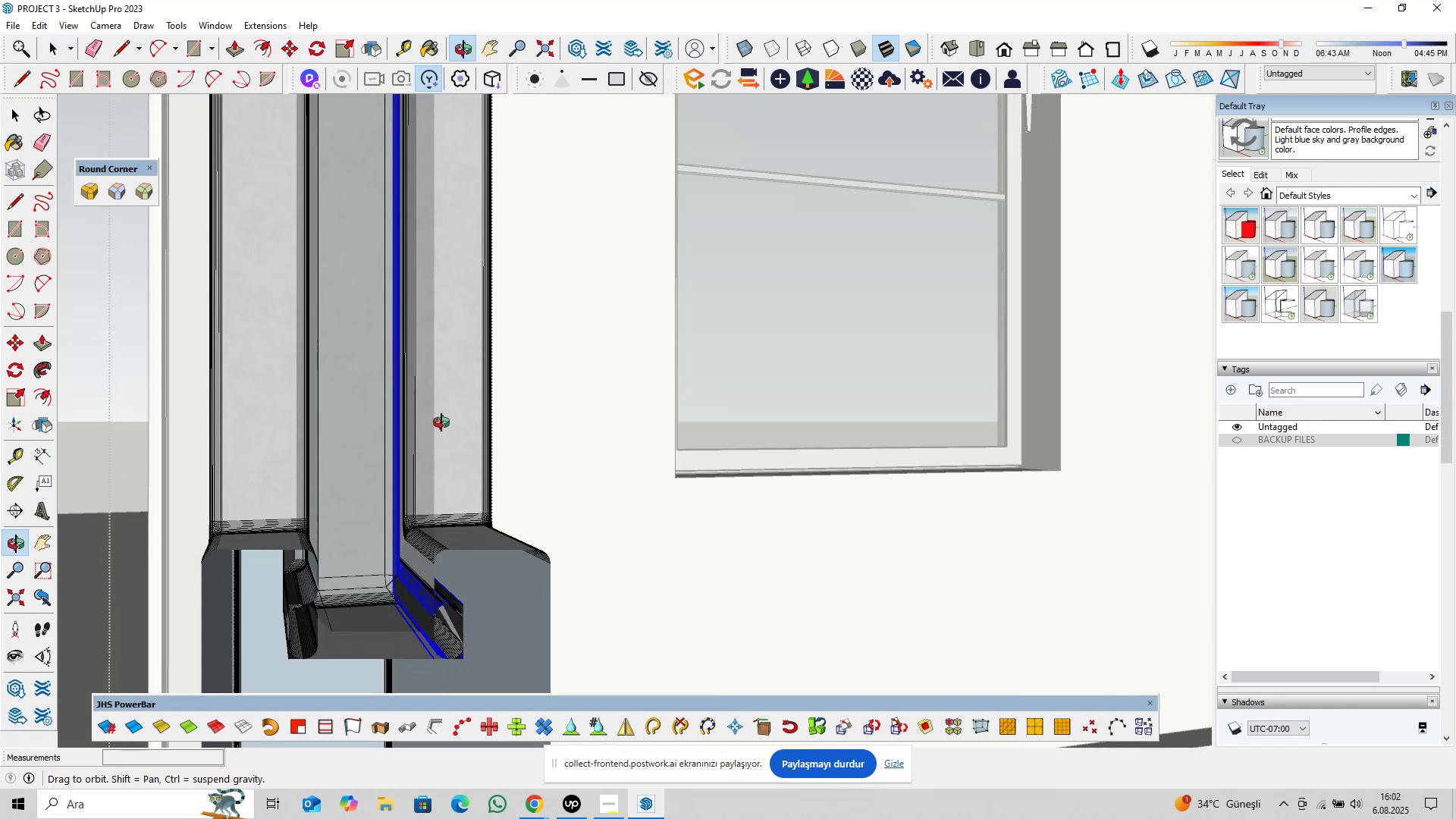 
hold_key(key=ShiftLeft, duration=0.54)
 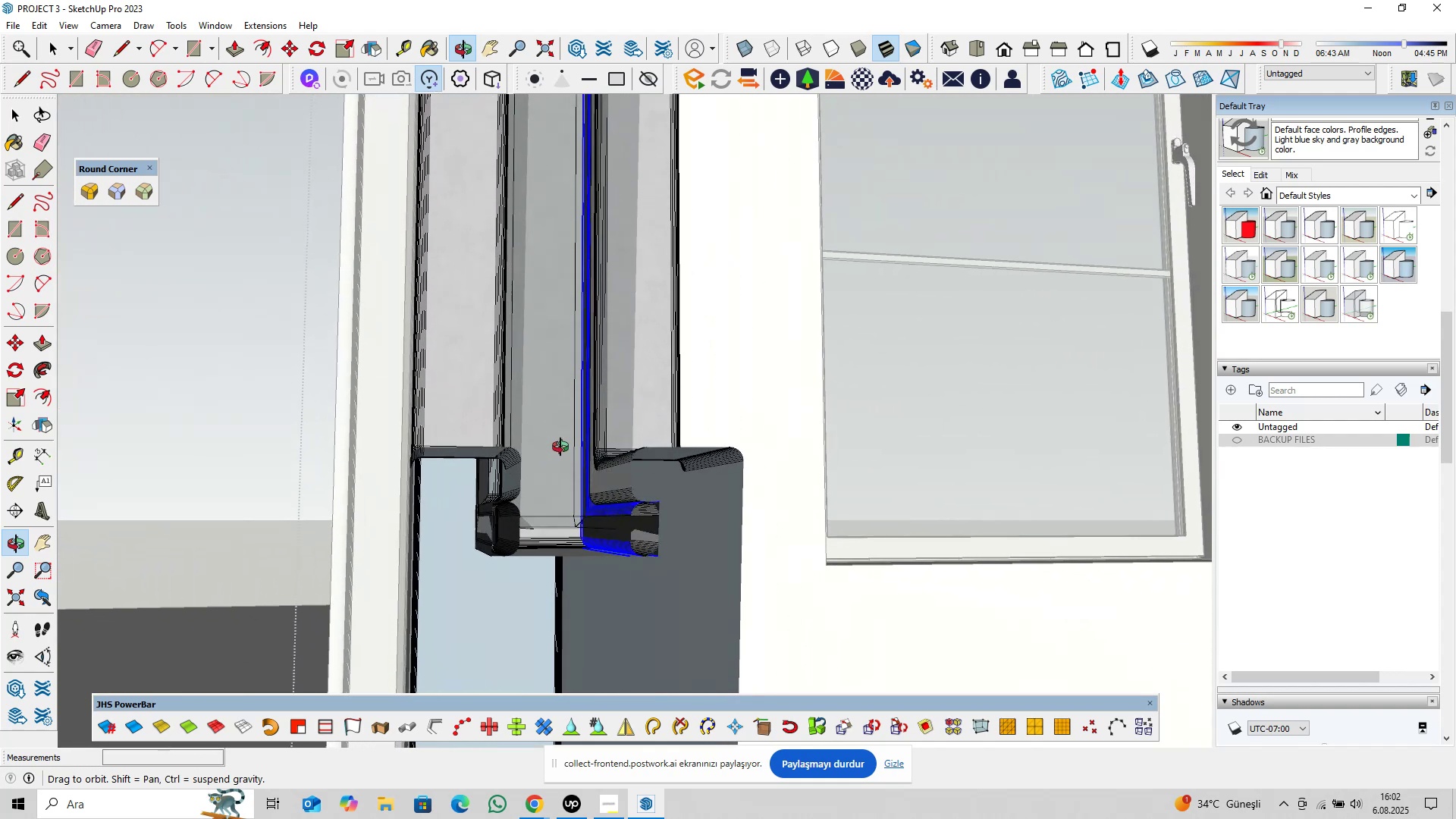 
wait(5.09)
 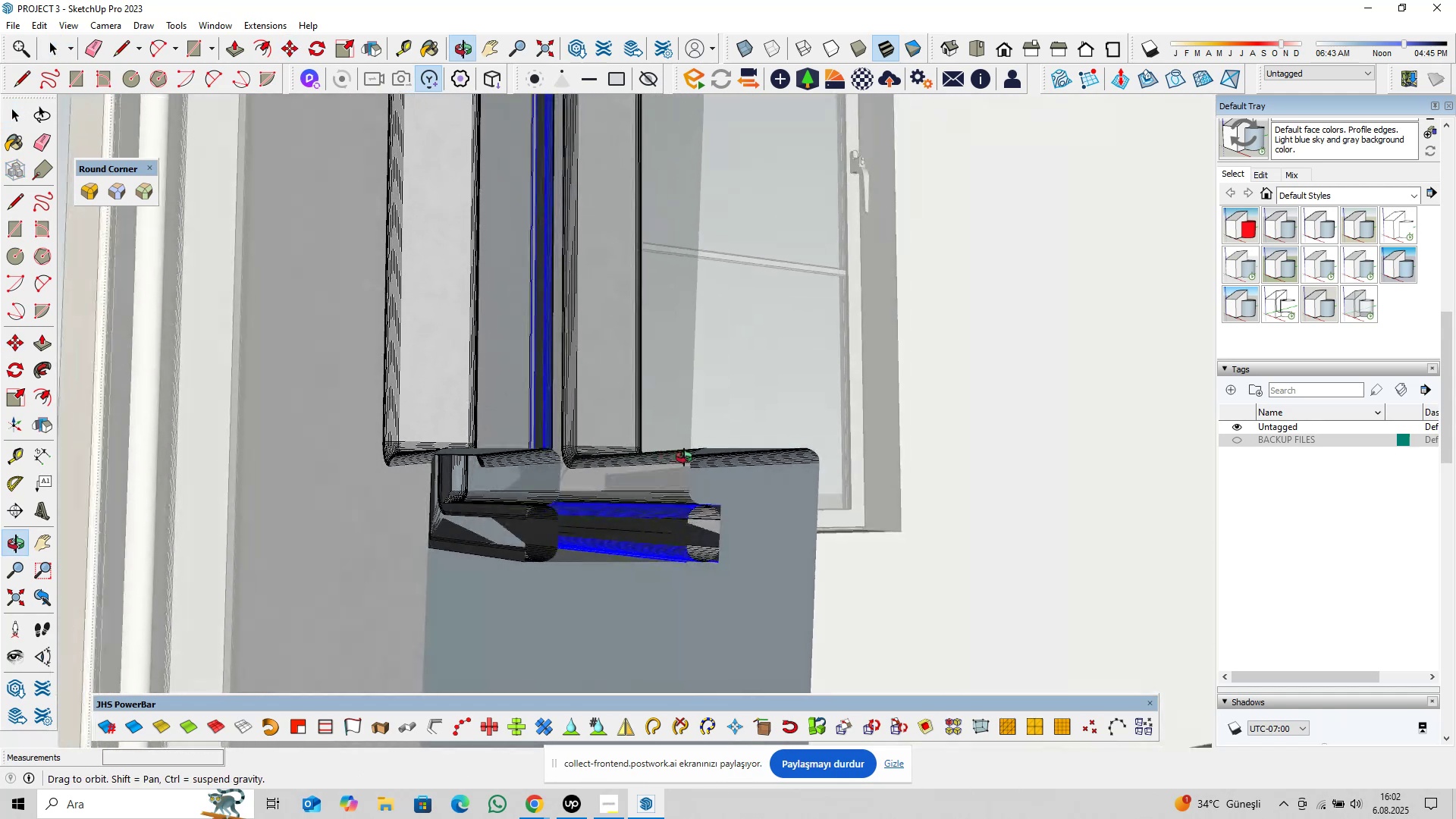 
scroll: coordinate [584, 502], scroll_direction: down, amount: 18.0
 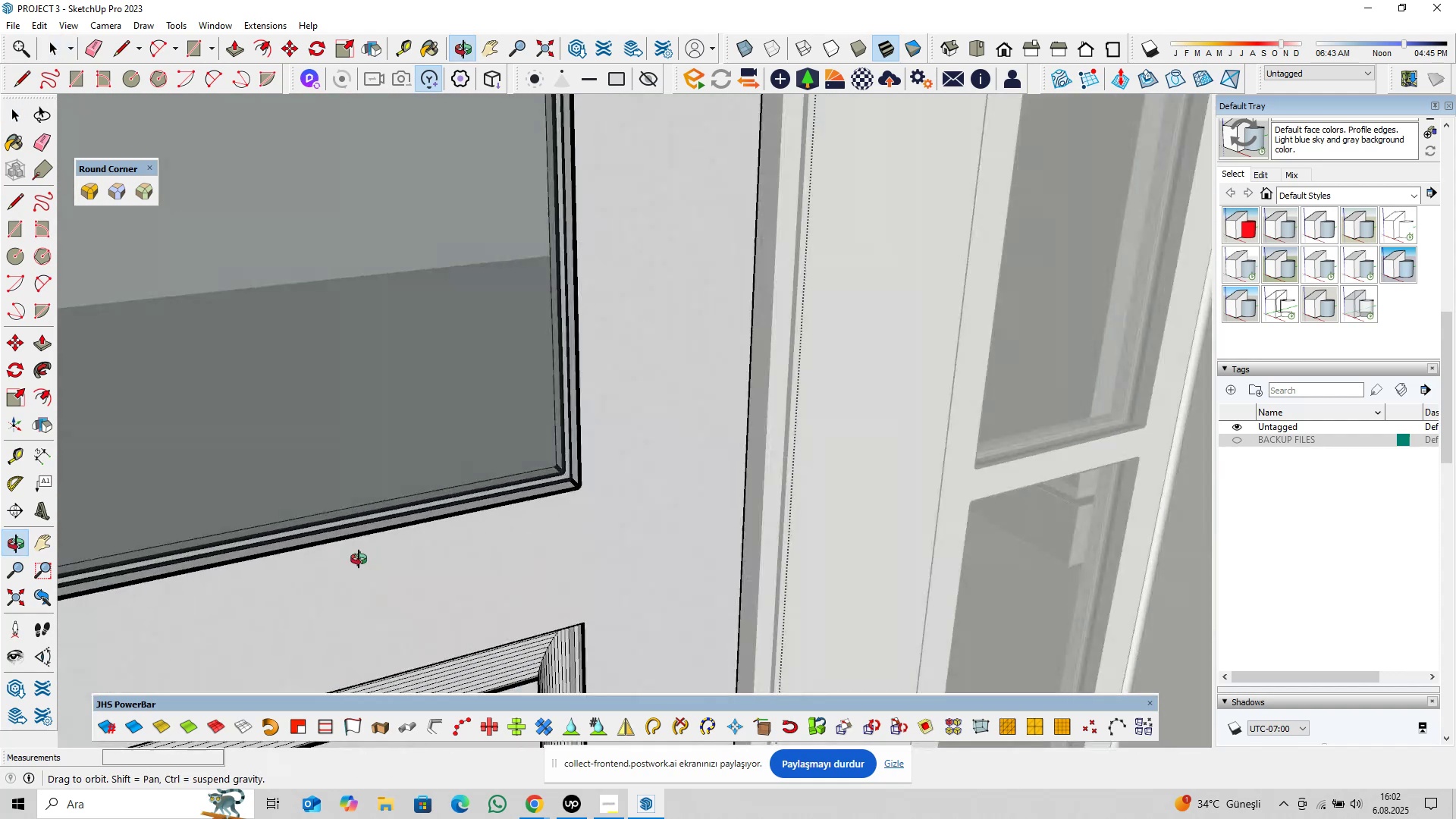 
hold_key(key=ShiftLeft, duration=0.34)
 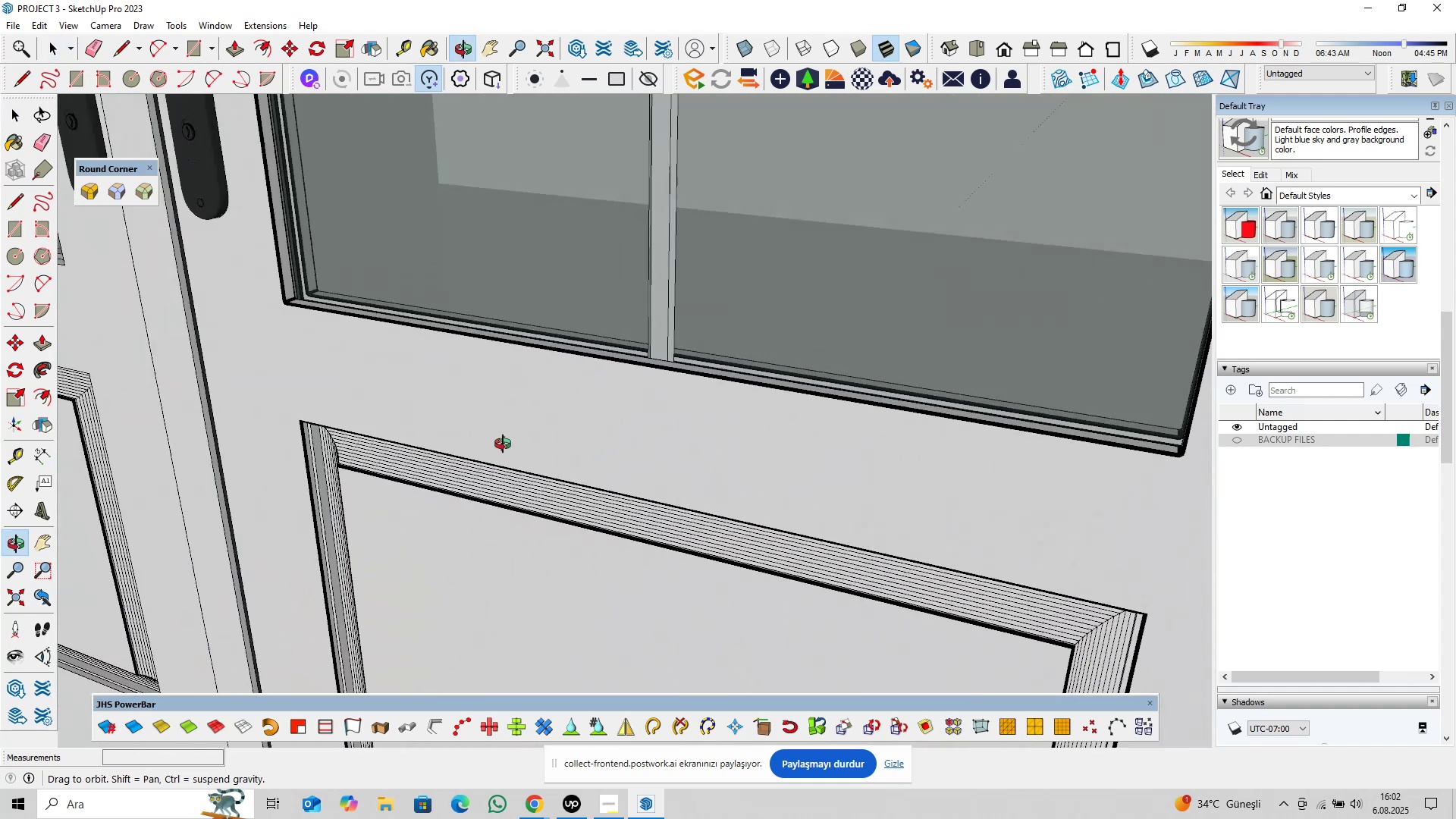 
hold_key(key=ShiftLeft, duration=0.62)
 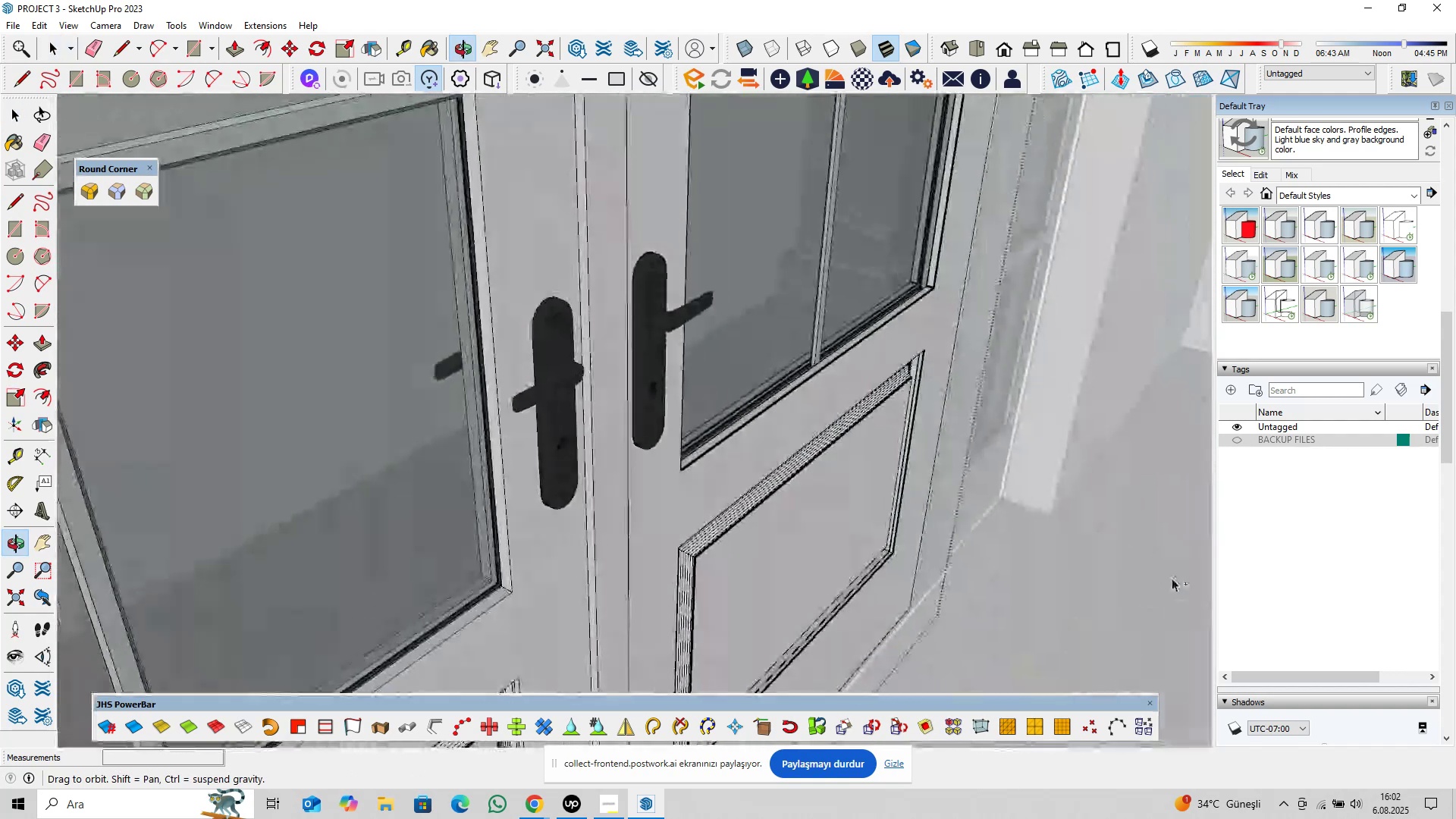 
scroll: coordinate [462, 601], scroll_direction: up, amount: 9.0
 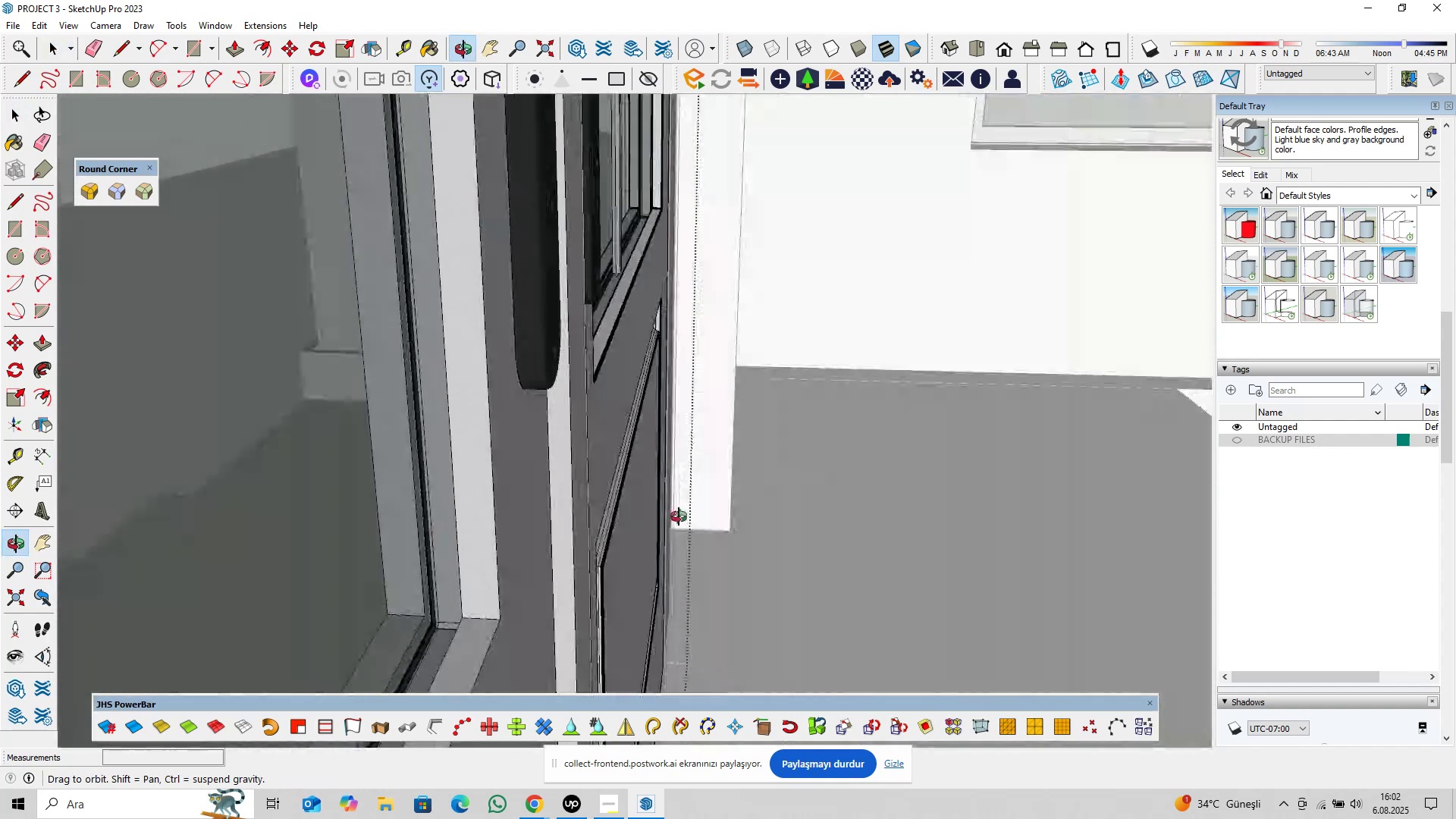 
hold_key(key=ShiftLeft, duration=0.41)
 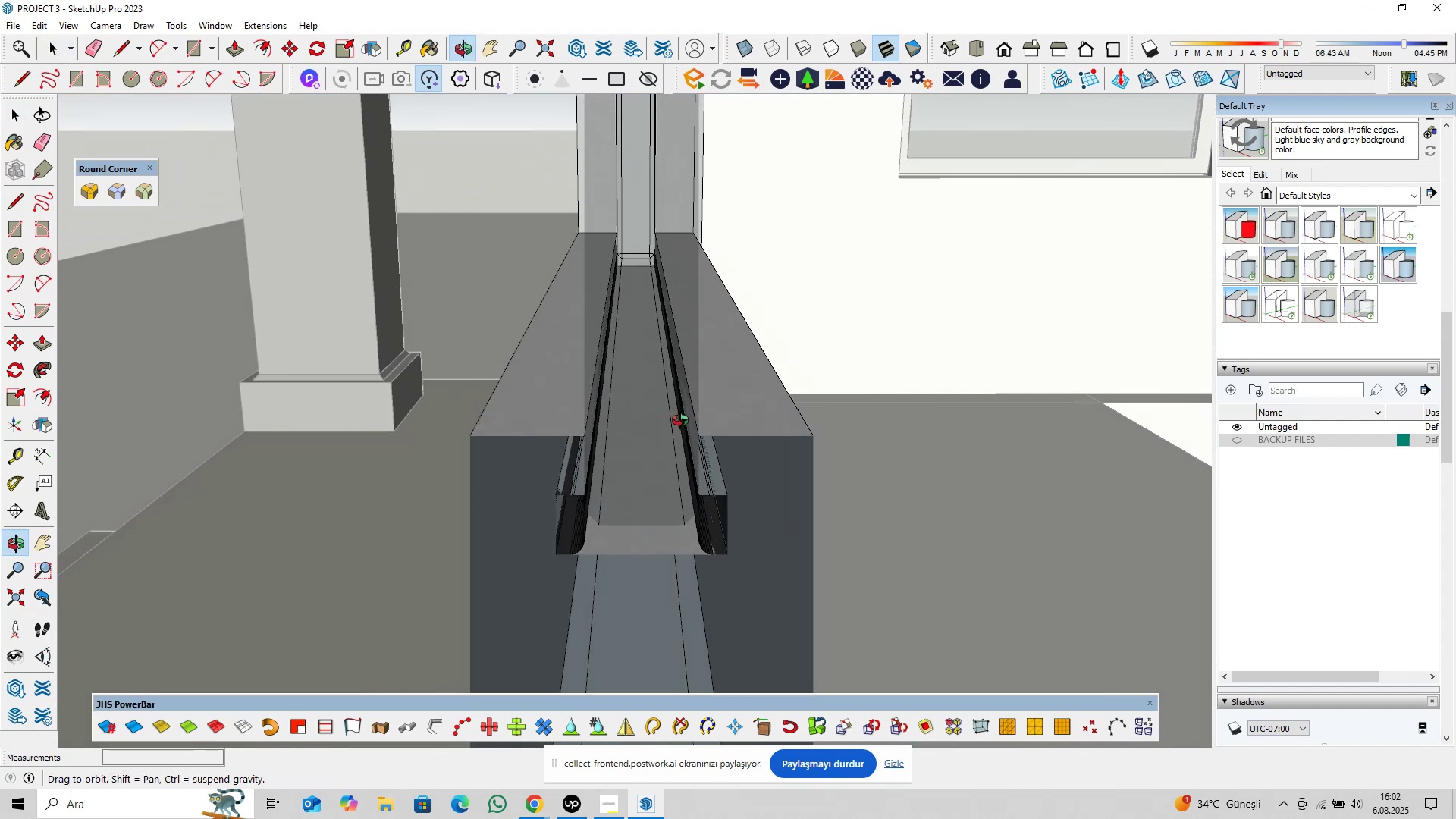 
hold_key(key=ShiftLeft, duration=0.38)
 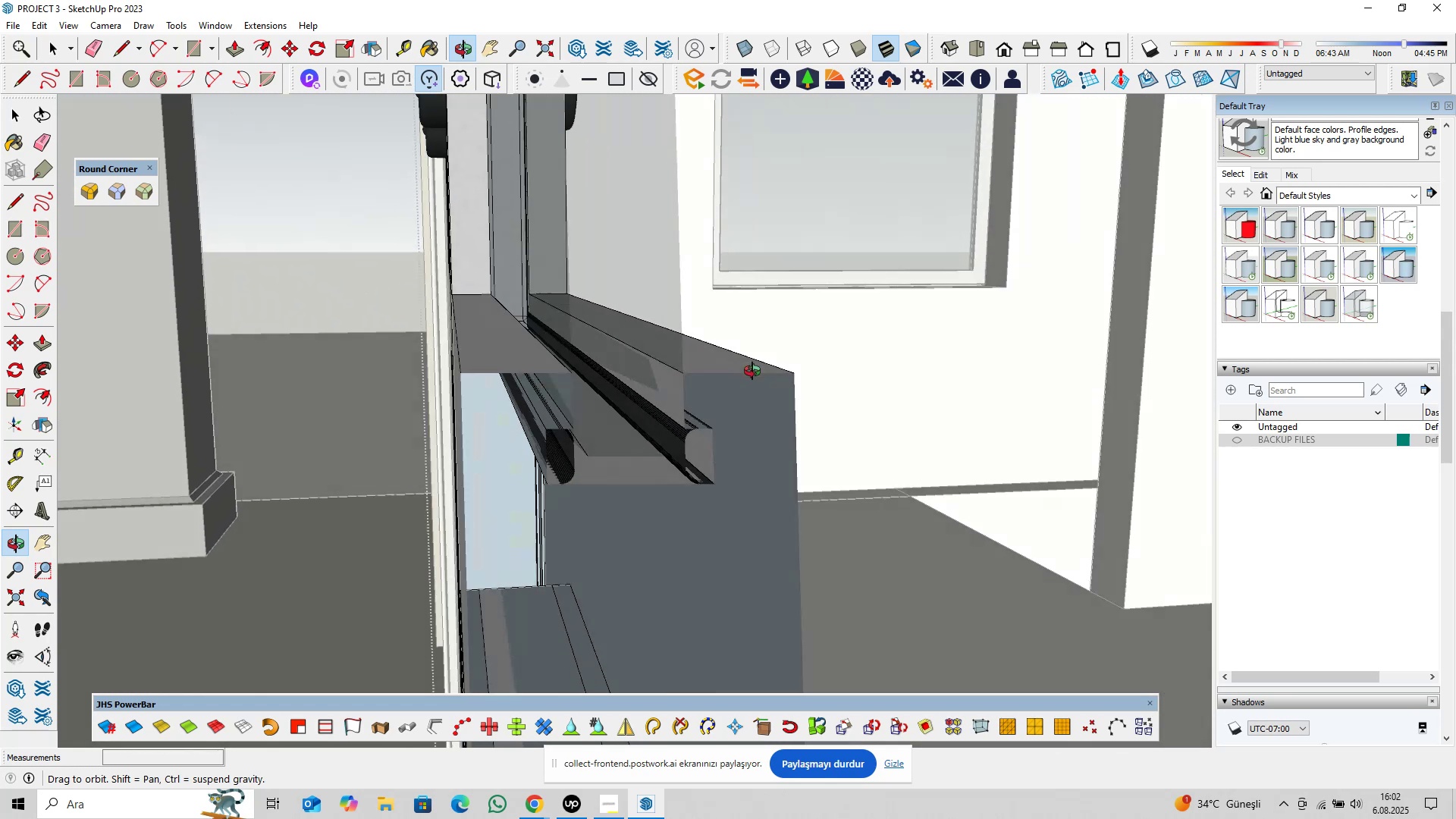 
scroll: coordinate [610, 466], scroll_direction: down, amount: 18.0
 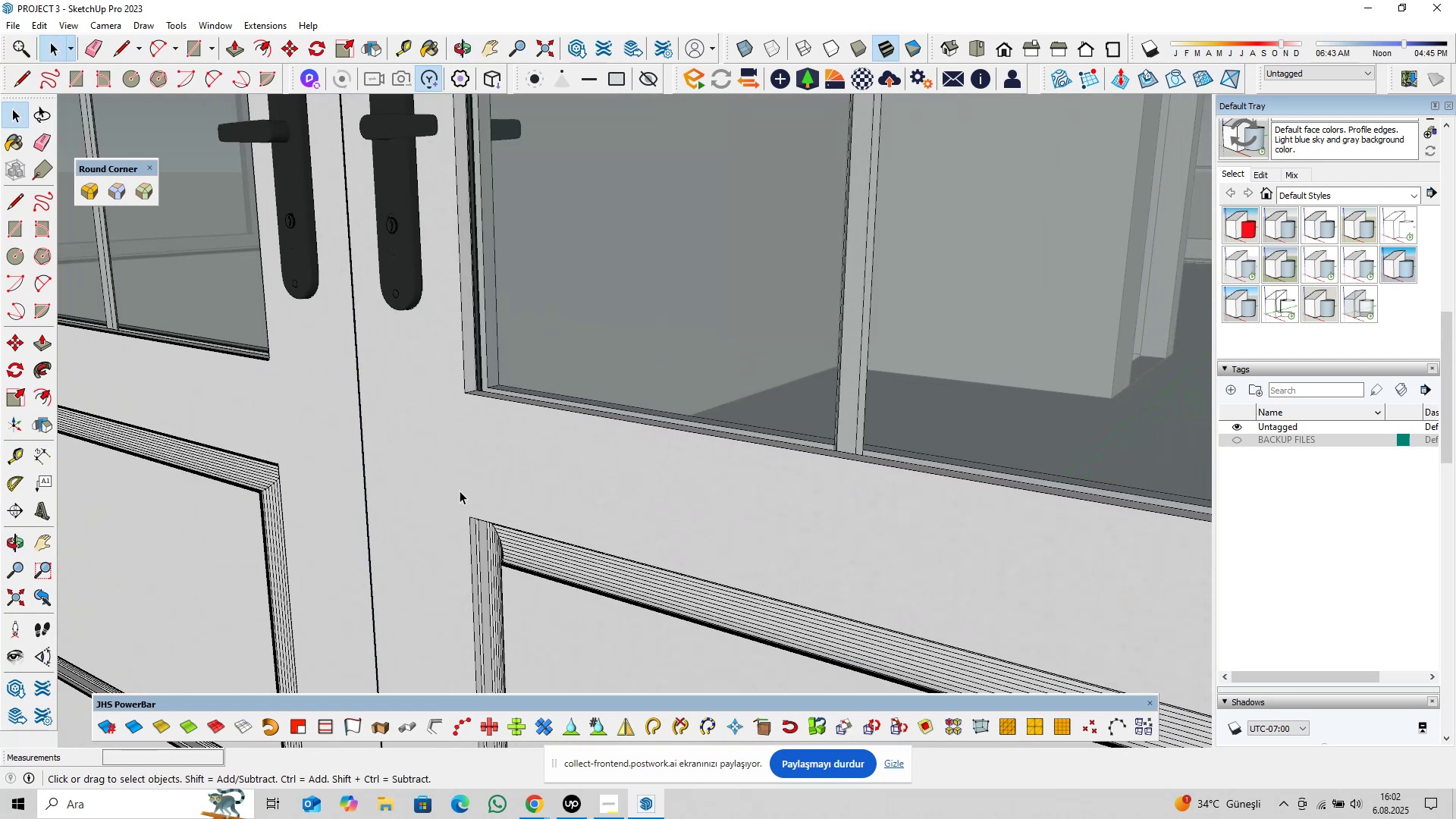 
key(Shift+ShiftLeft)
 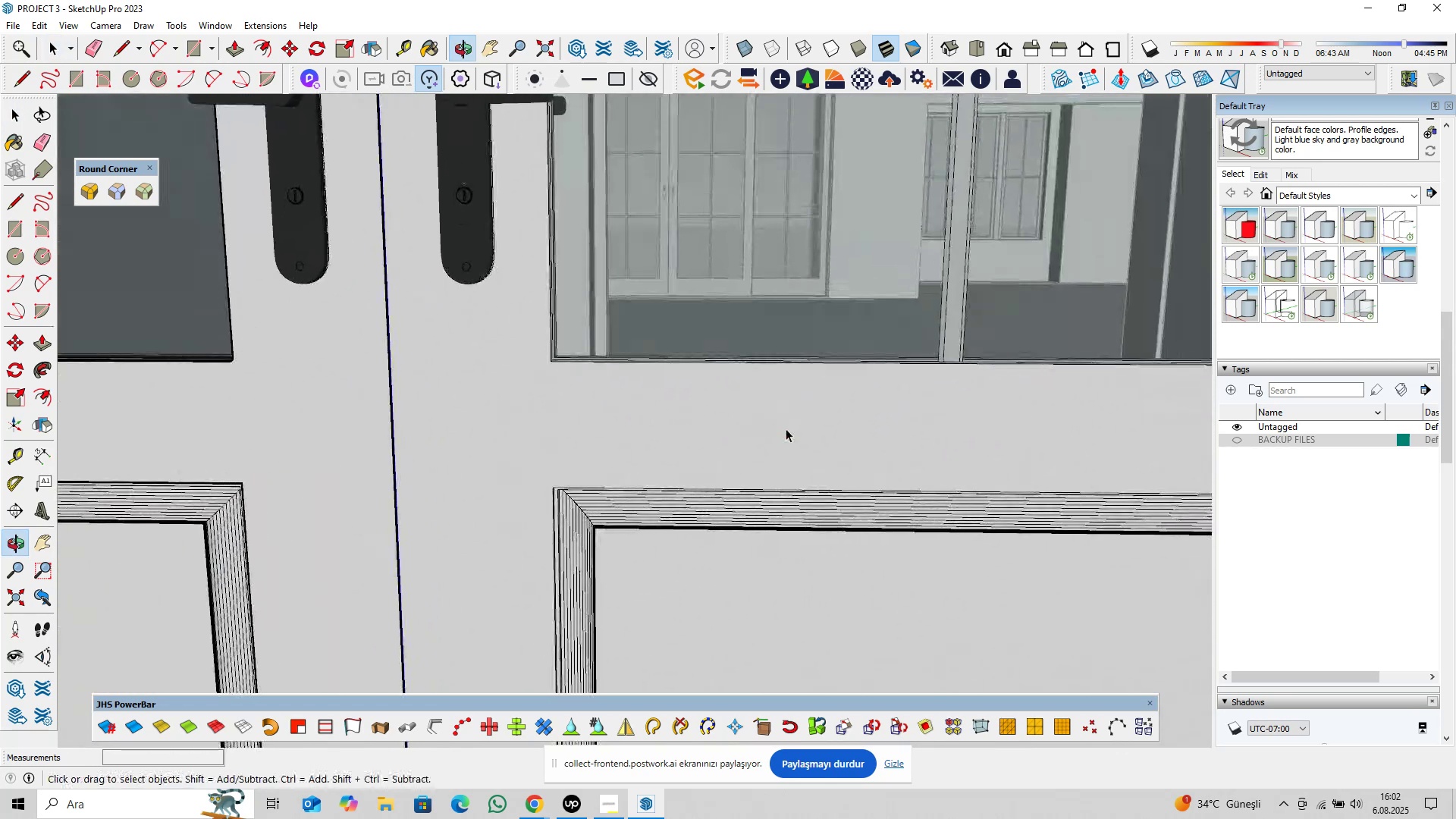 
scroll: coordinate [616, 447], scroll_direction: down, amount: 18.0
 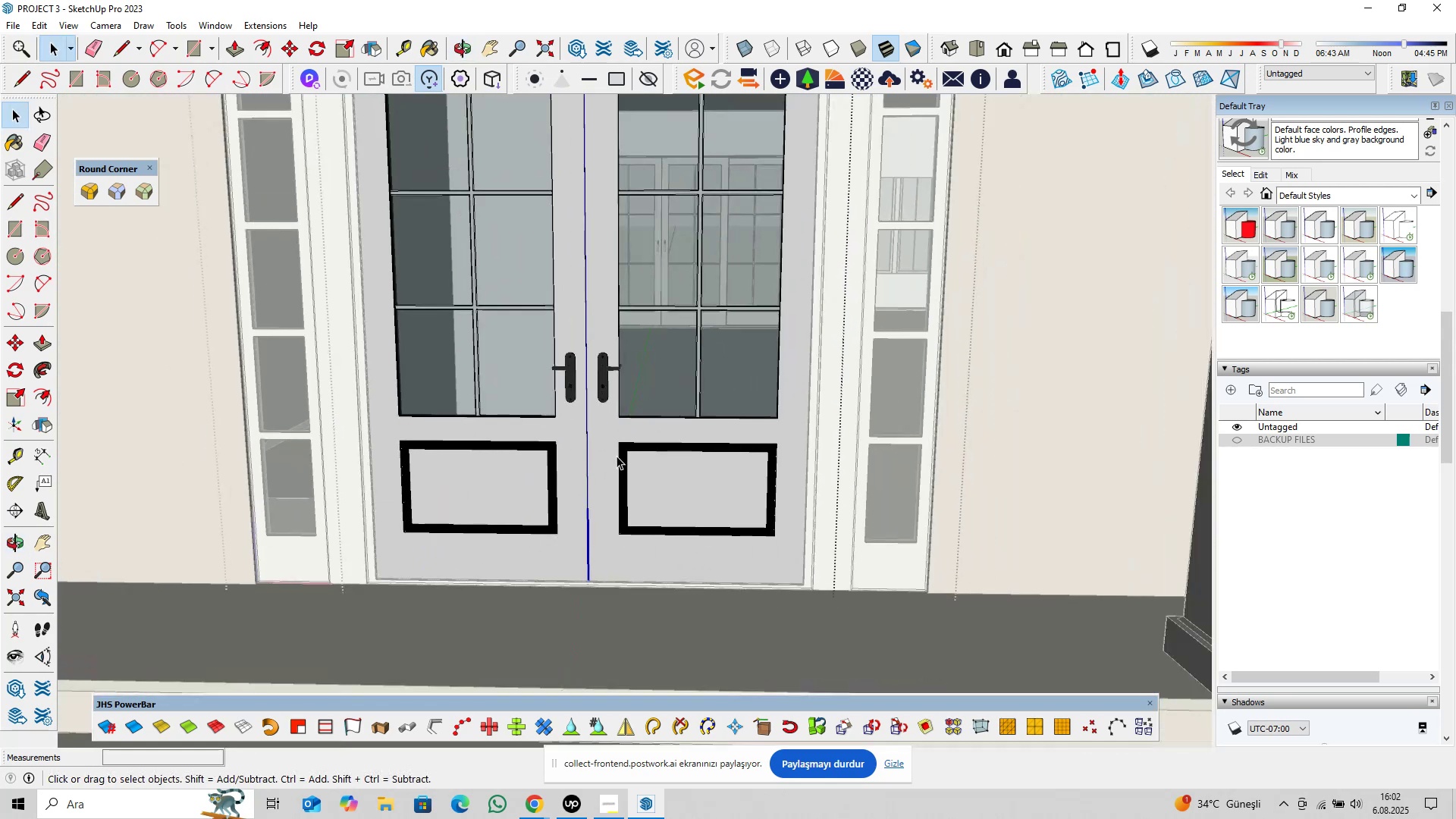 
key(Control+S)
 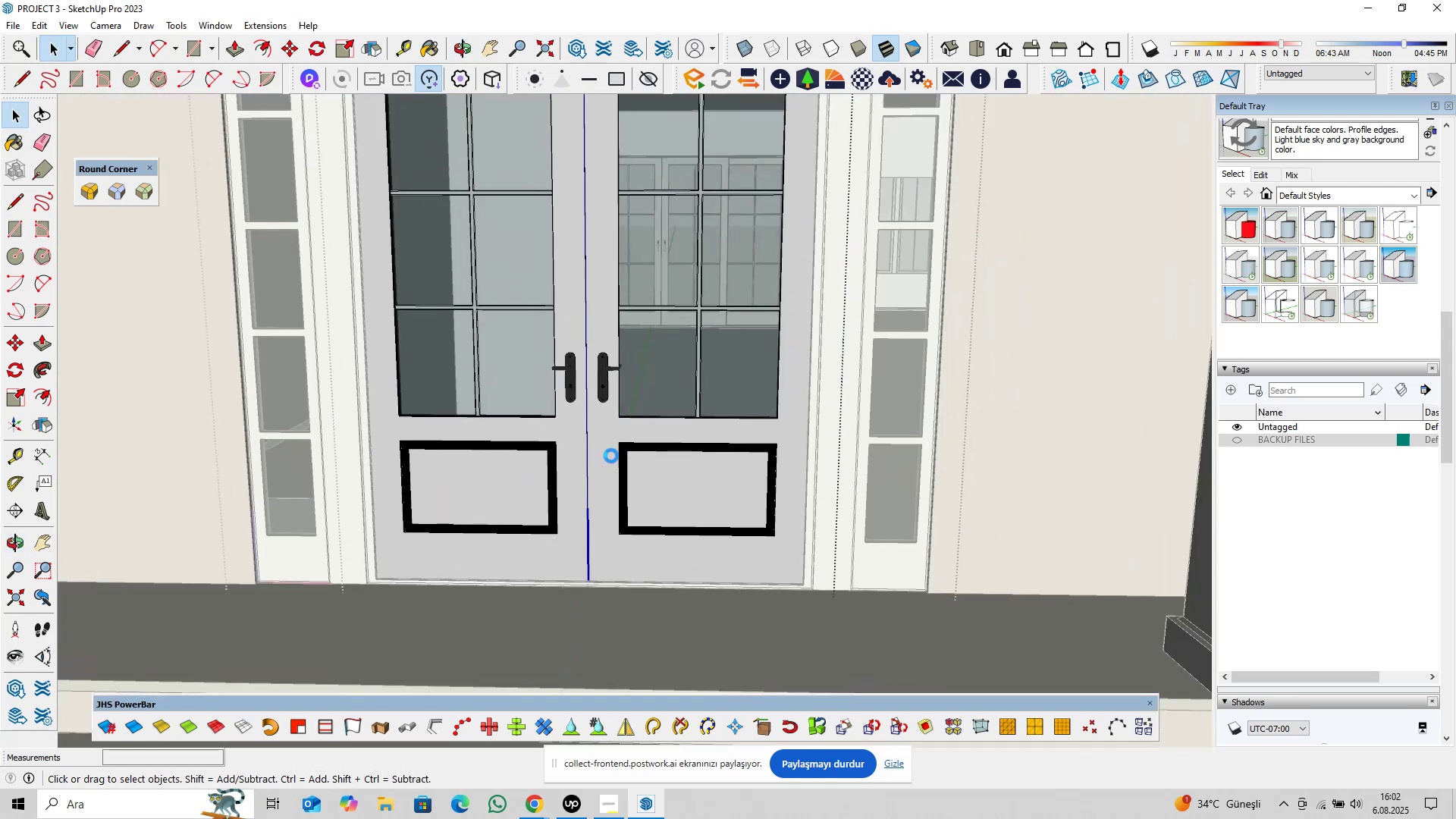 
scroll: coordinate [627, 476], scroll_direction: down, amount: 5.0
 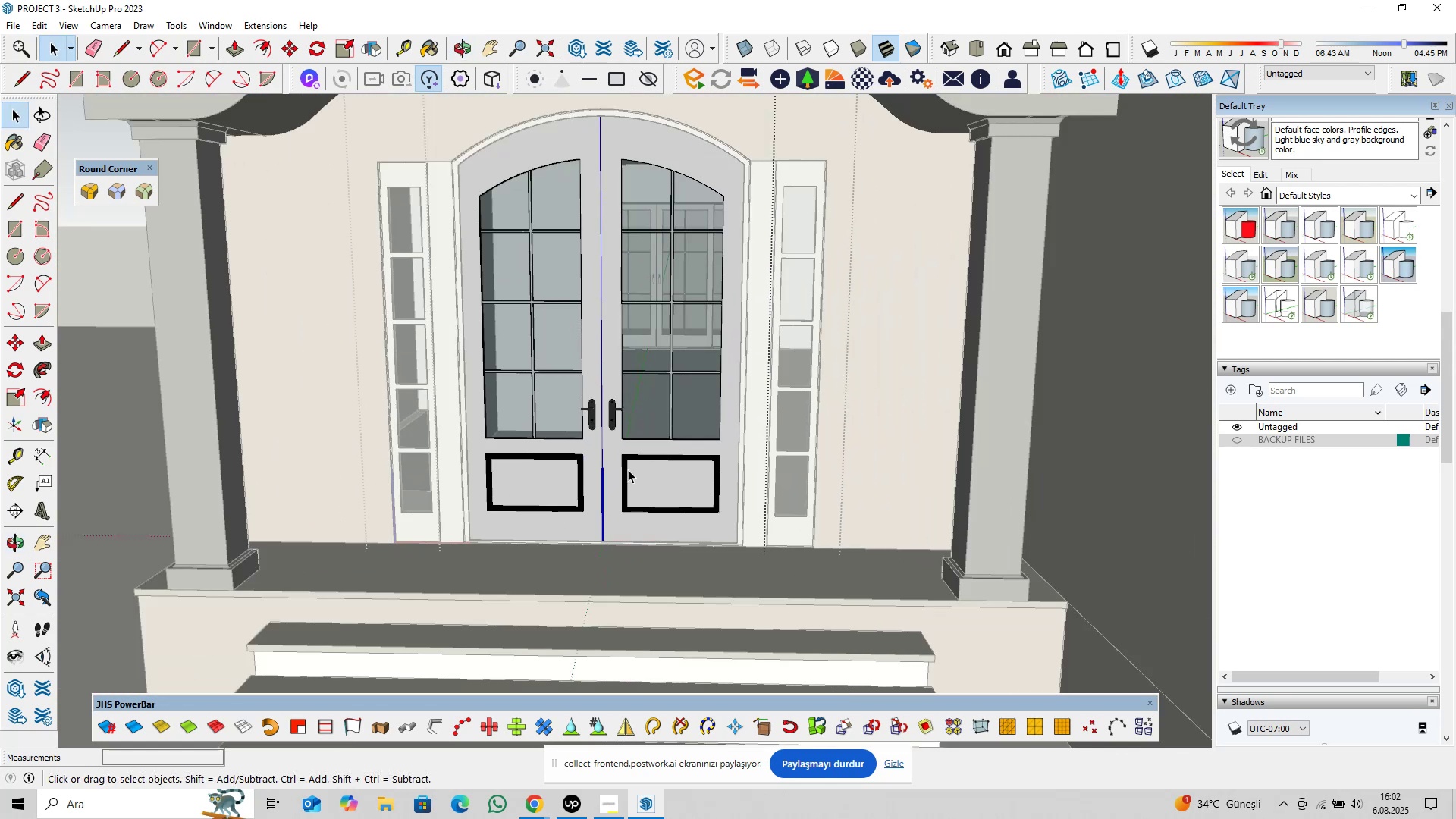 
key(Shift+ShiftLeft)
 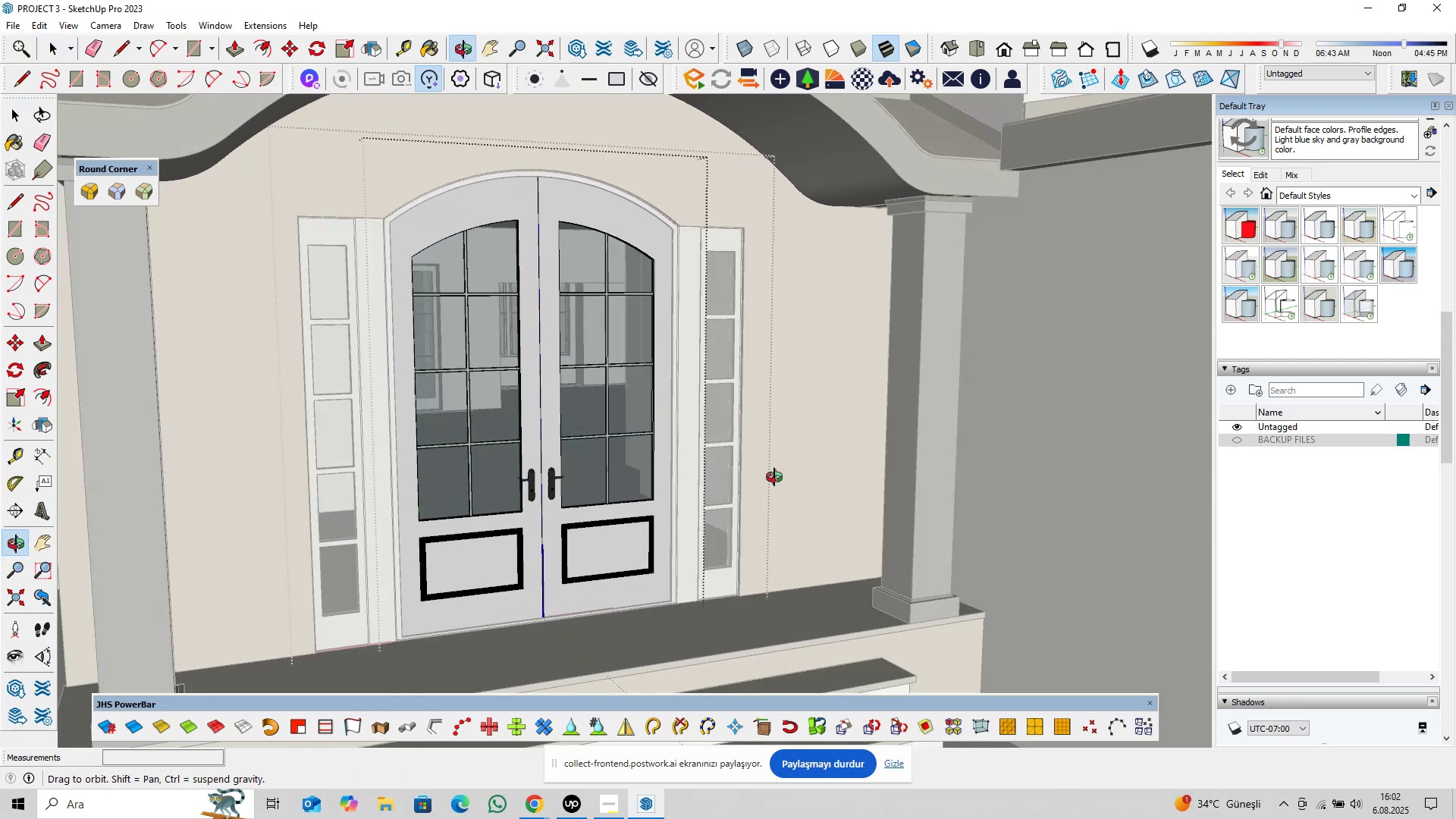 
key(Escape)
 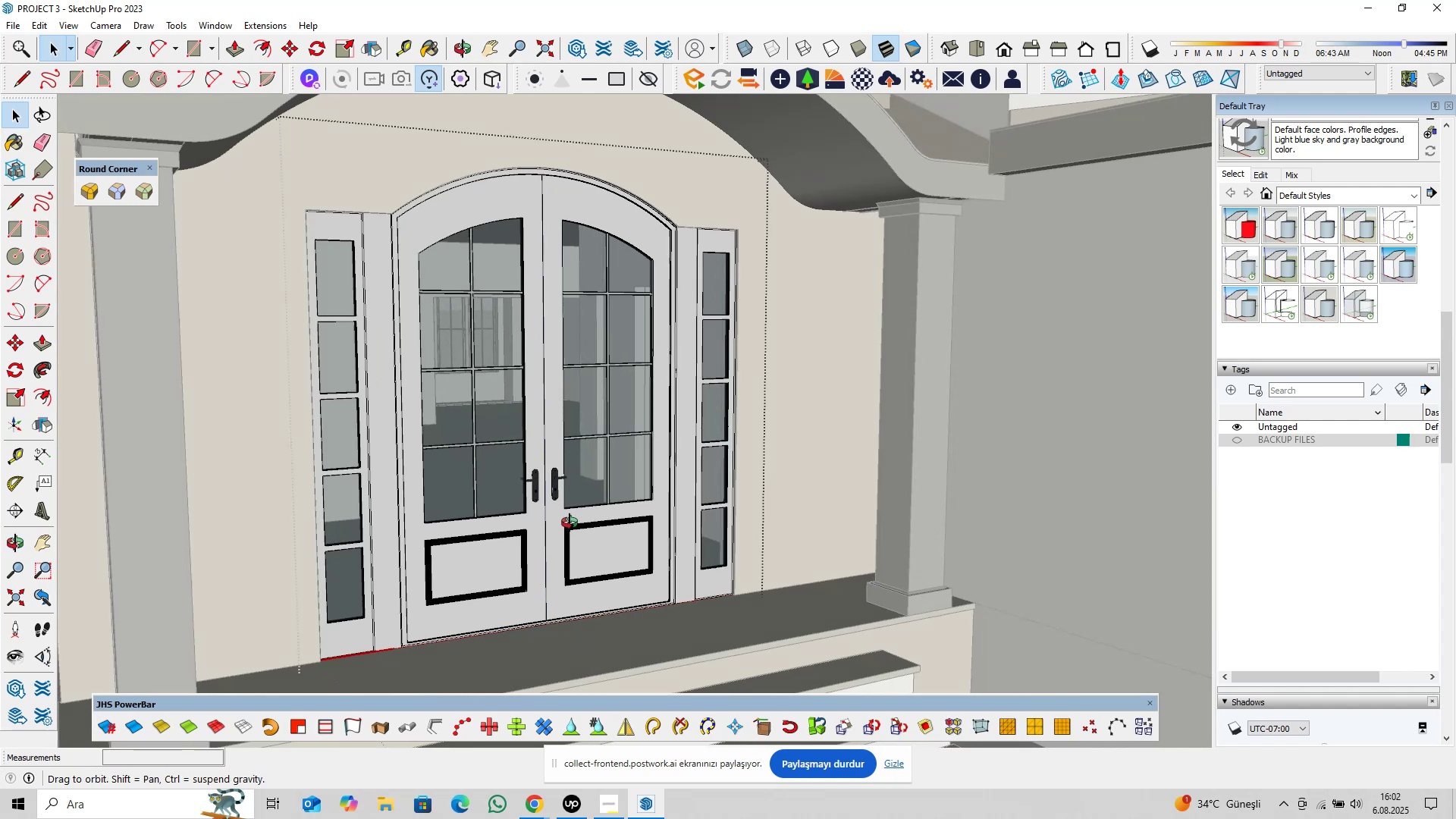 
hold_key(key=ShiftLeft, duration=0.3)
 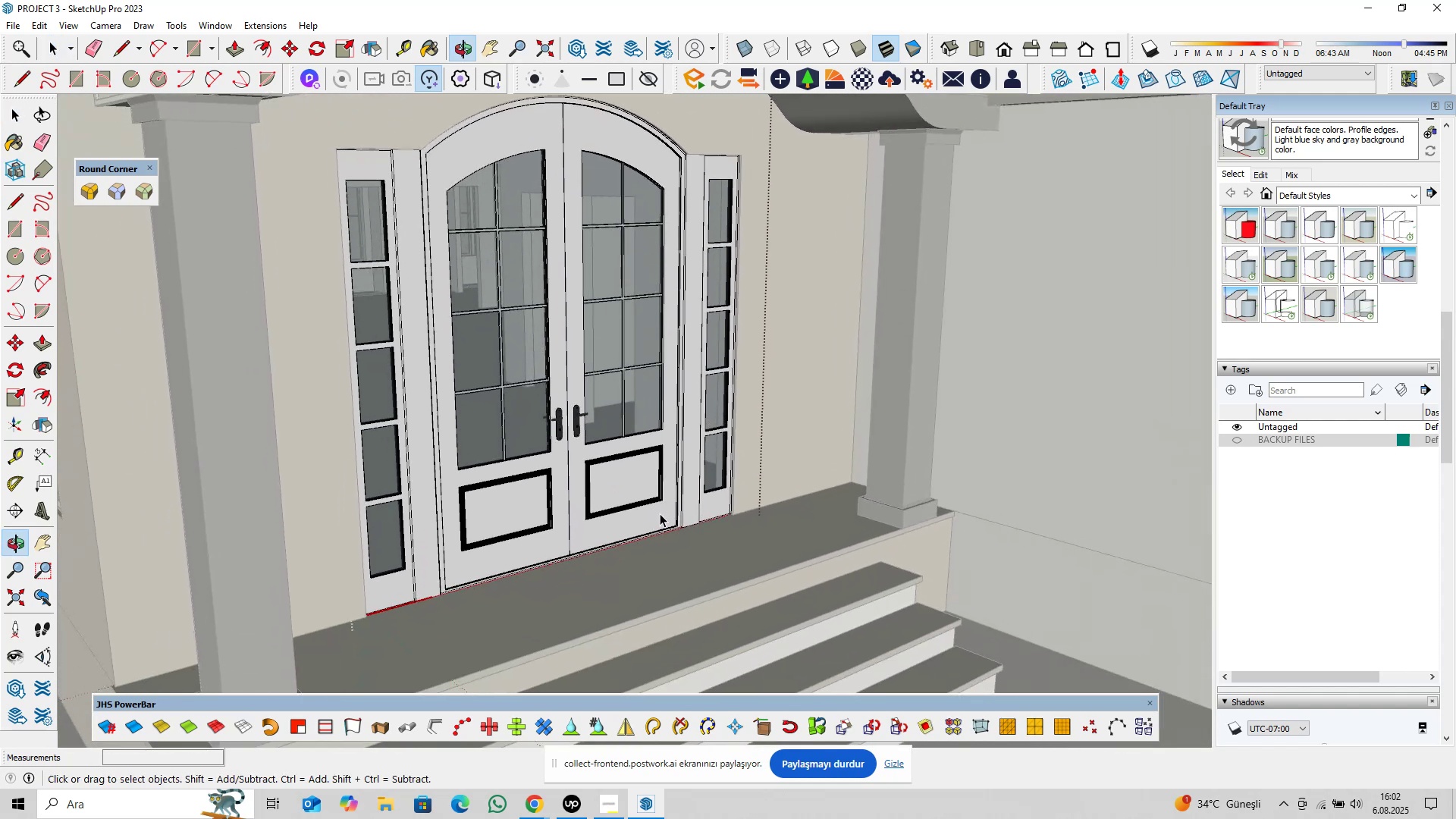 
scroll: coordinate [547, 538], scroll_direction: up, amount: 12.0
 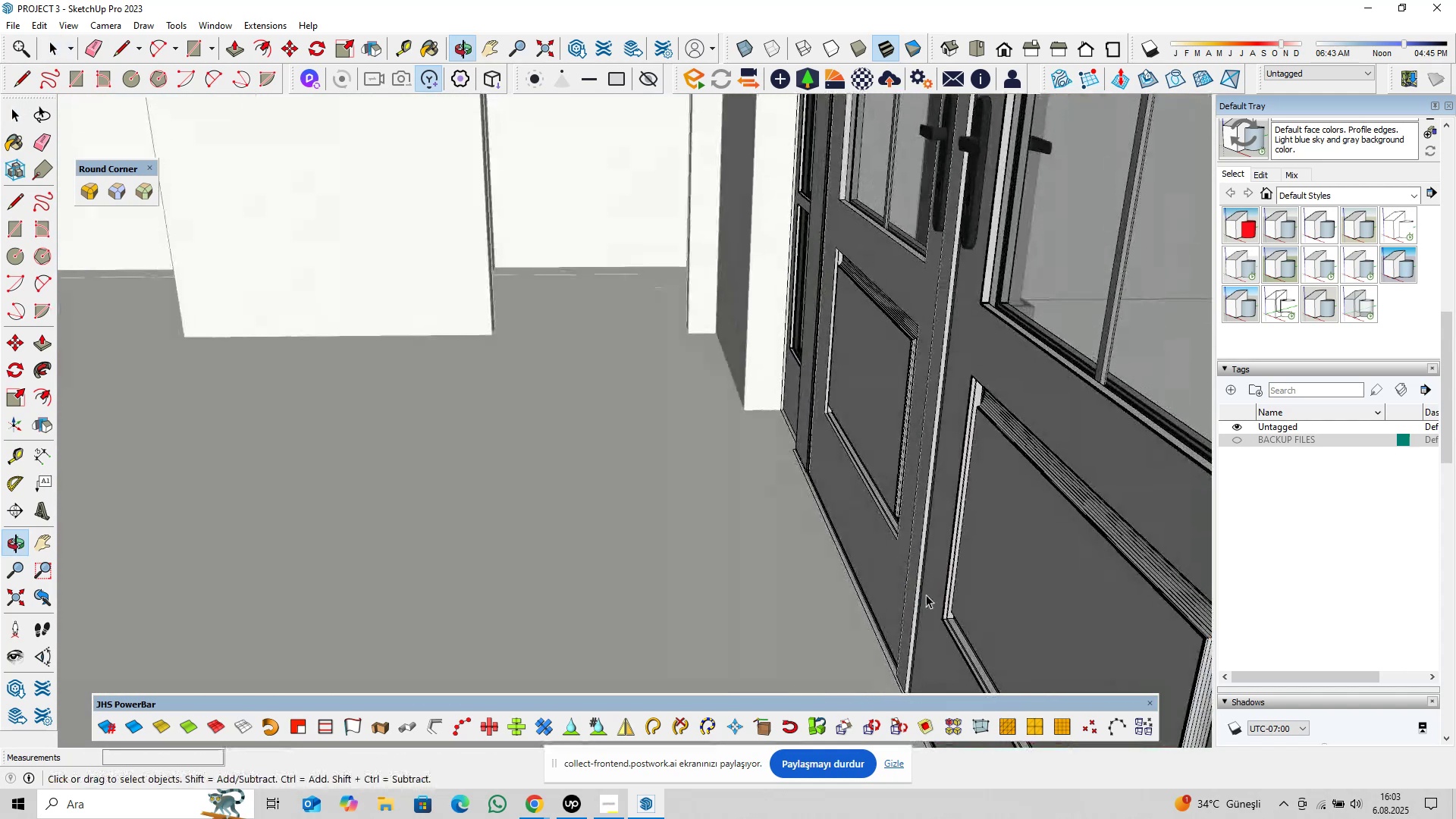 
hold_key(key=ShiftLeft, duration=0.4)
 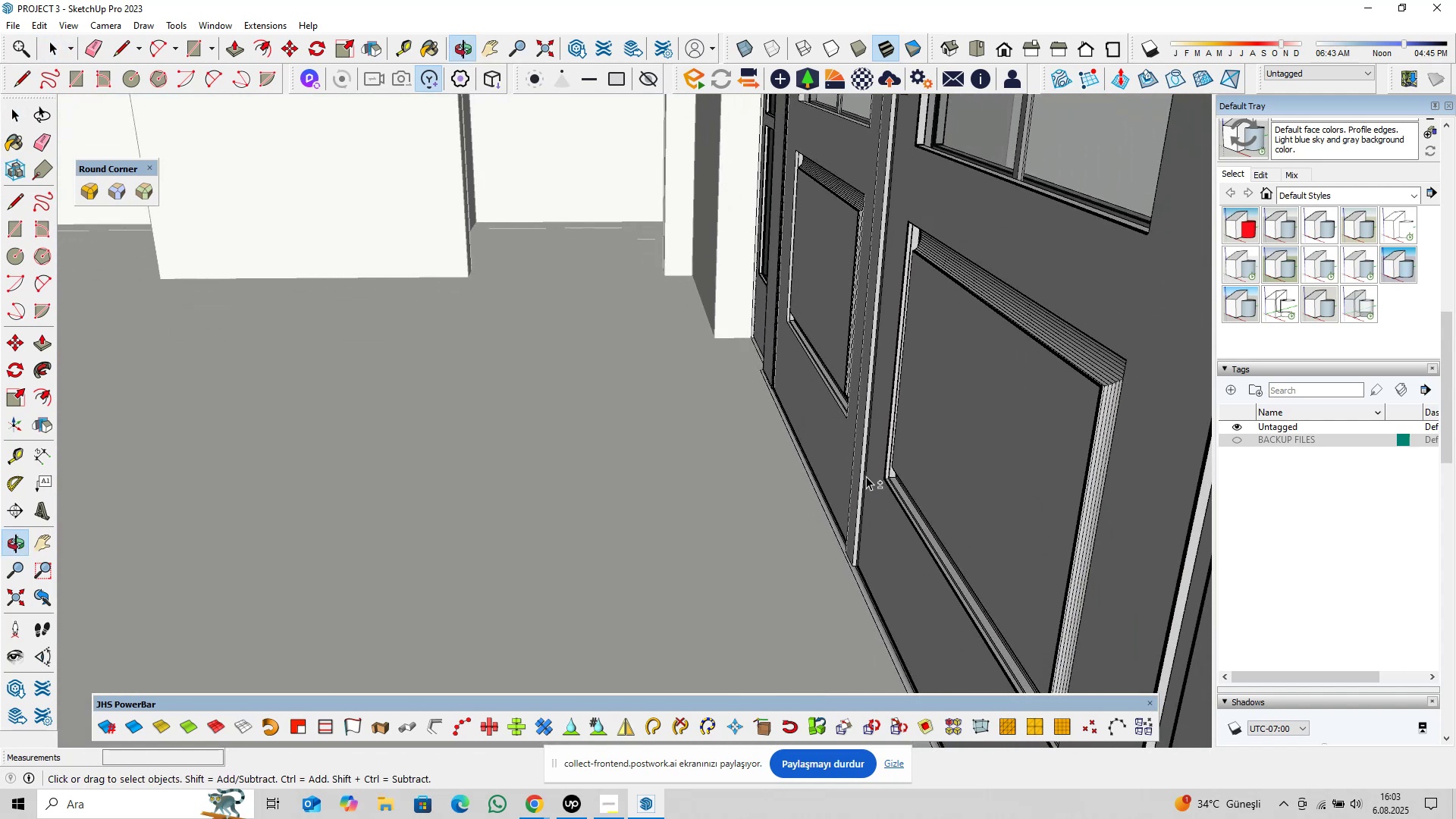 
scroll: coordinate [861, 576], scroll_direction: up, amount: 25.0
 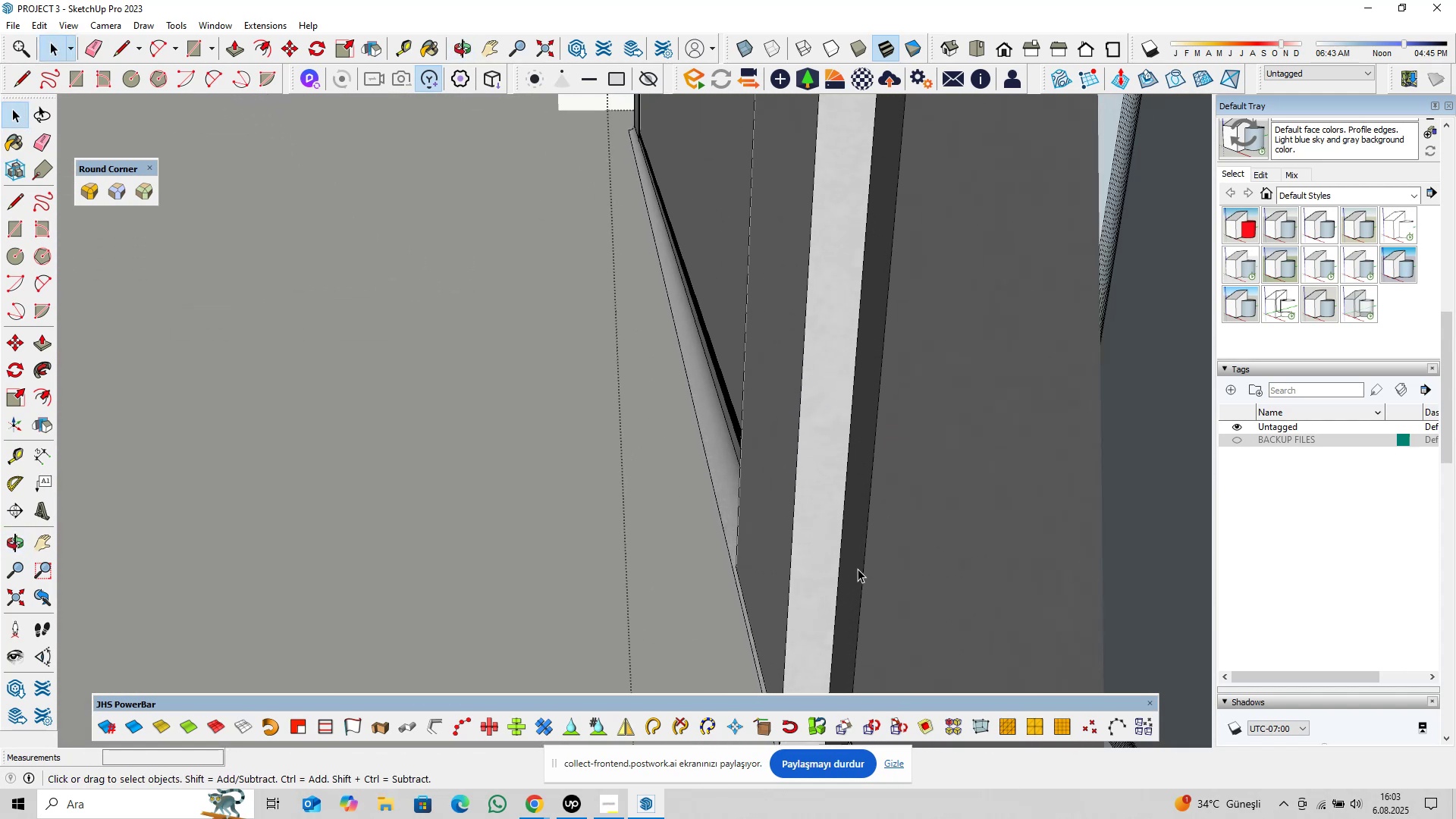 
double_click([858, 569])
 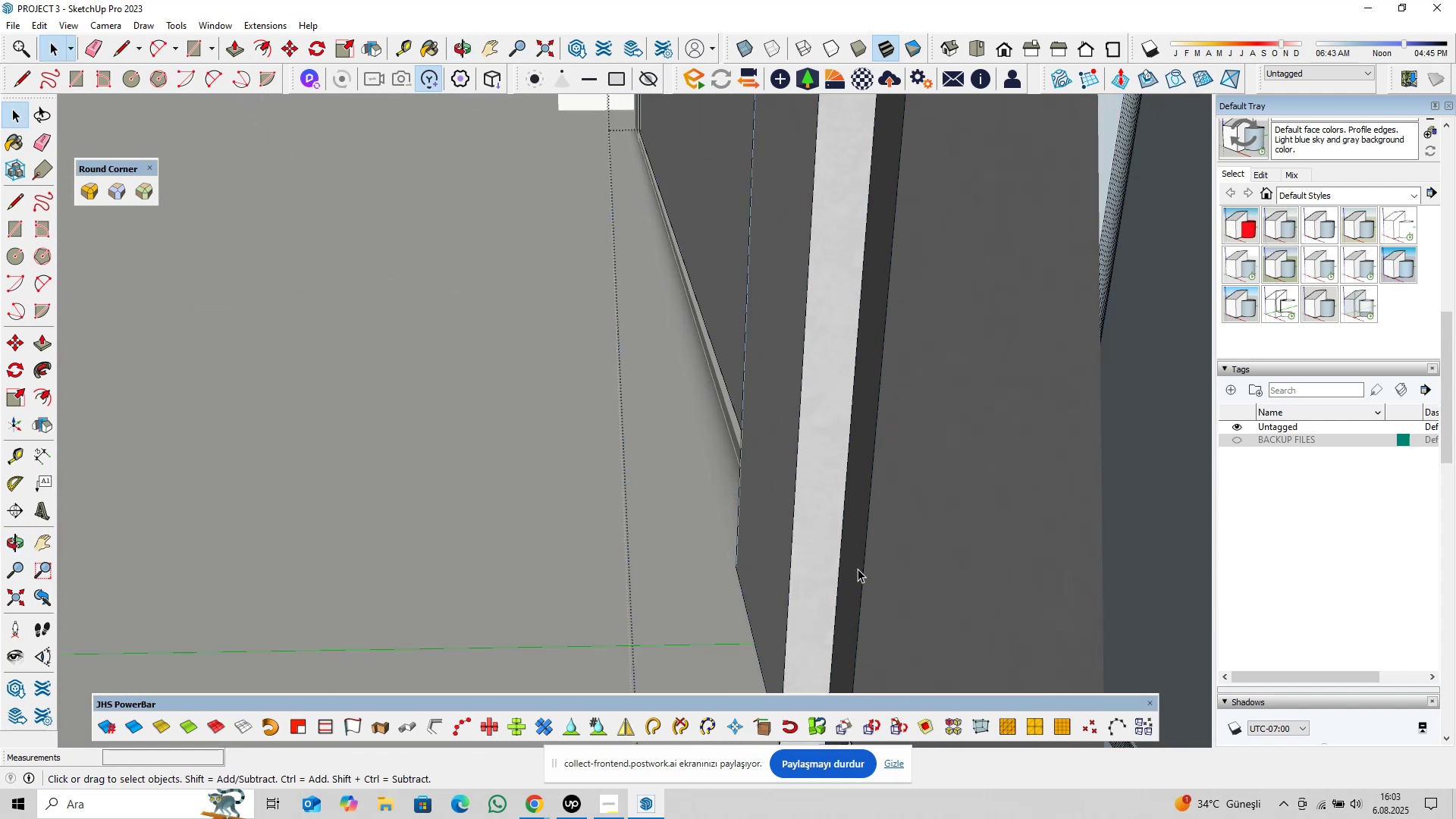 
triple_click([858, 569])
 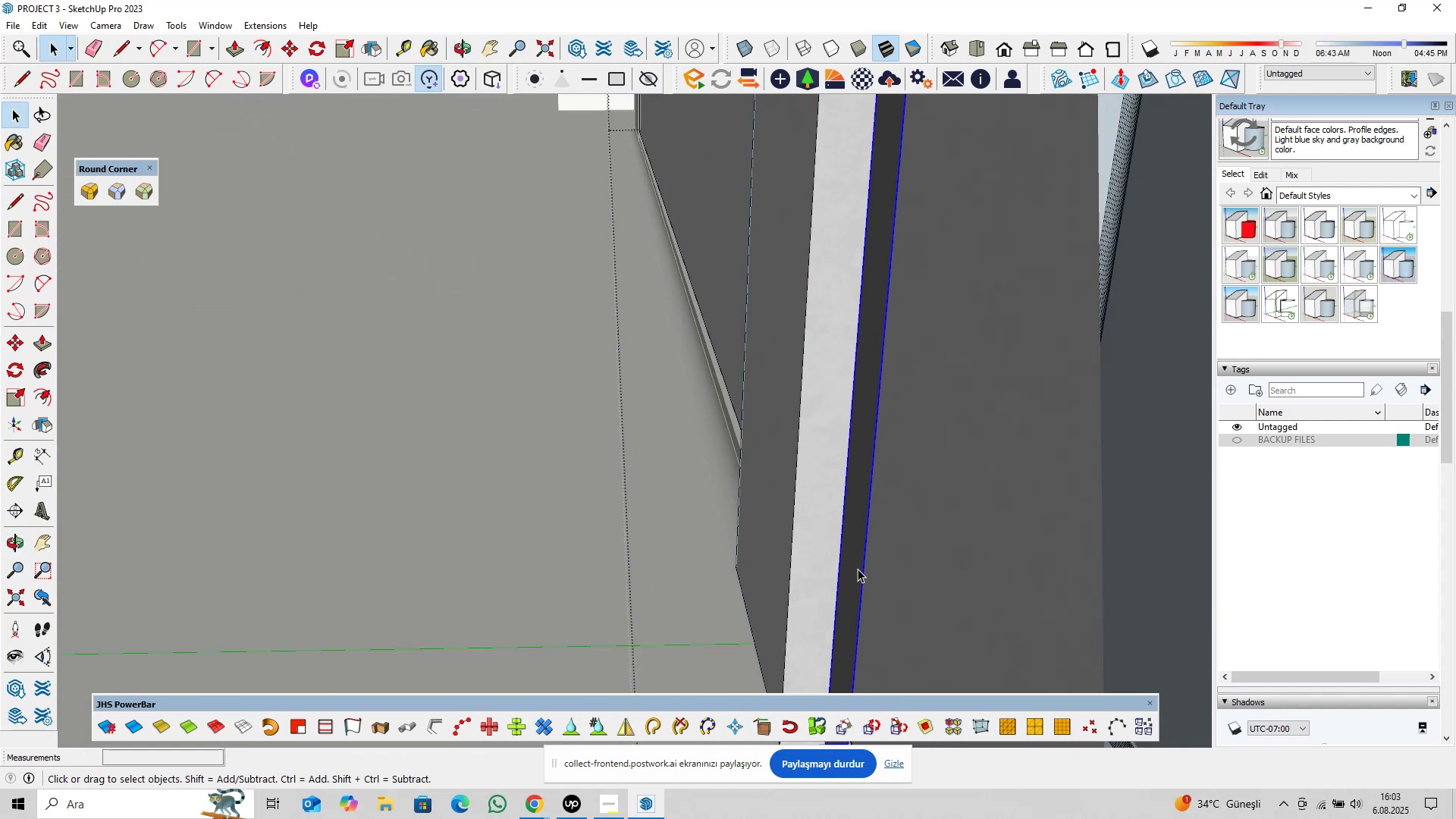 
triple_click([858, 569])
 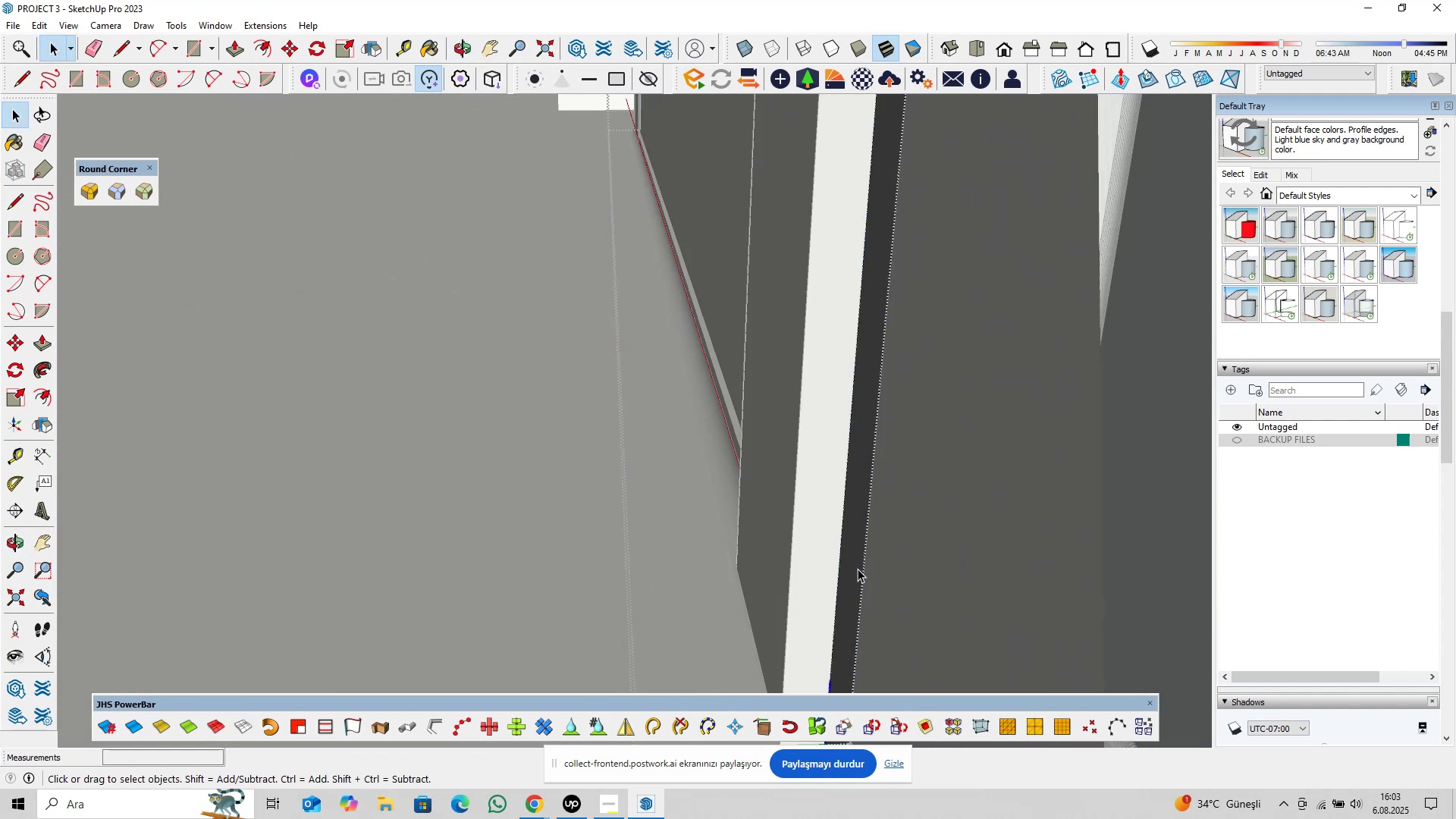 
triple_click([858, 569])
 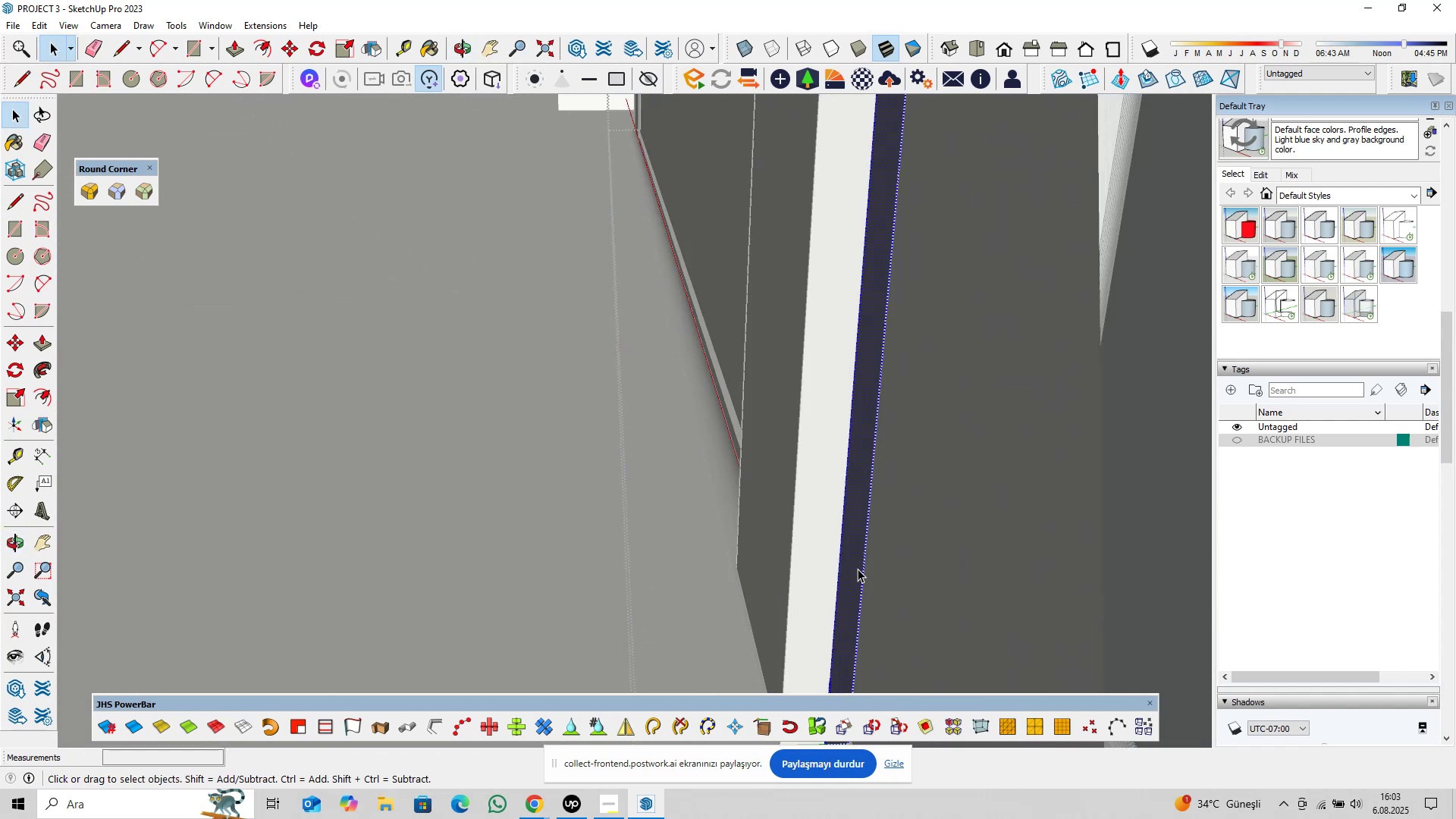 
triple_click([858, 569])
 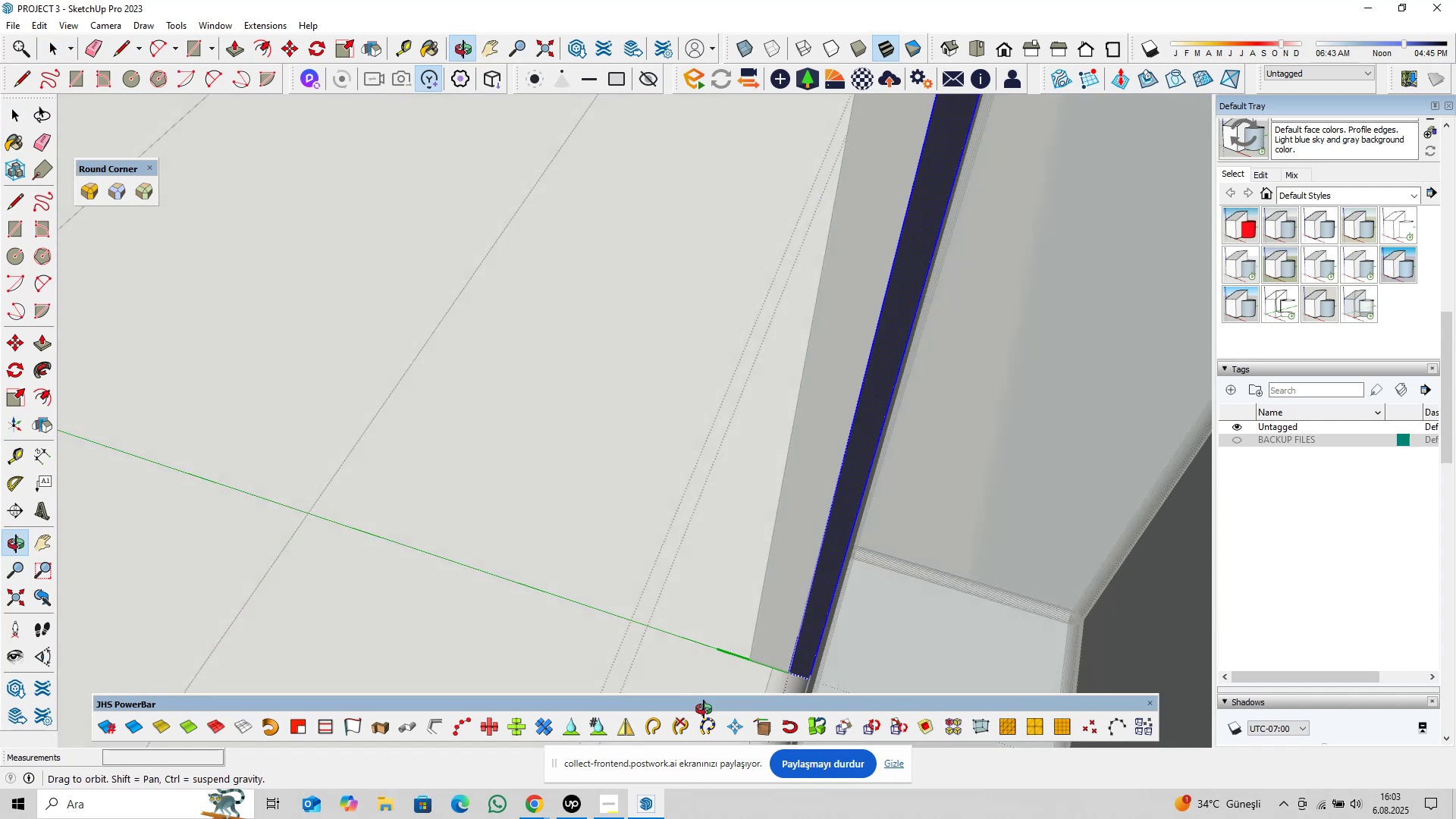 
hold_key(key=ShiftLeft, duration=0.61)
 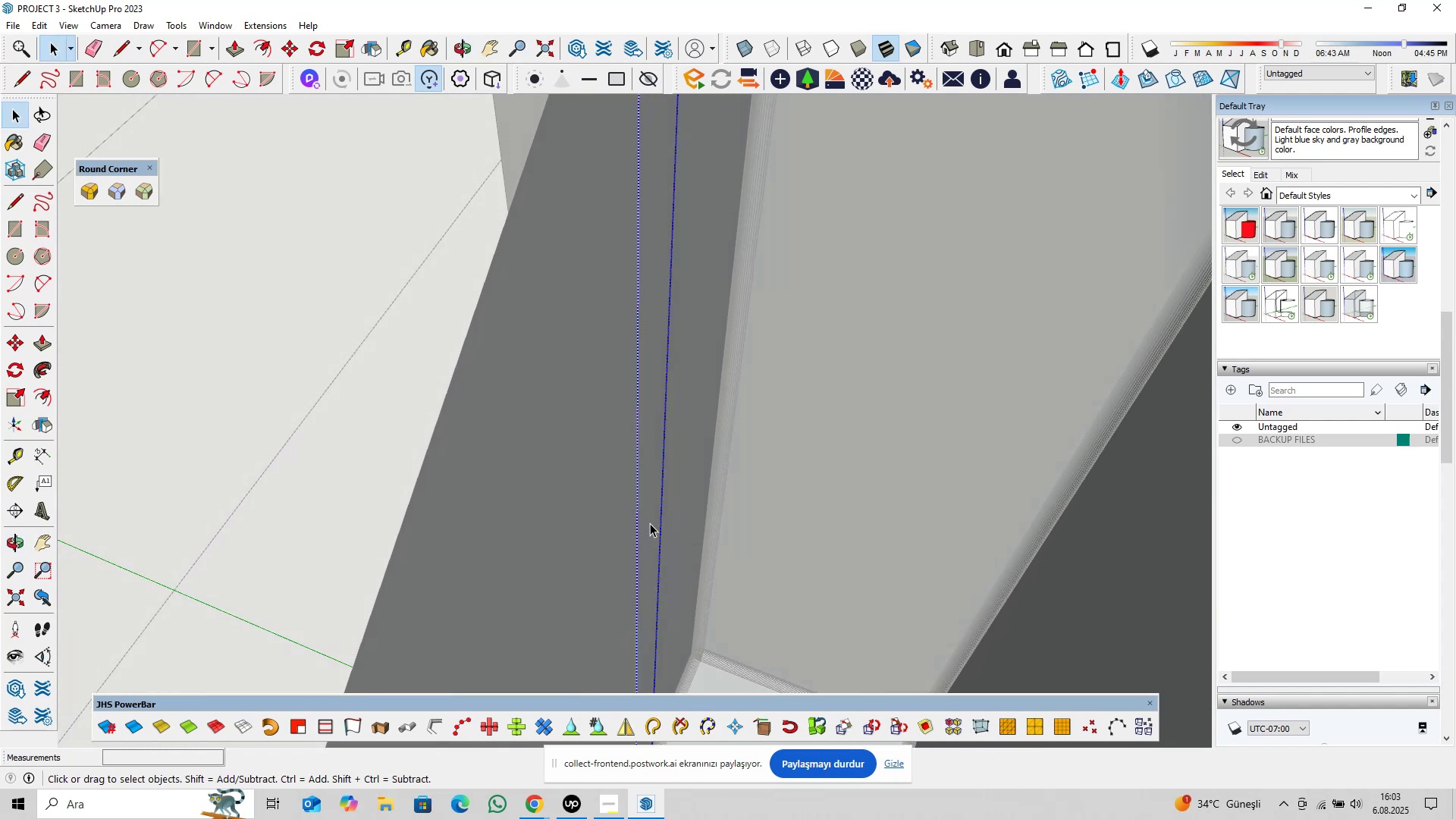 
double_click([650, 523])
 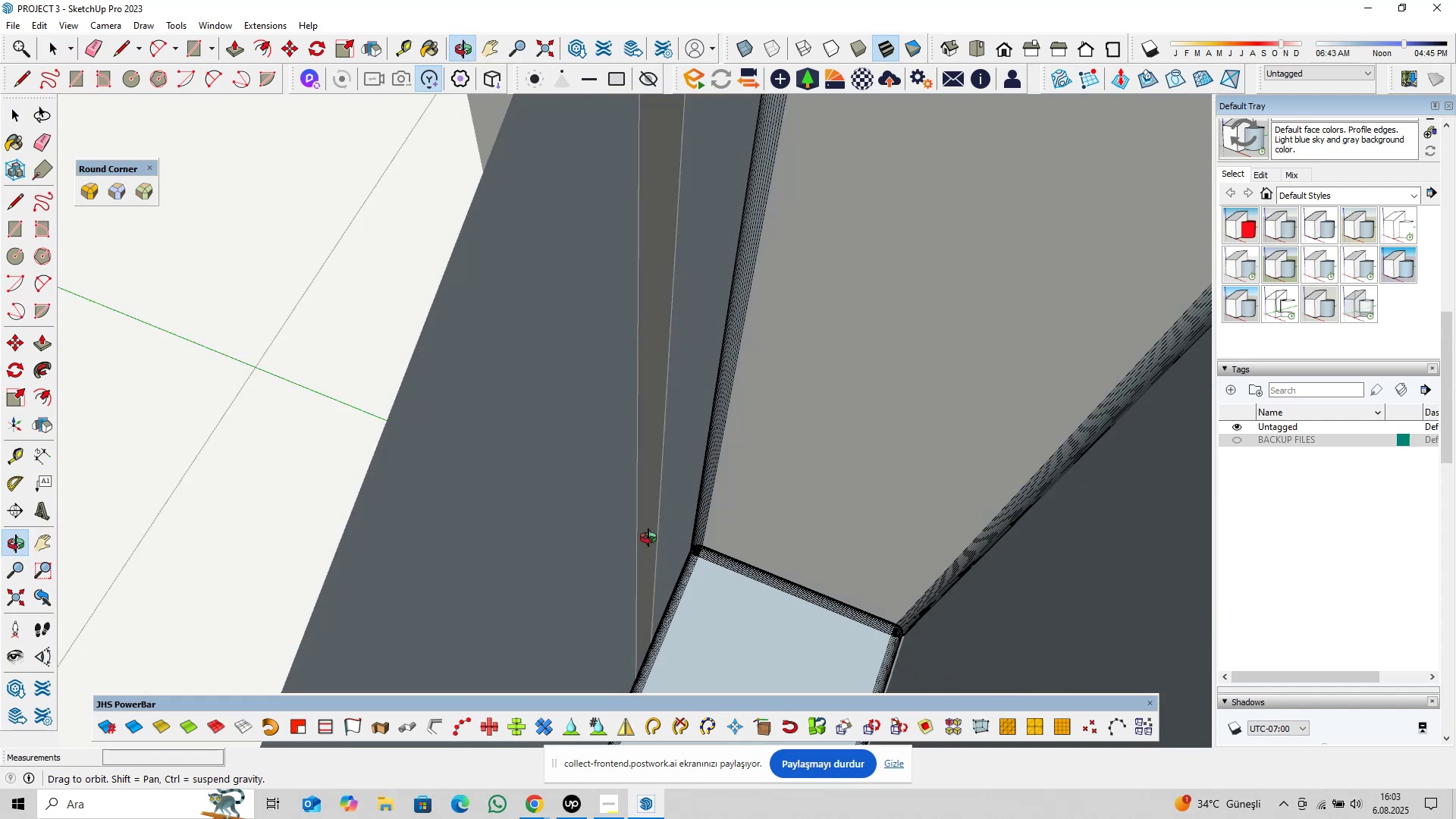 
hold_key(key=ShiftLeft, duration=0.67)
 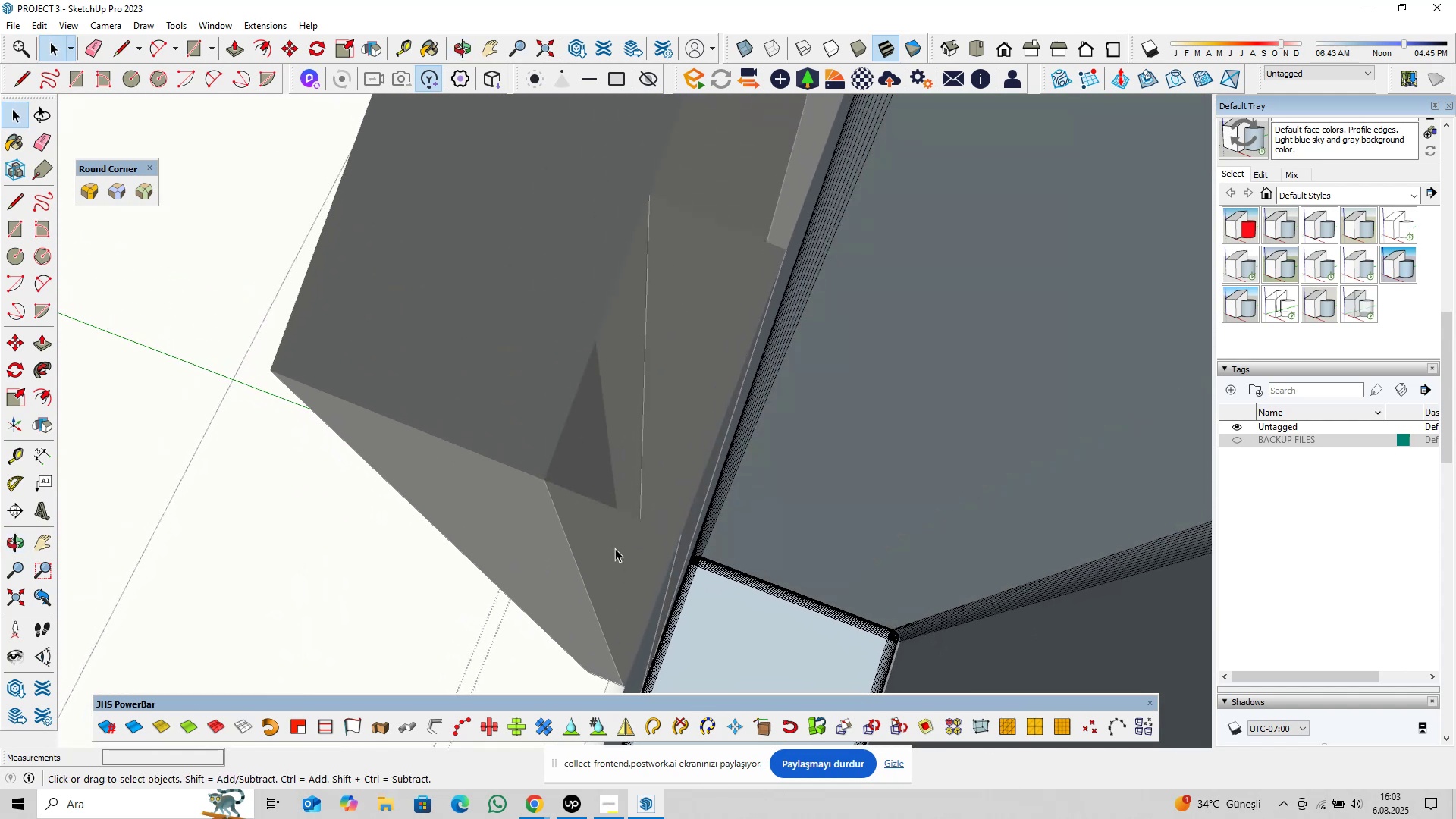 
double_click([615, 548])
 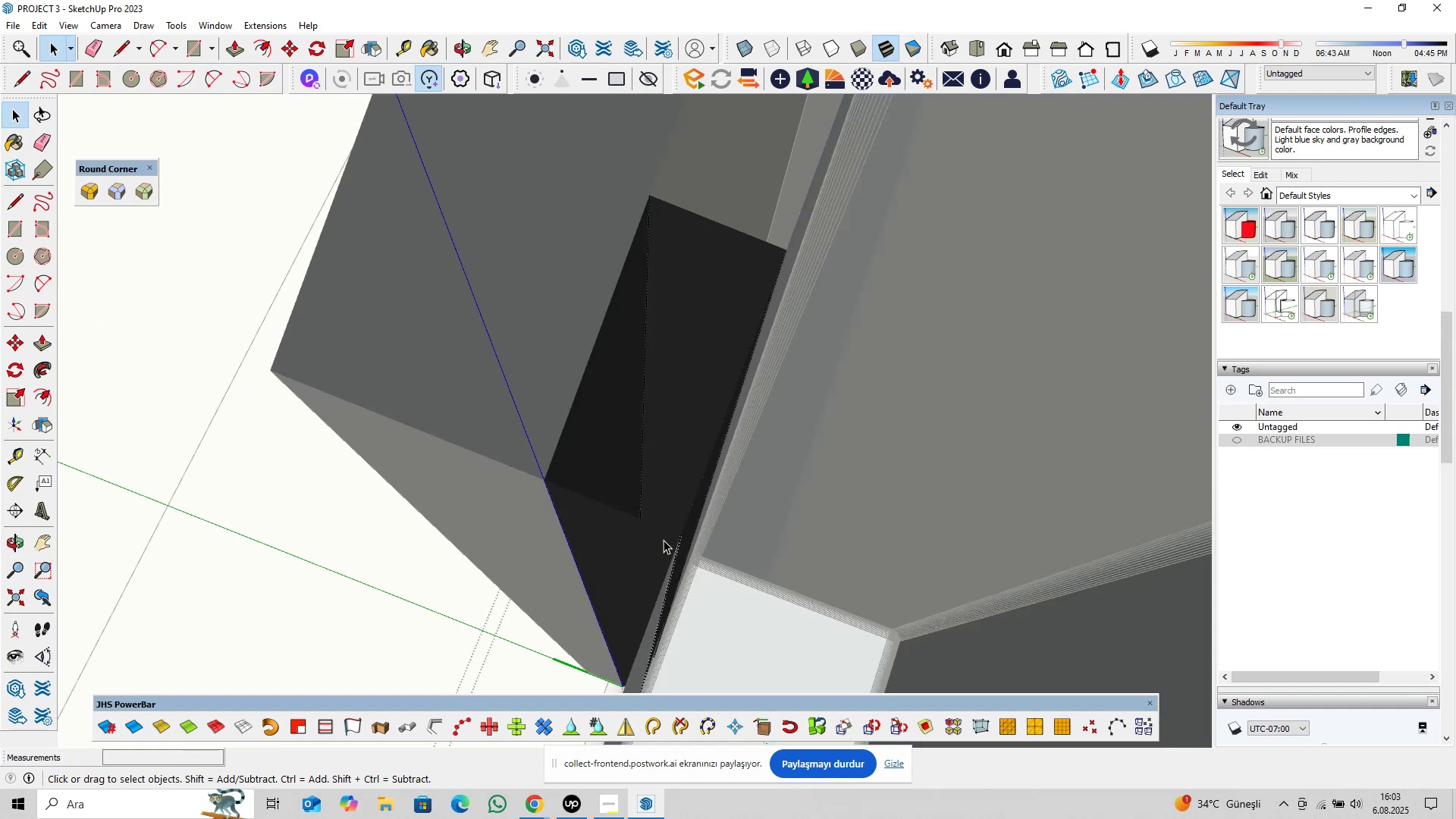 
hold_key(key=ShiftLeft, duration=0.33)
 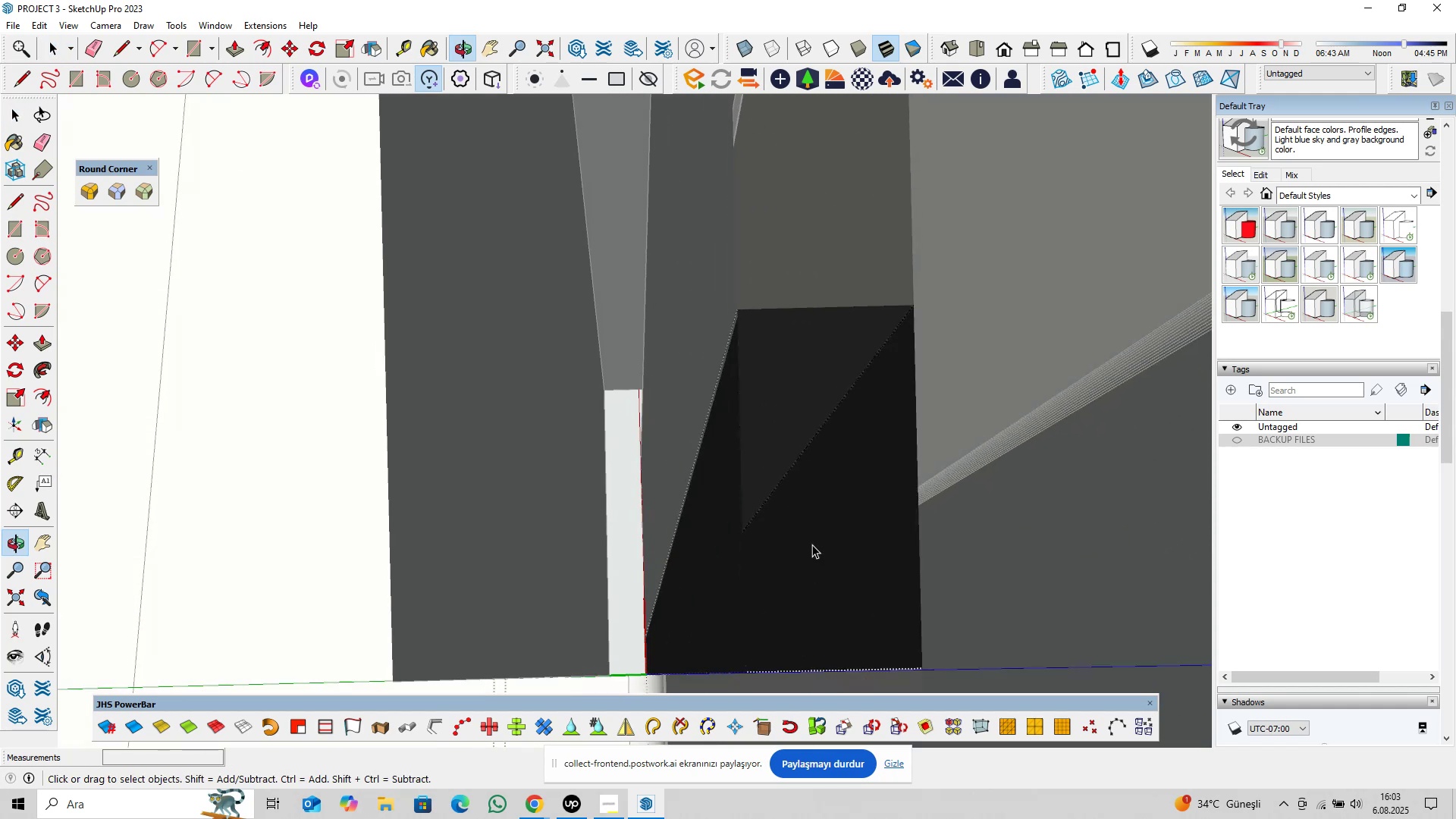 
double_click([812, 544])
 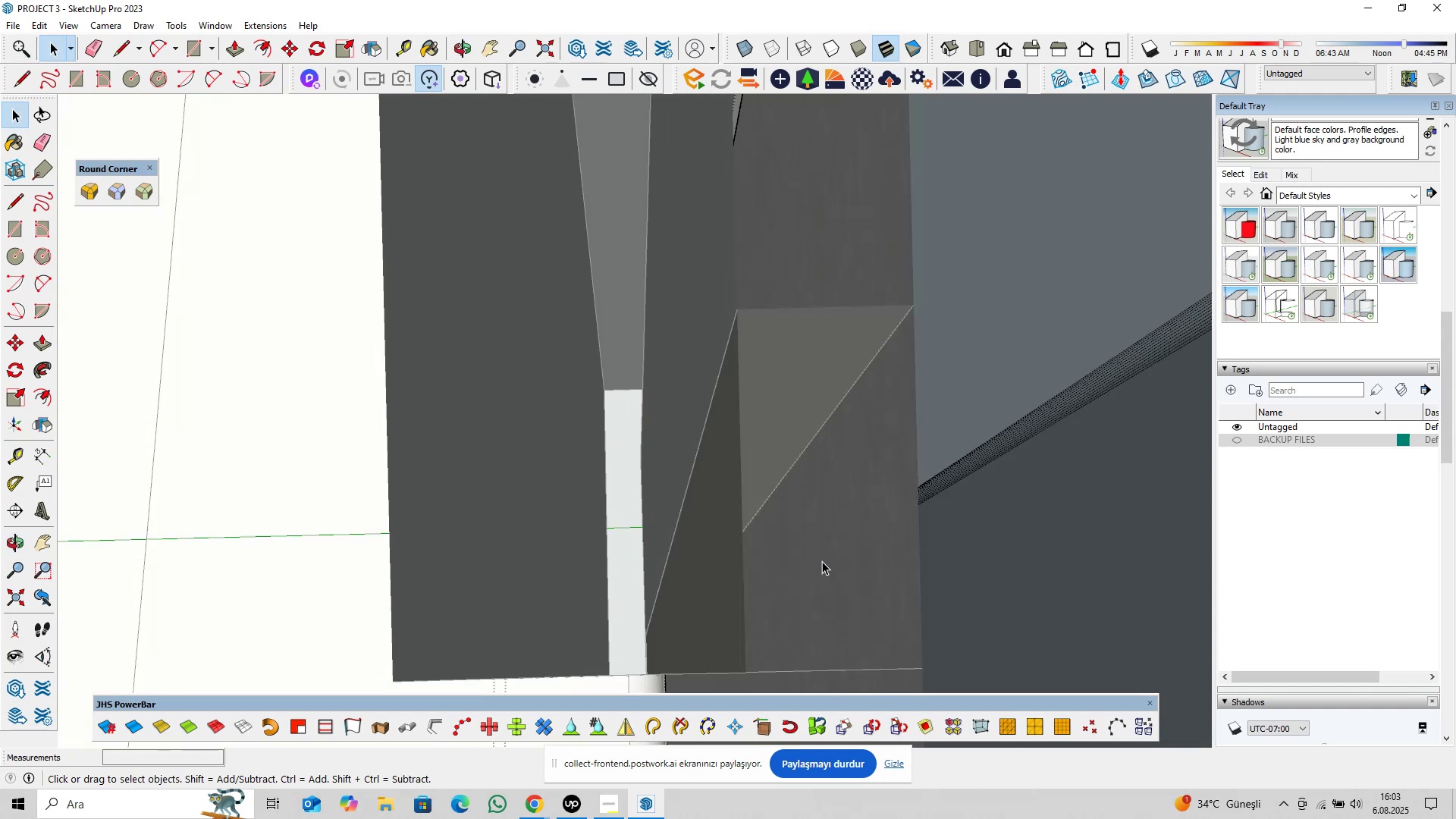 
key(Shift+ShiftLeft)
 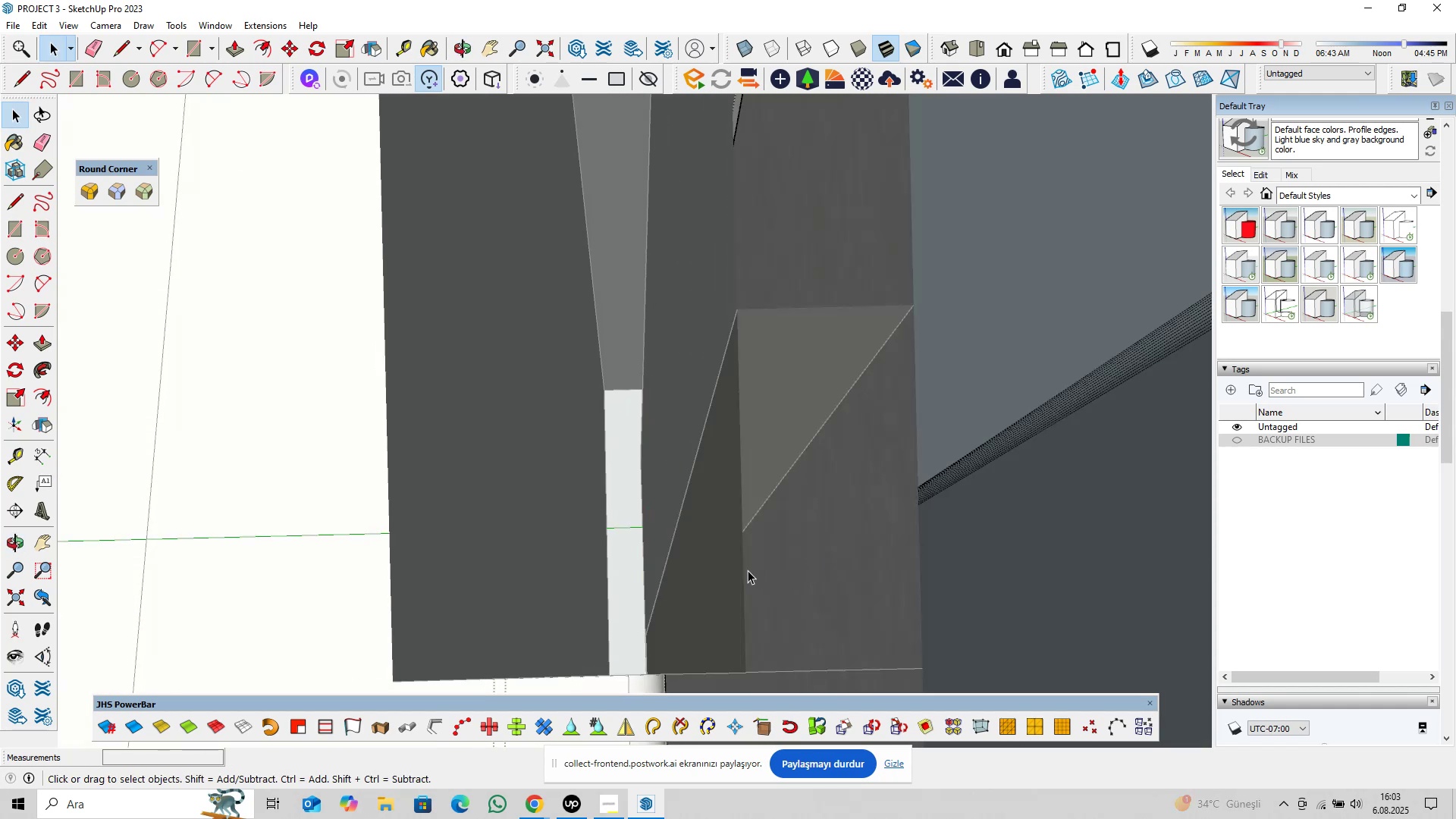 
scroll: coordinate [740, 557], scroll_direction: down, amount: 3.0
 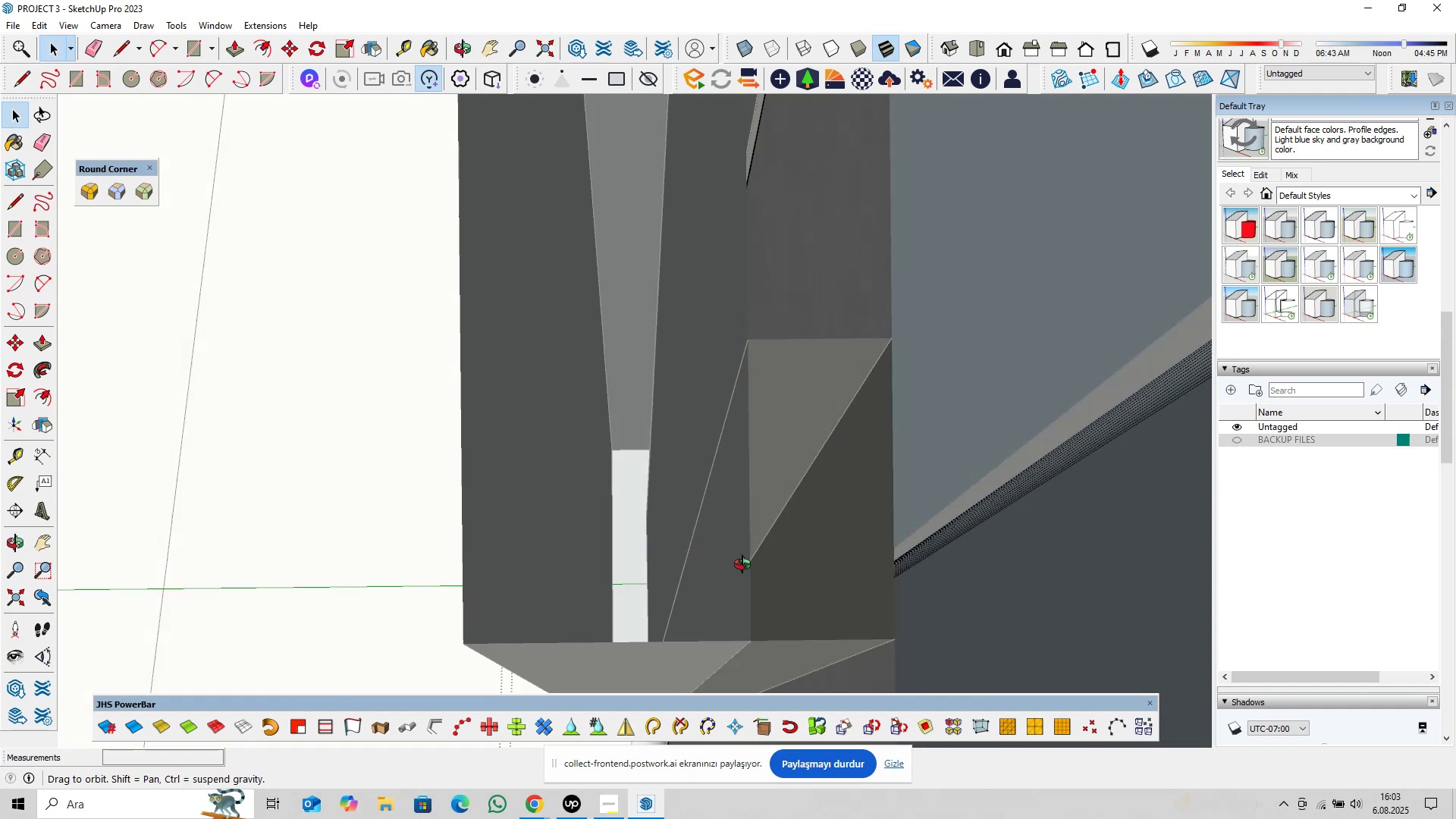 
hold_key(key=ShiftLeft, duration=0.41)
 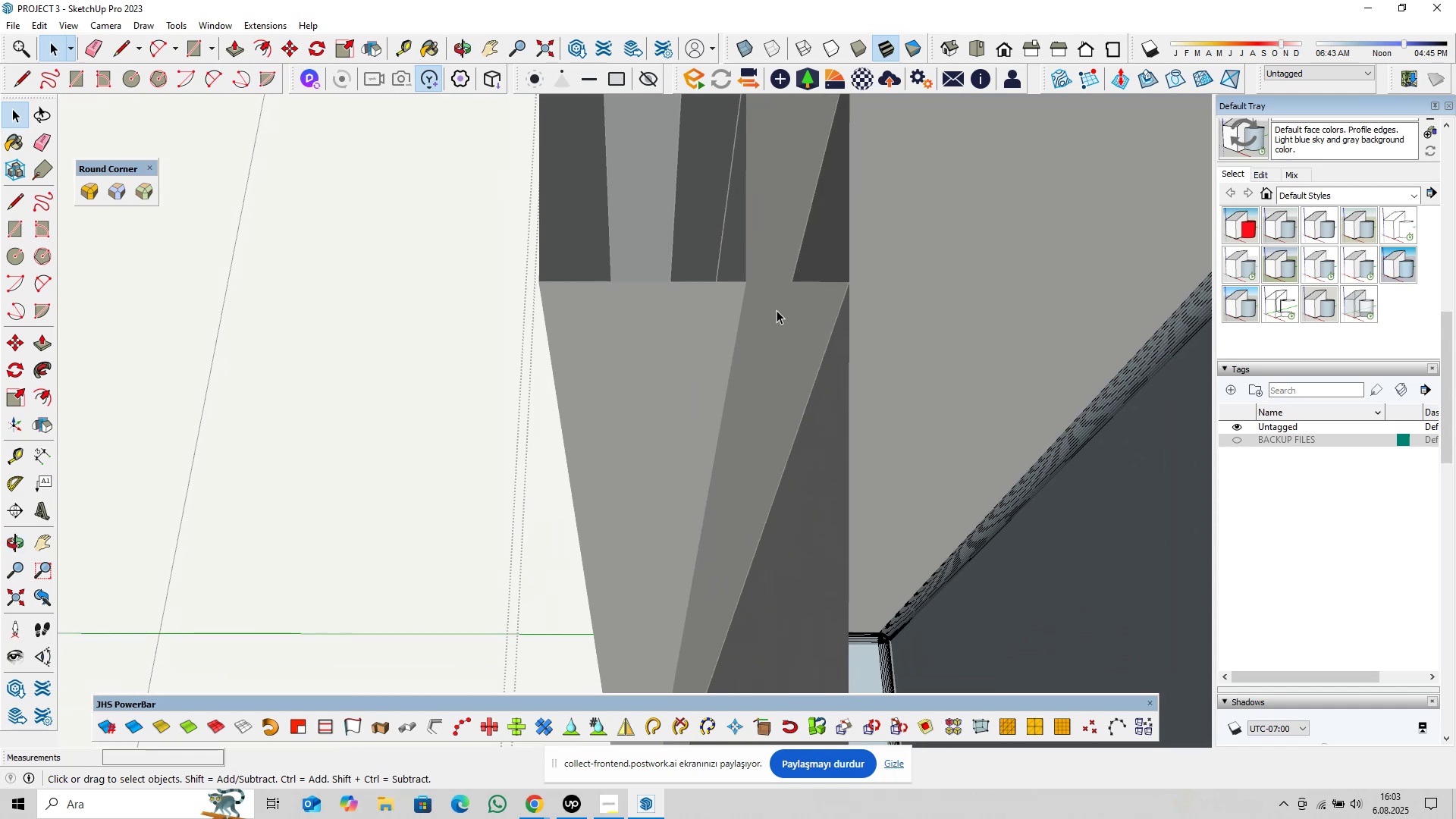 
scroll: coordinate [764, 382], scroll_direction: down, amount: 5.0
 